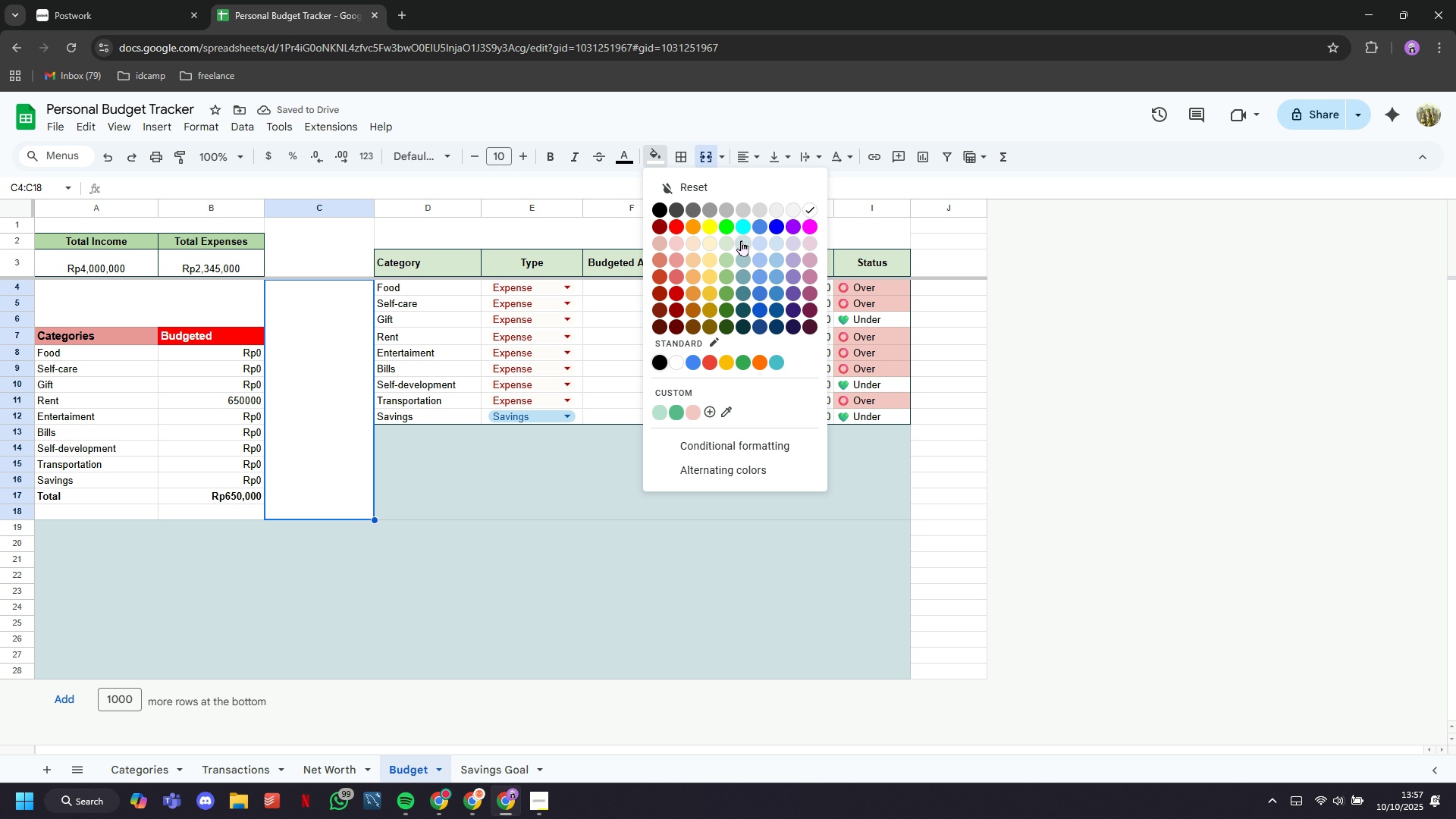 
left_click([737, 246])
 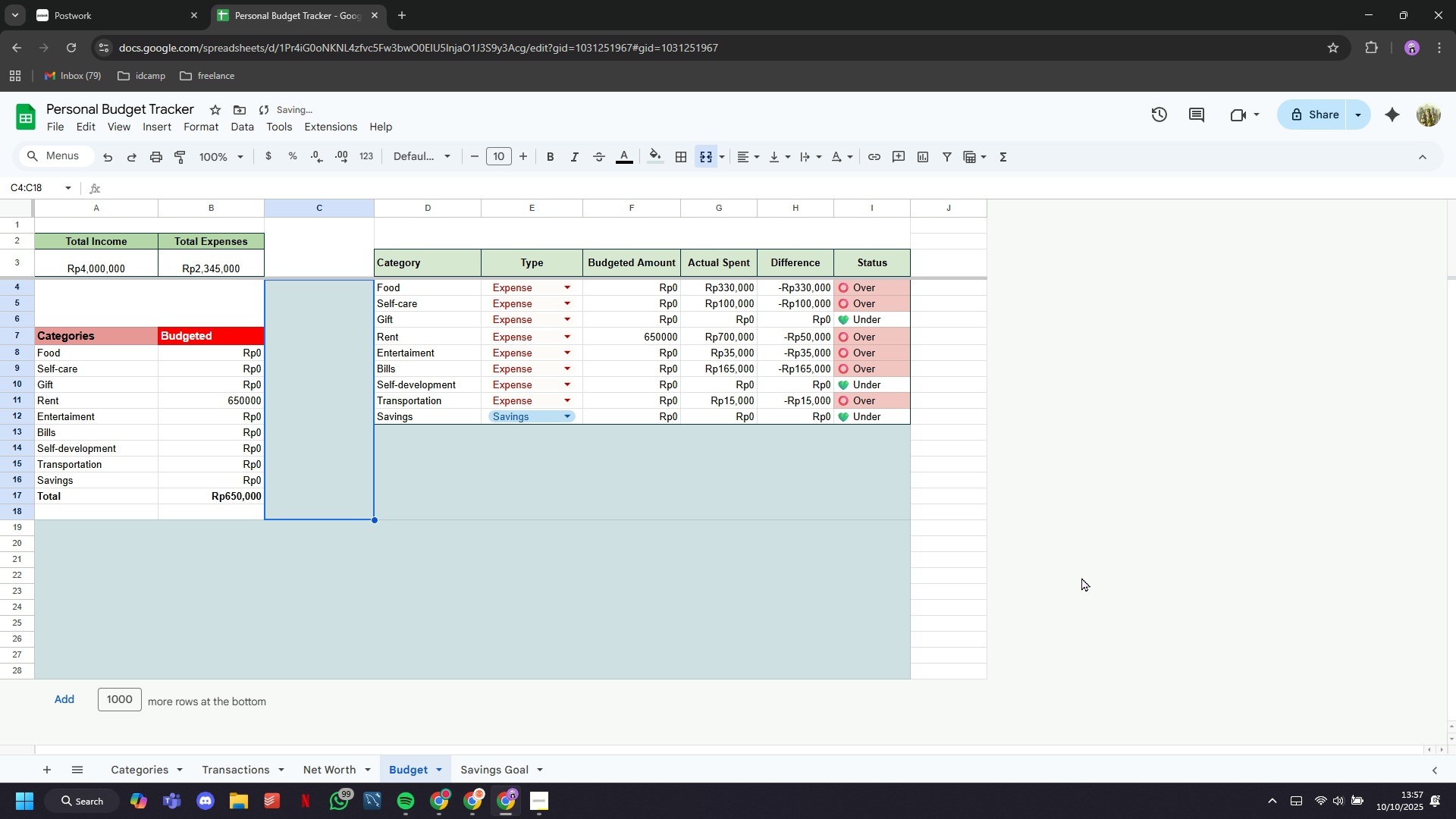 
left_click([1081, 573])
 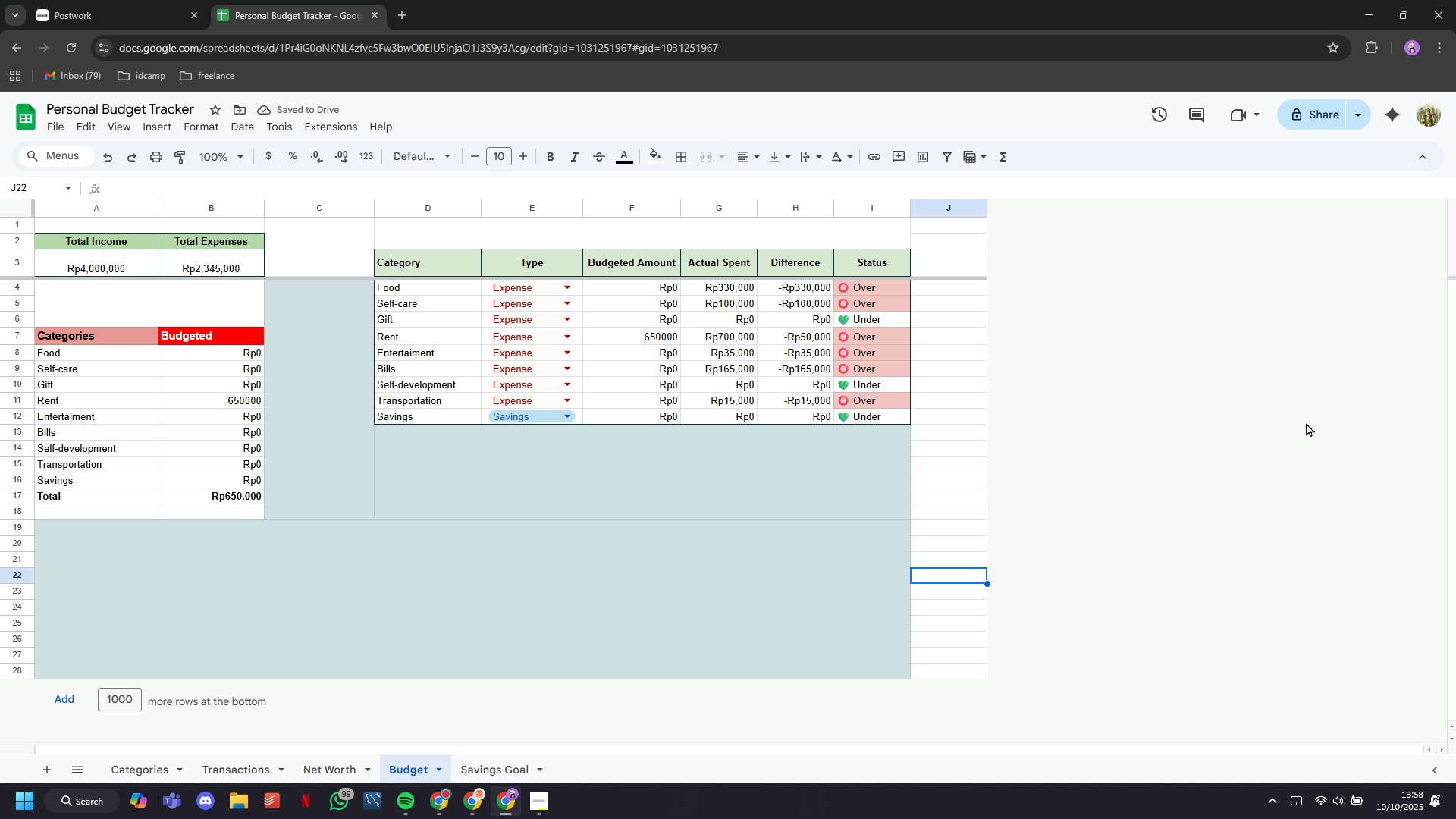 
scroll: coordinate [388, 495], scroll_direction: down, amount: 1.0
 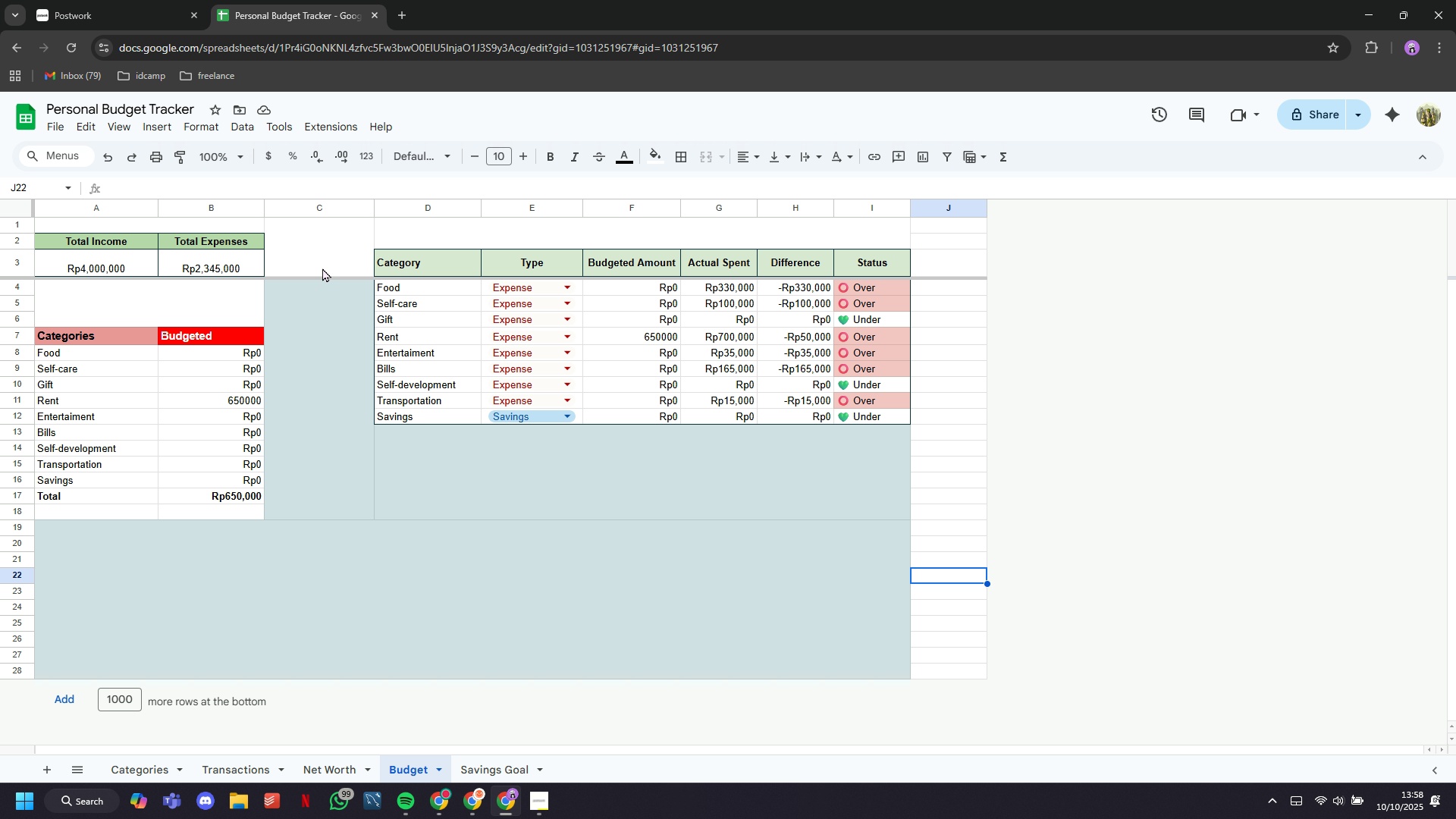 
left_click([321, 263])
 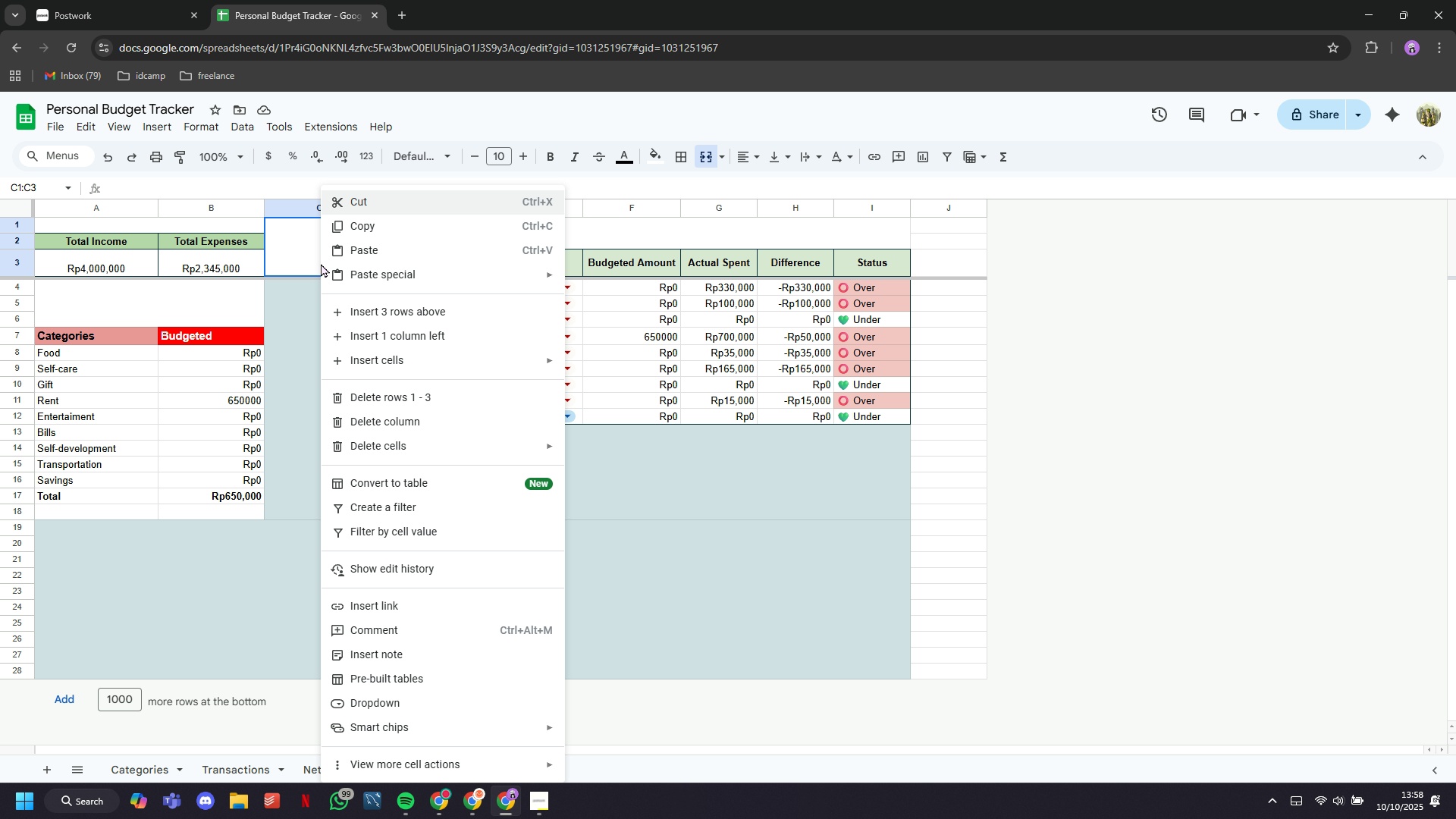 
right_click([321, 263])
 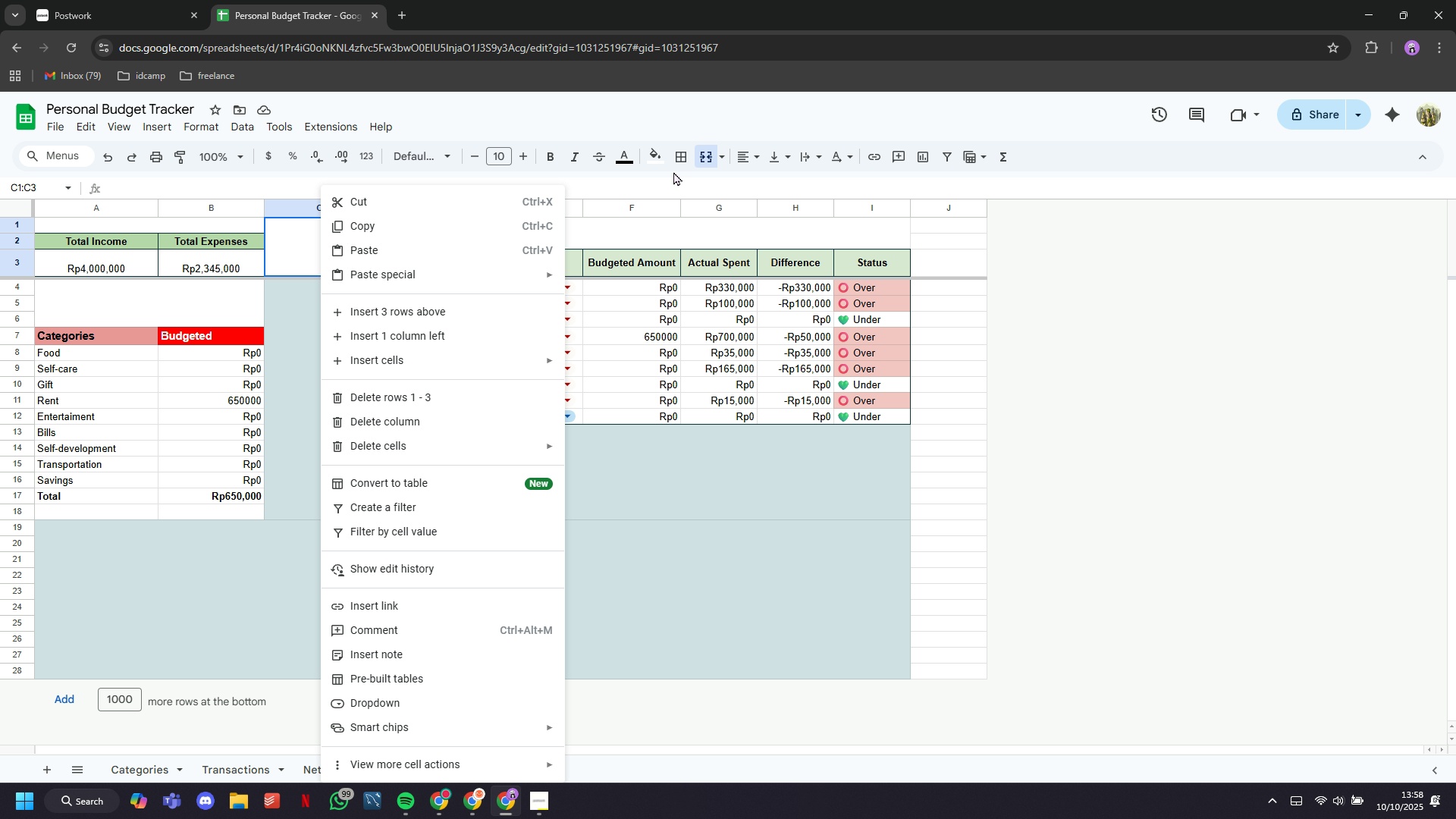 
left_click([657, 158])
 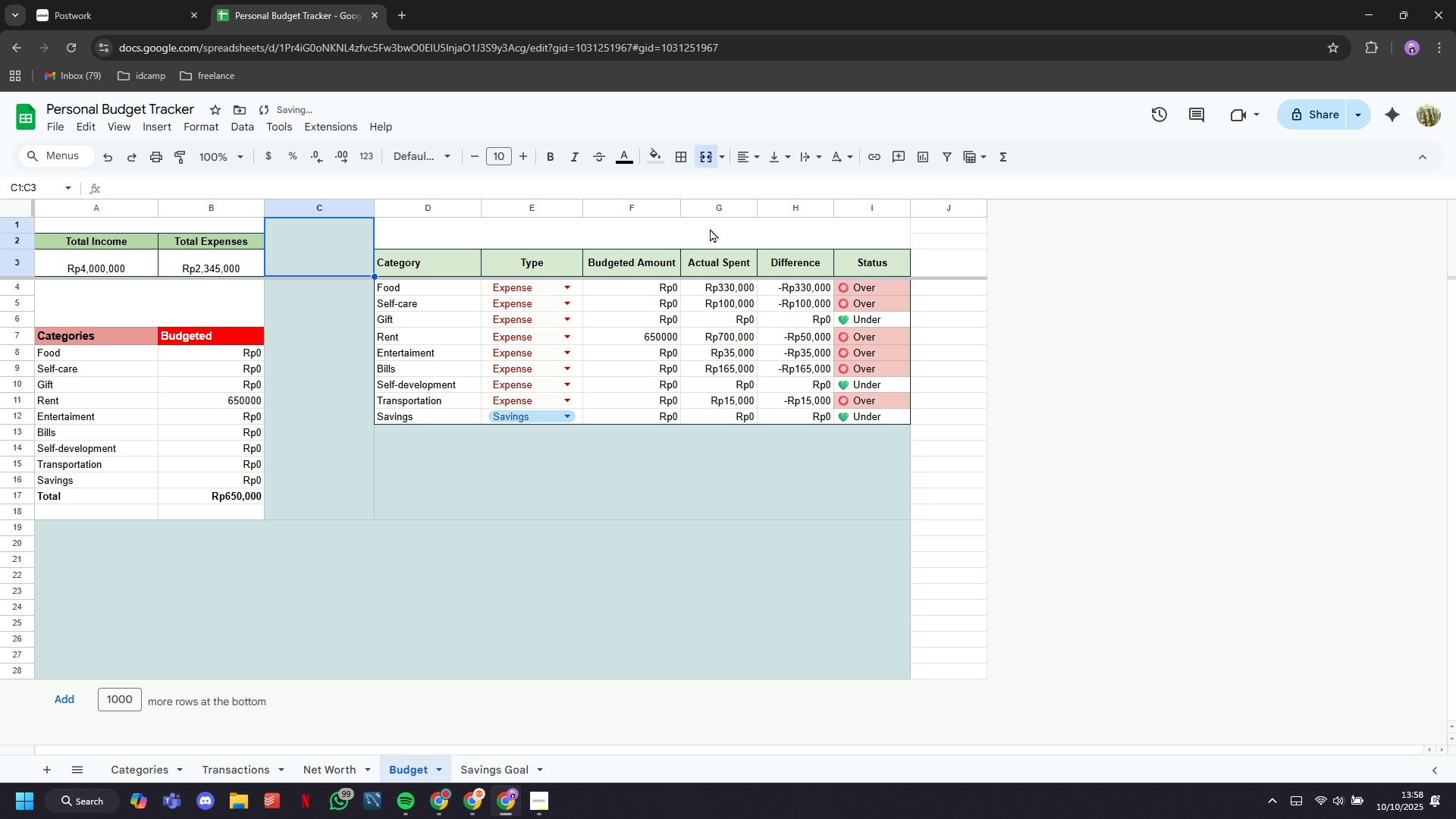 
left_click([742, 246])
 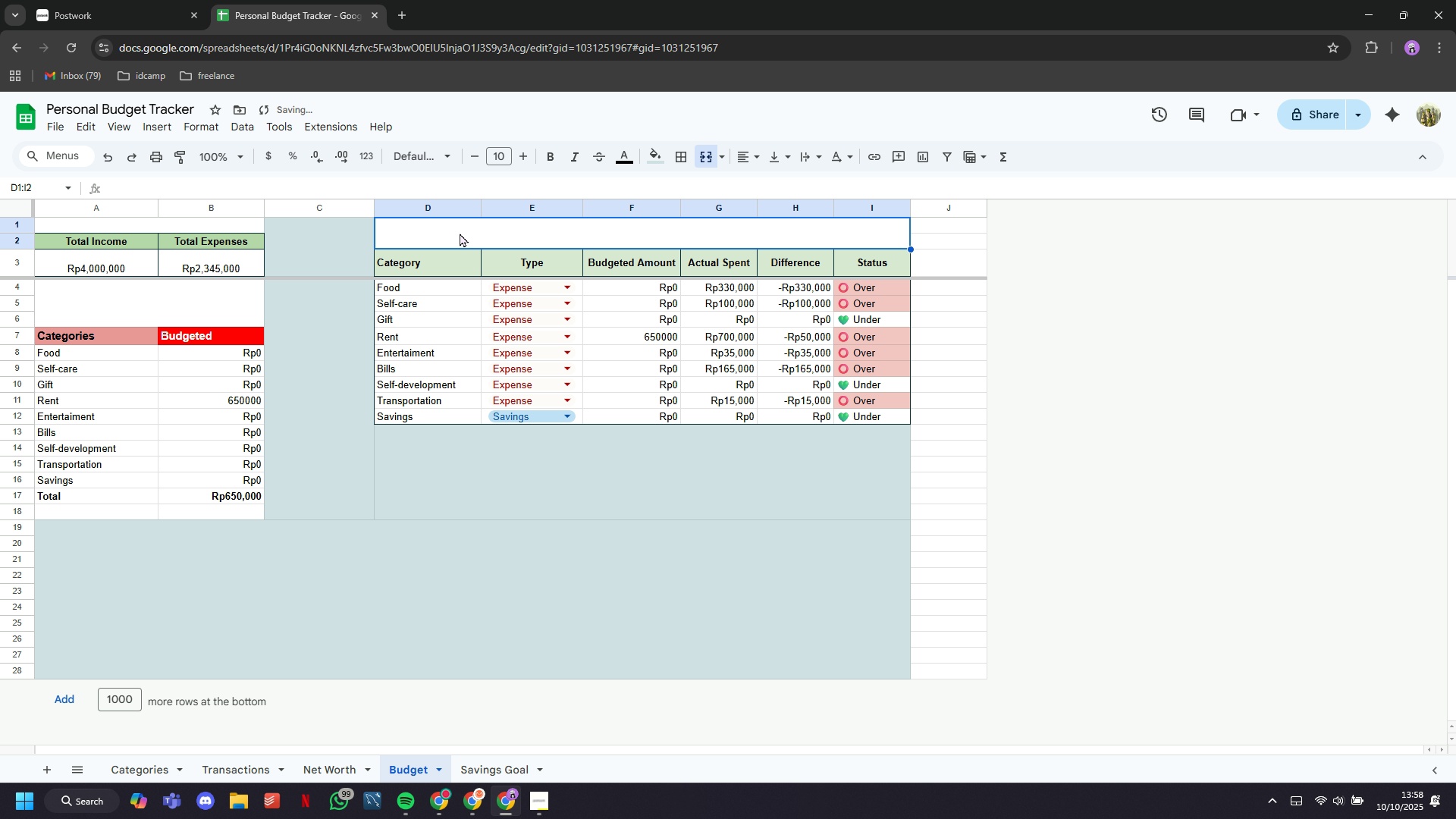 
left_click([460, 233])
 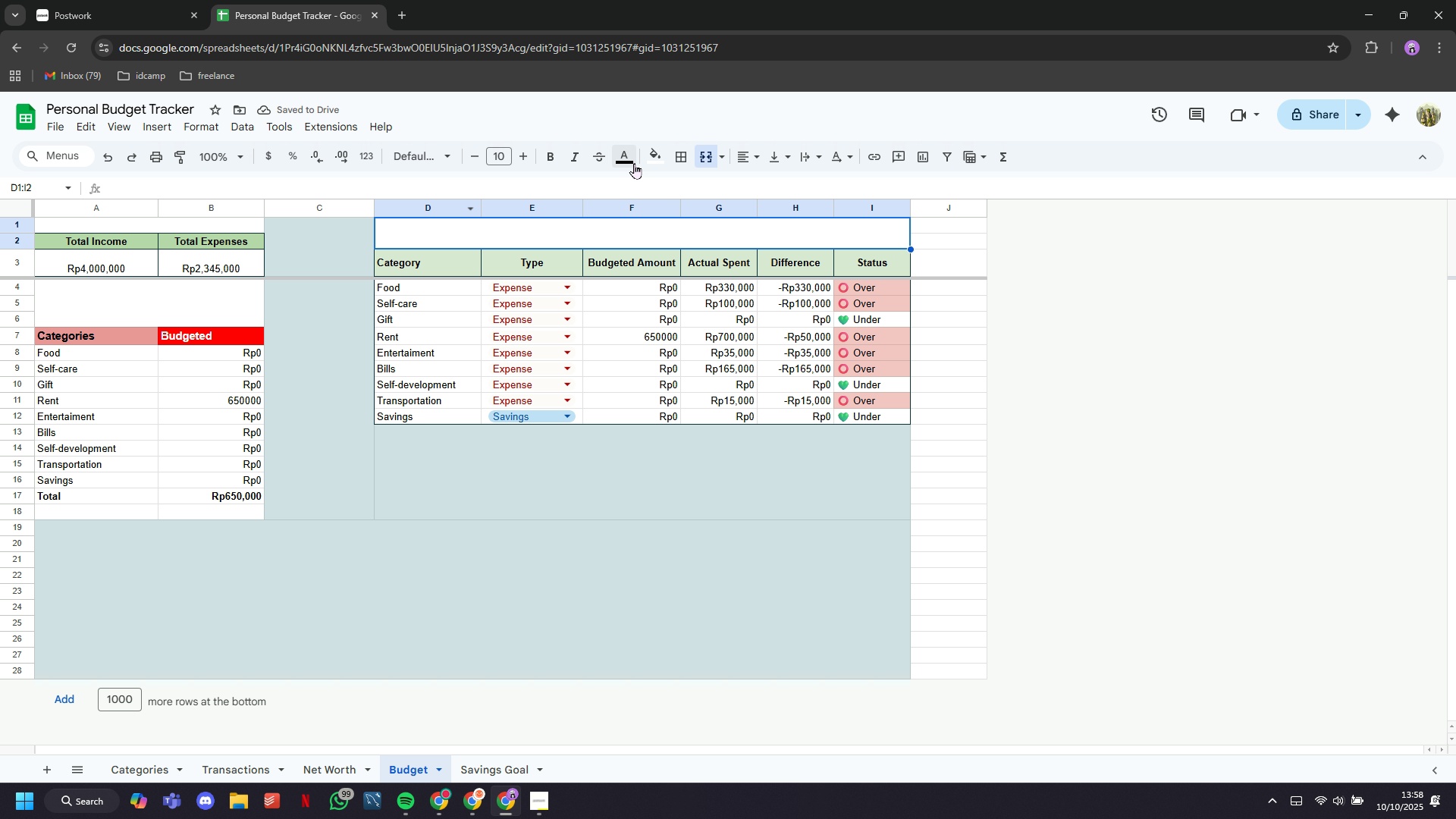 
left_click([655, 157])
 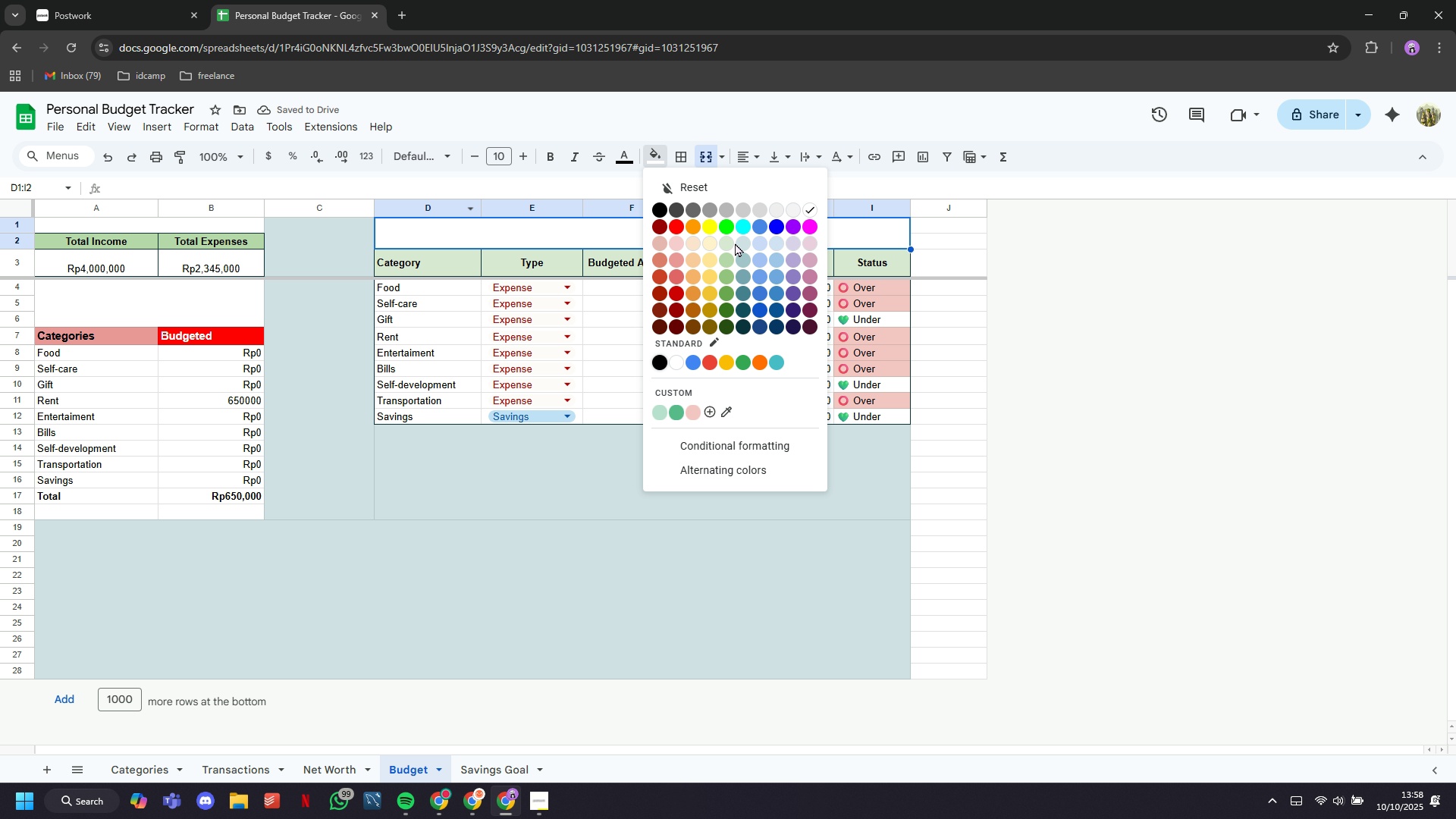 
left_click([735, 243])
 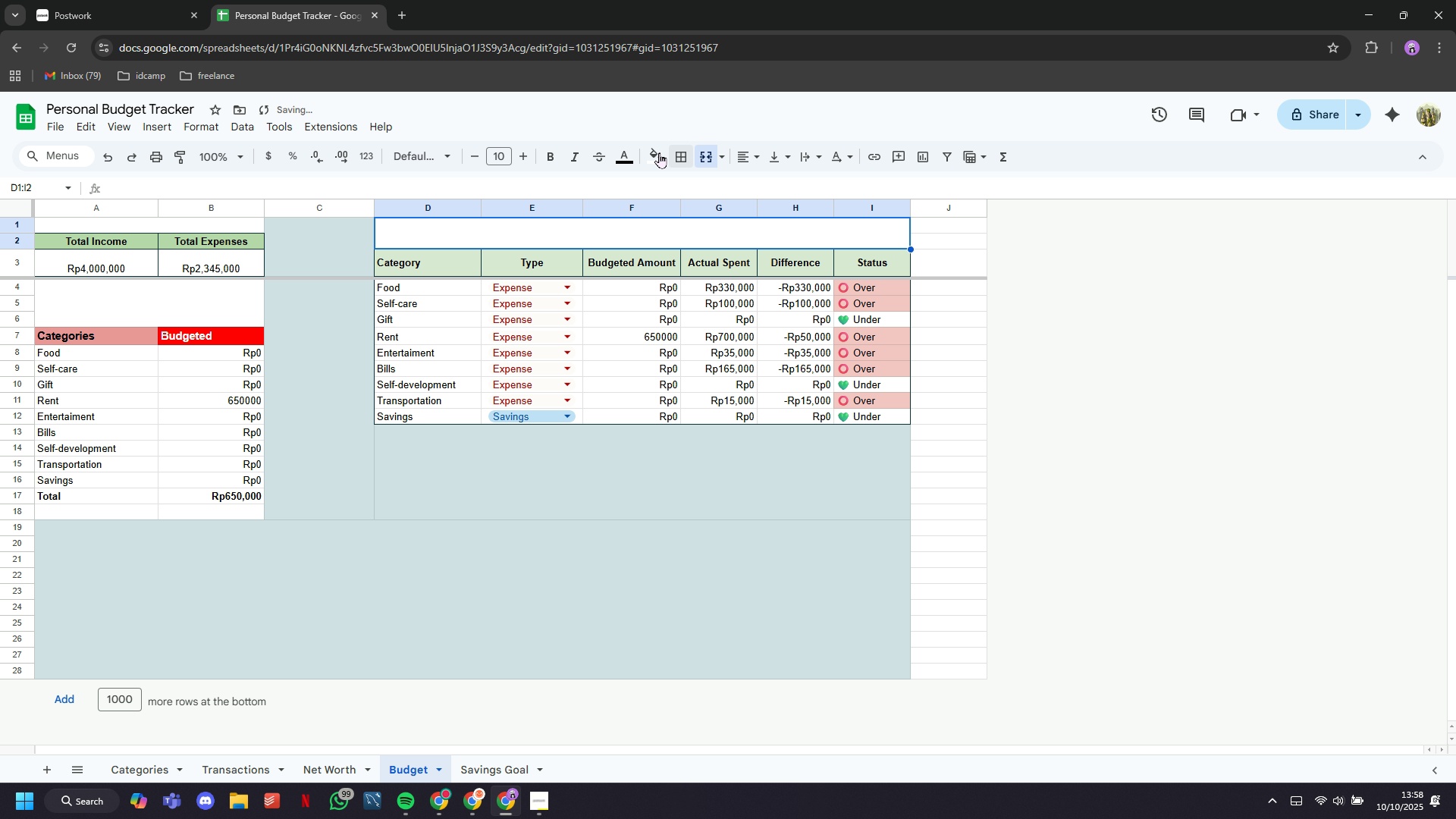 
left_click([659, 152])
 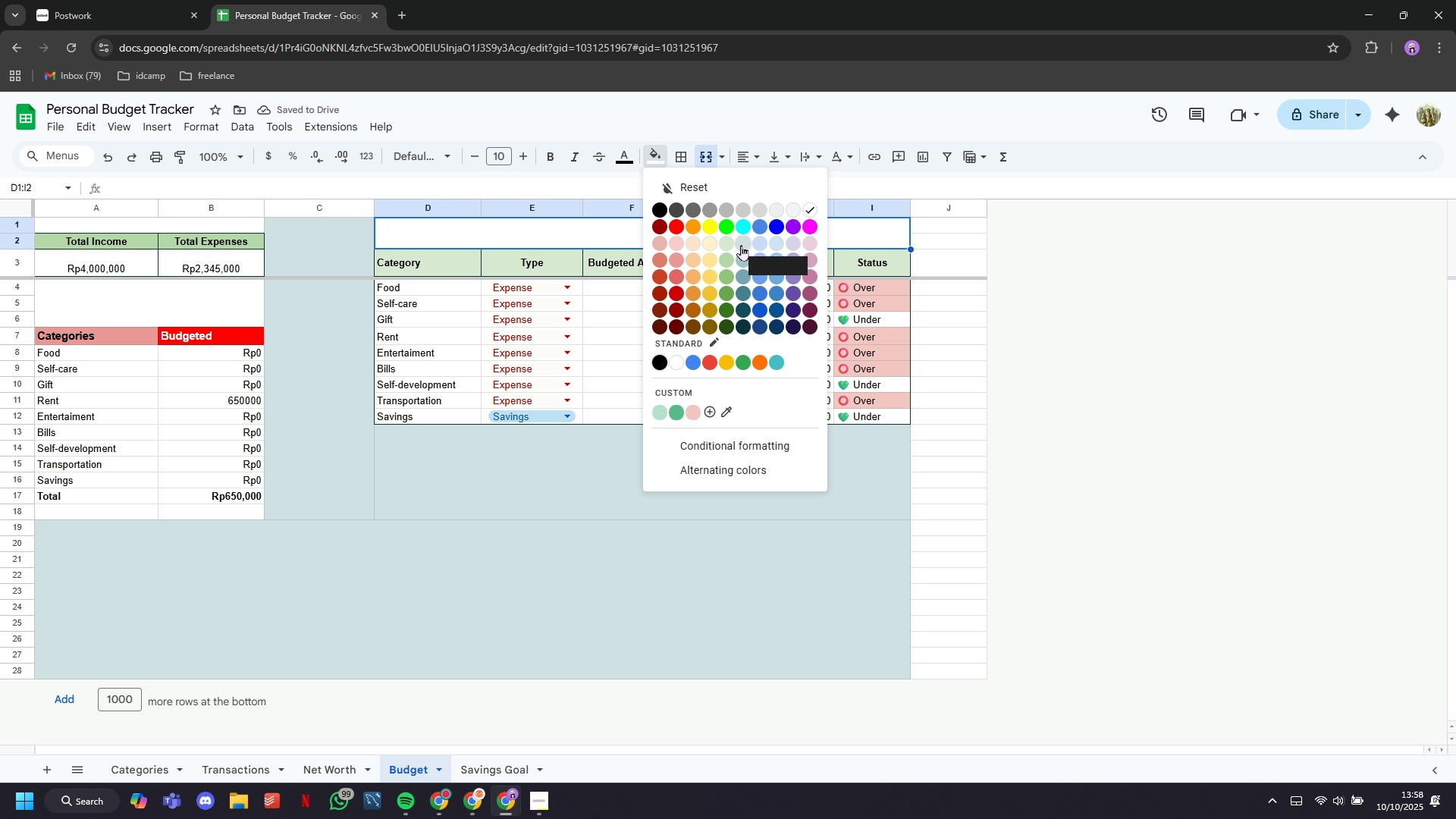 
left_click([741, 245])
 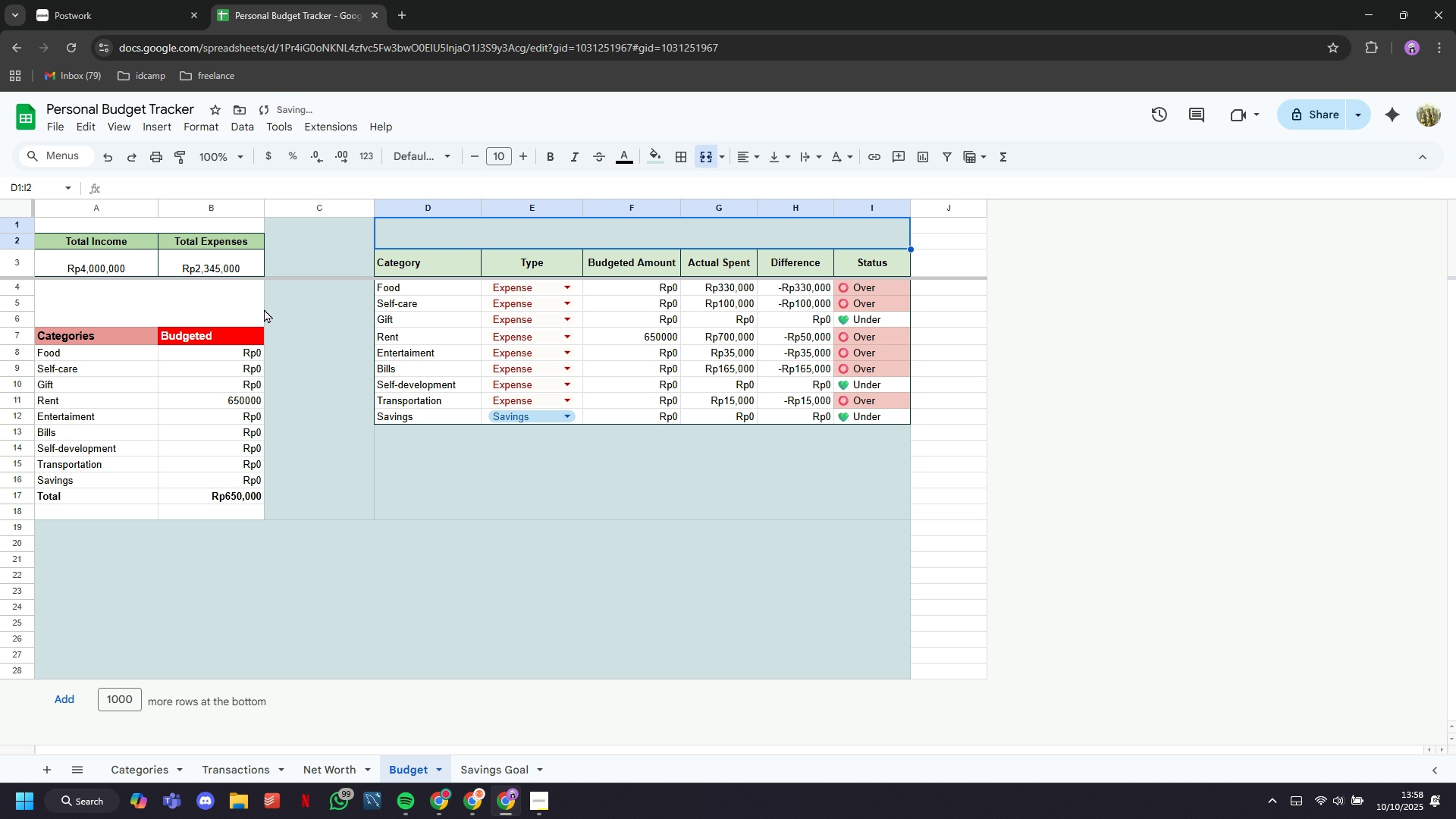 
left_click([262, 309])
 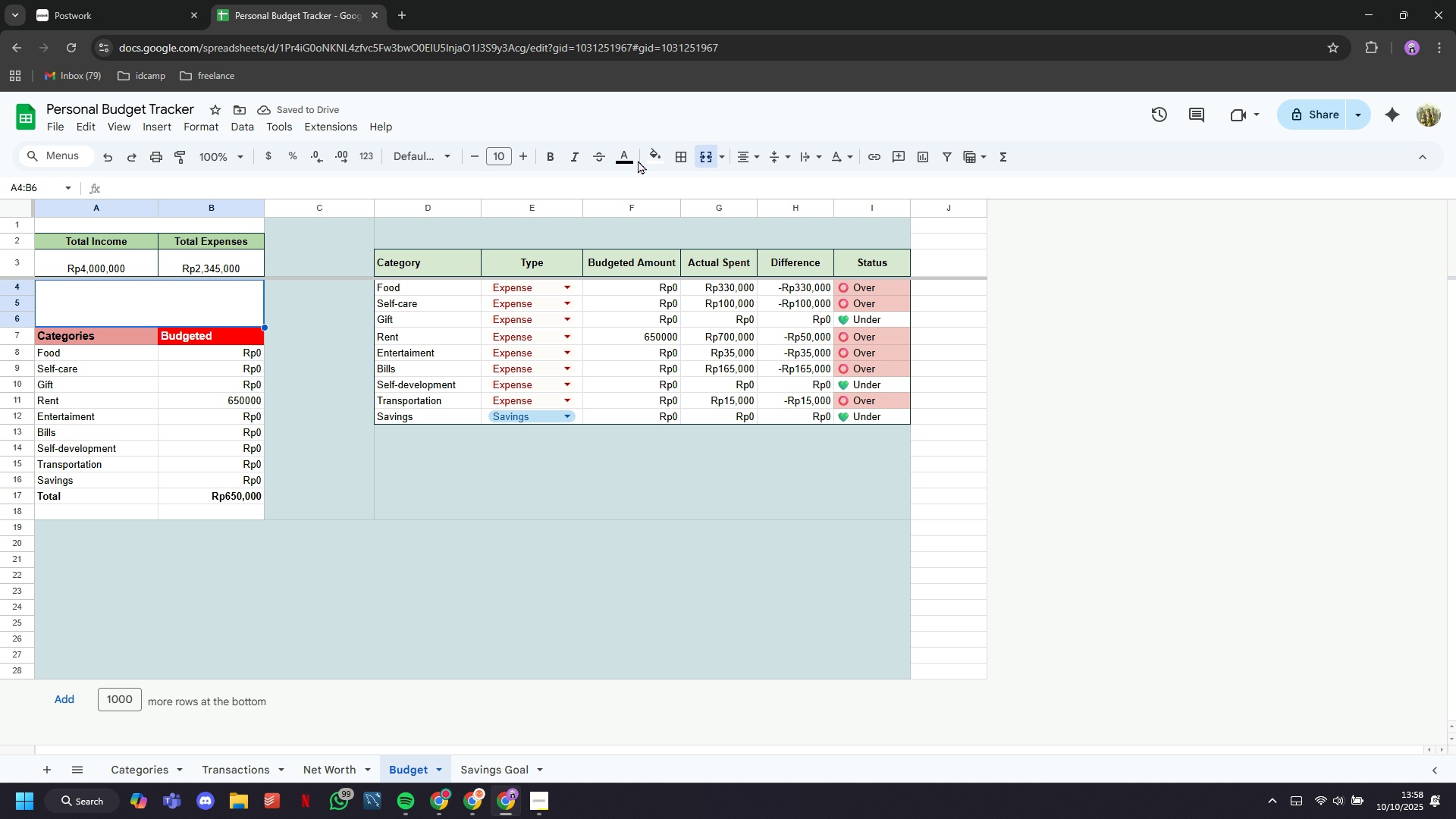 
left_click([661, 161])
 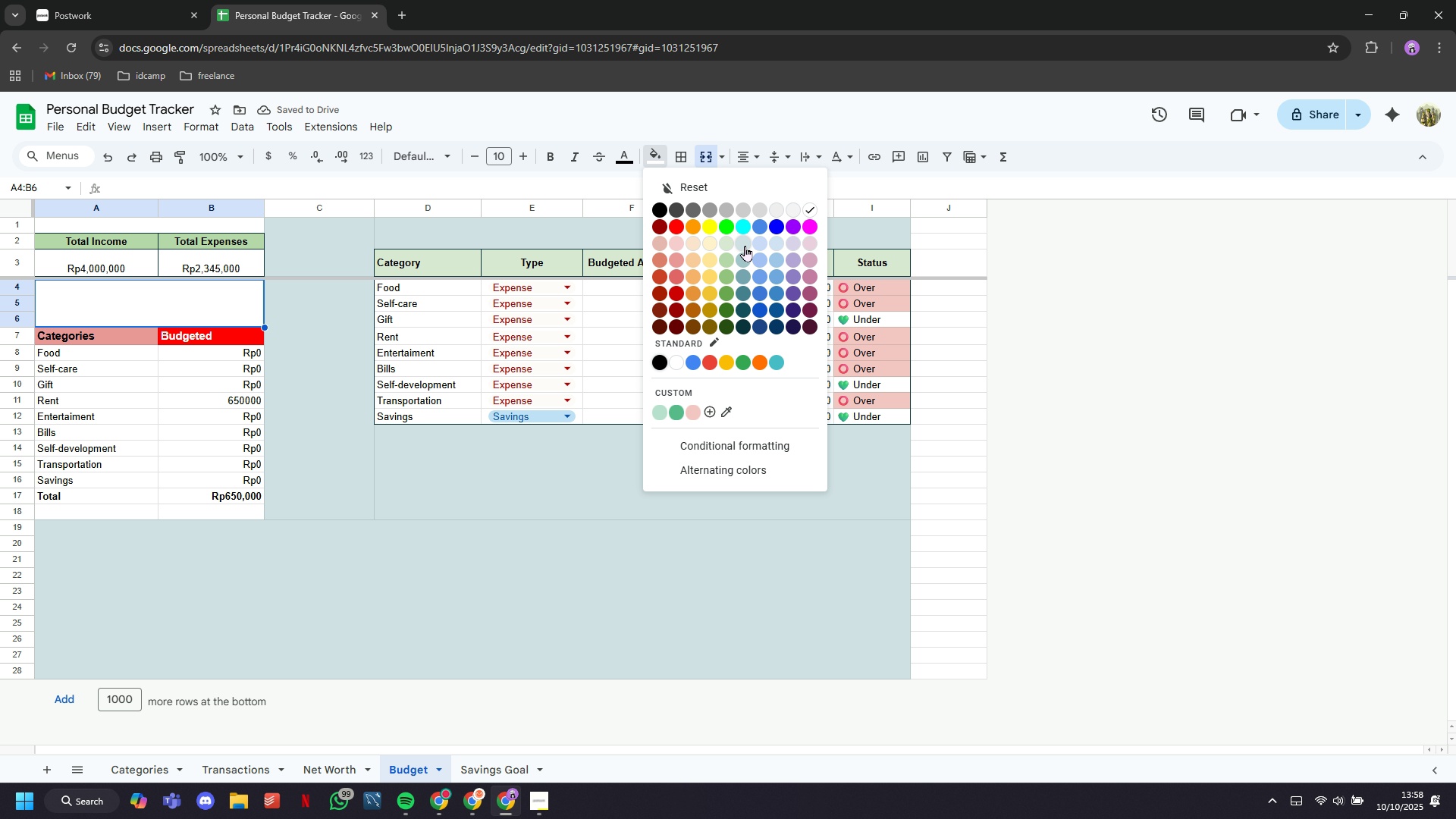 
left_click([745, 247])
 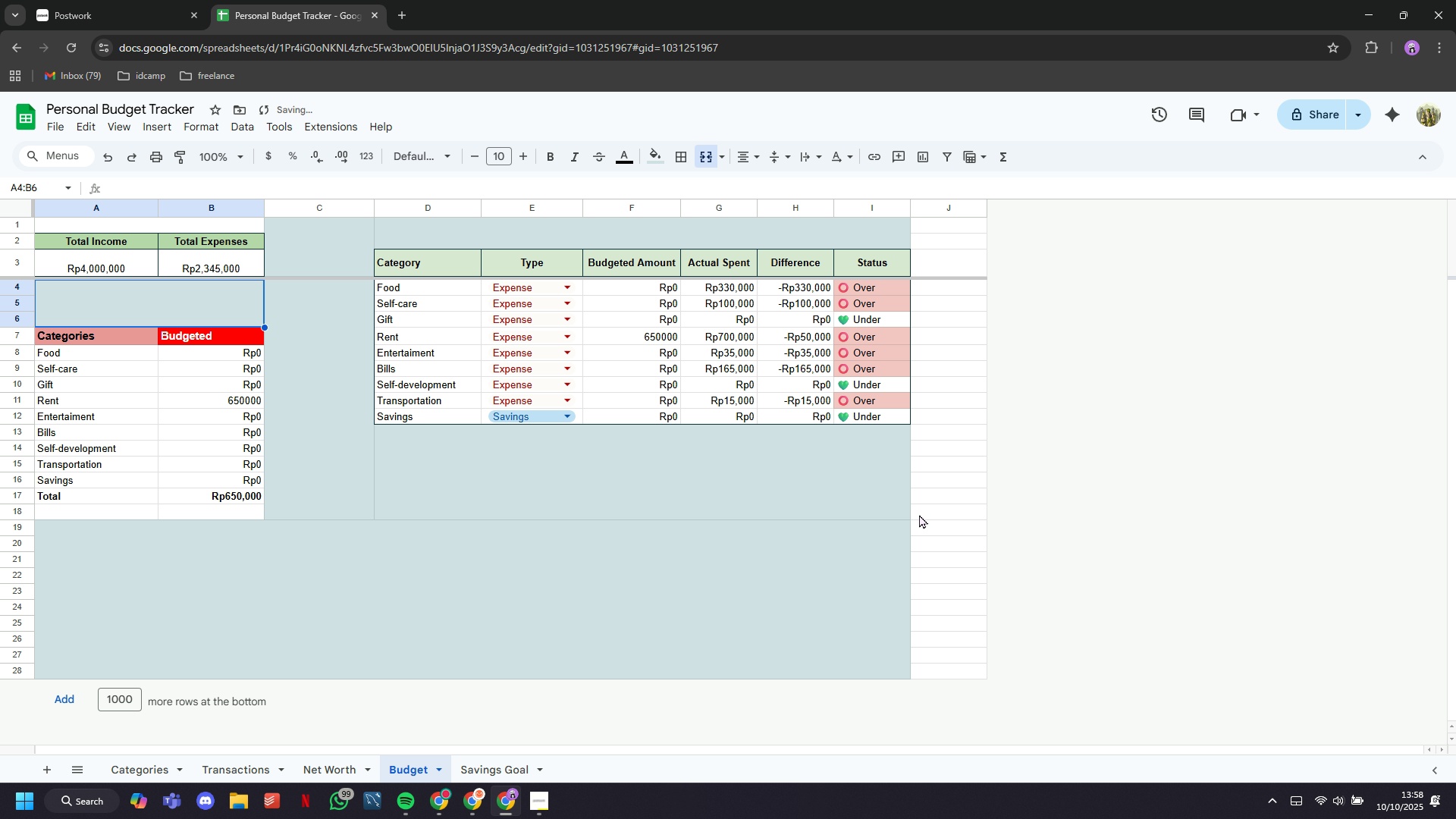 
left_click([919, 514])
 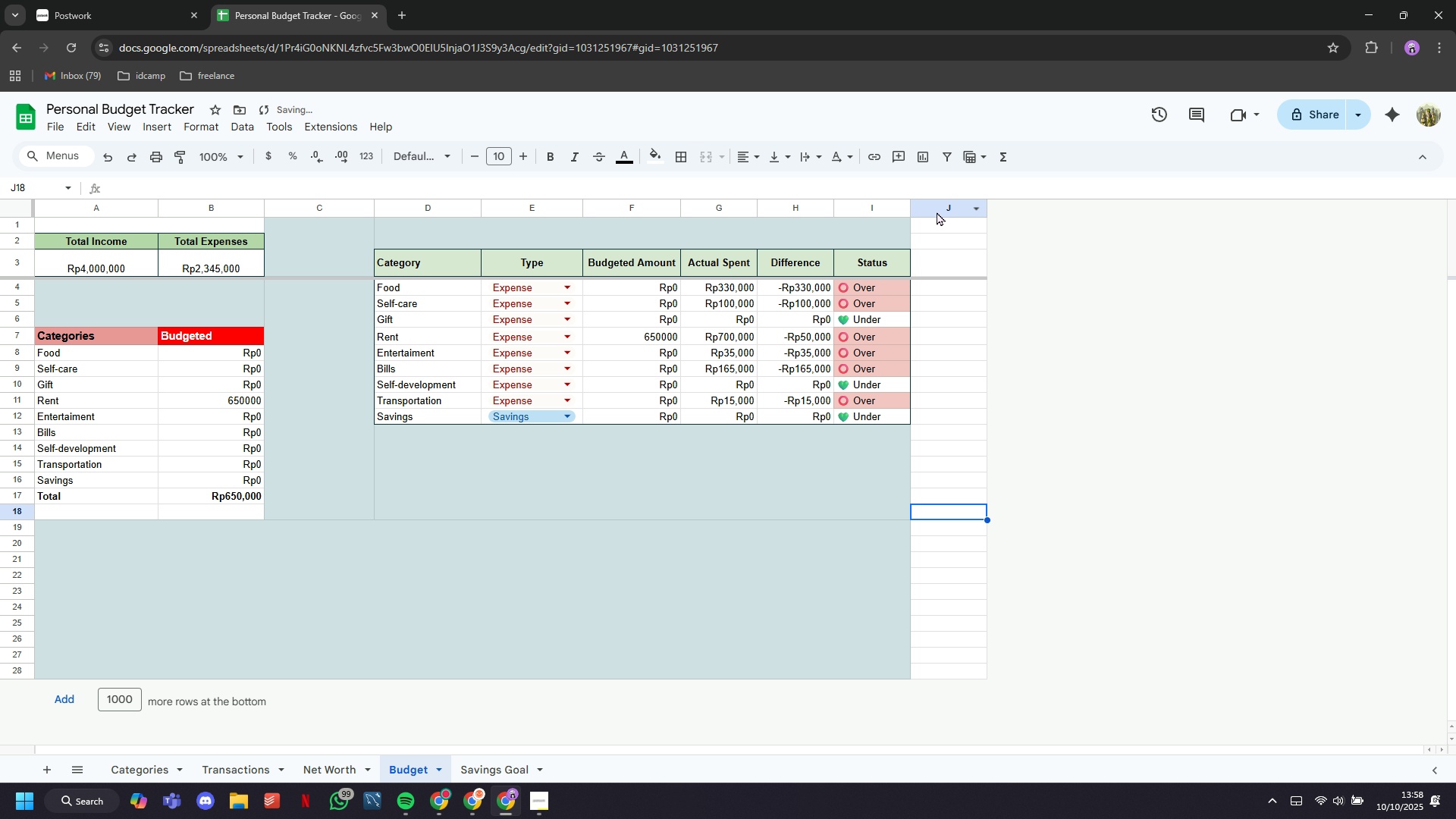 
left_click([937, 212])
 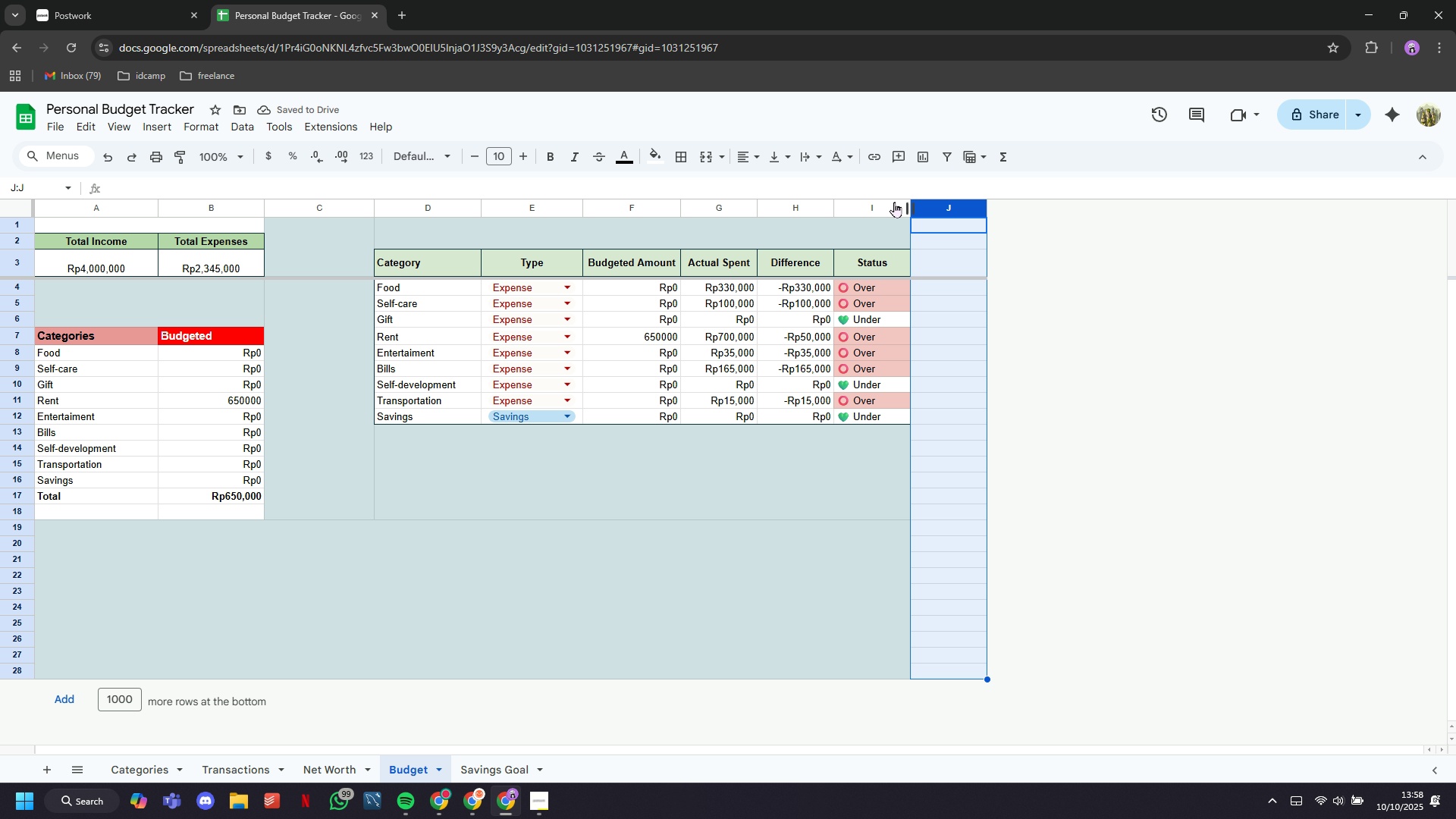 
left_click([712, 150])
 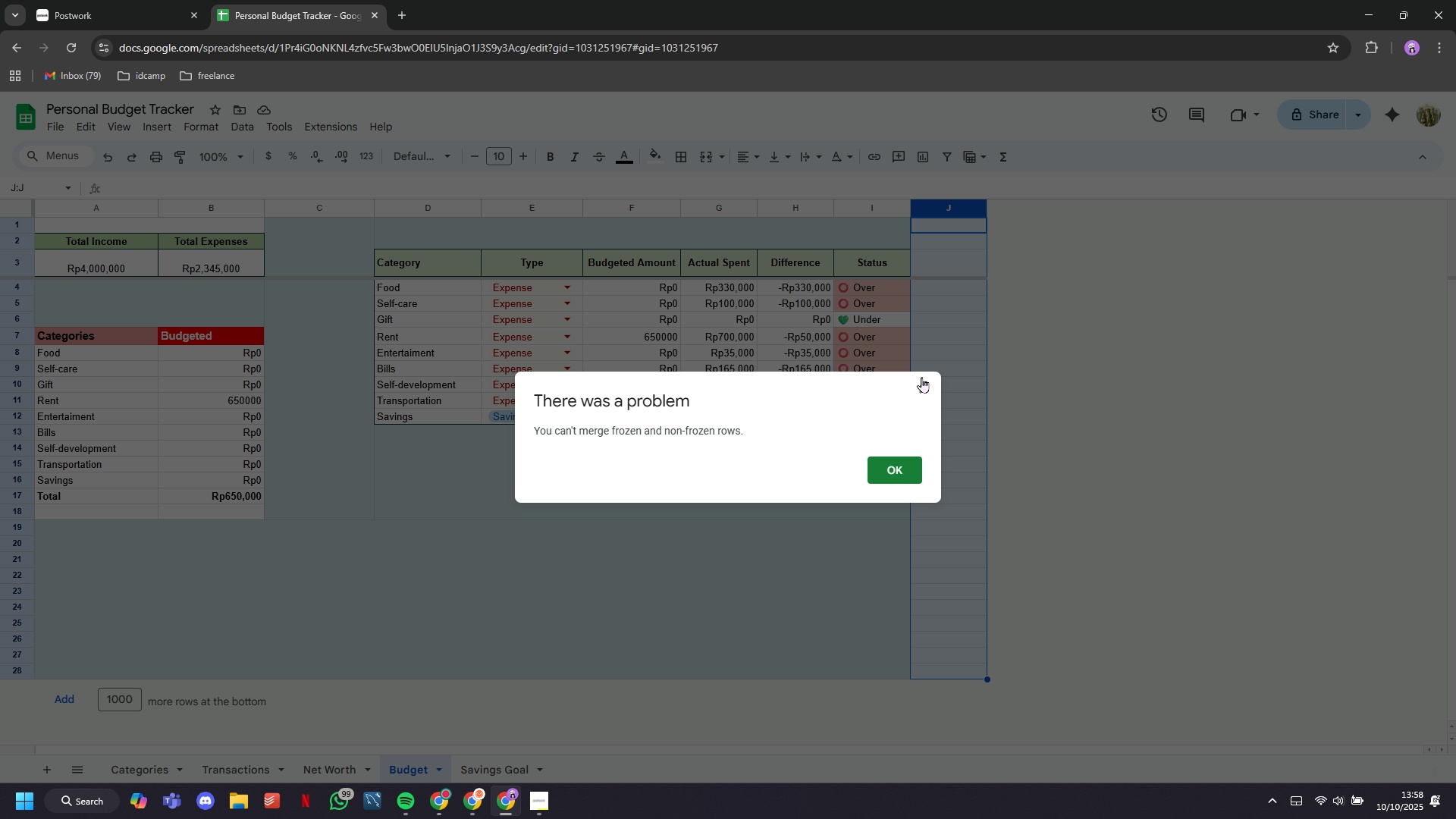 
left_click([921, 377])
 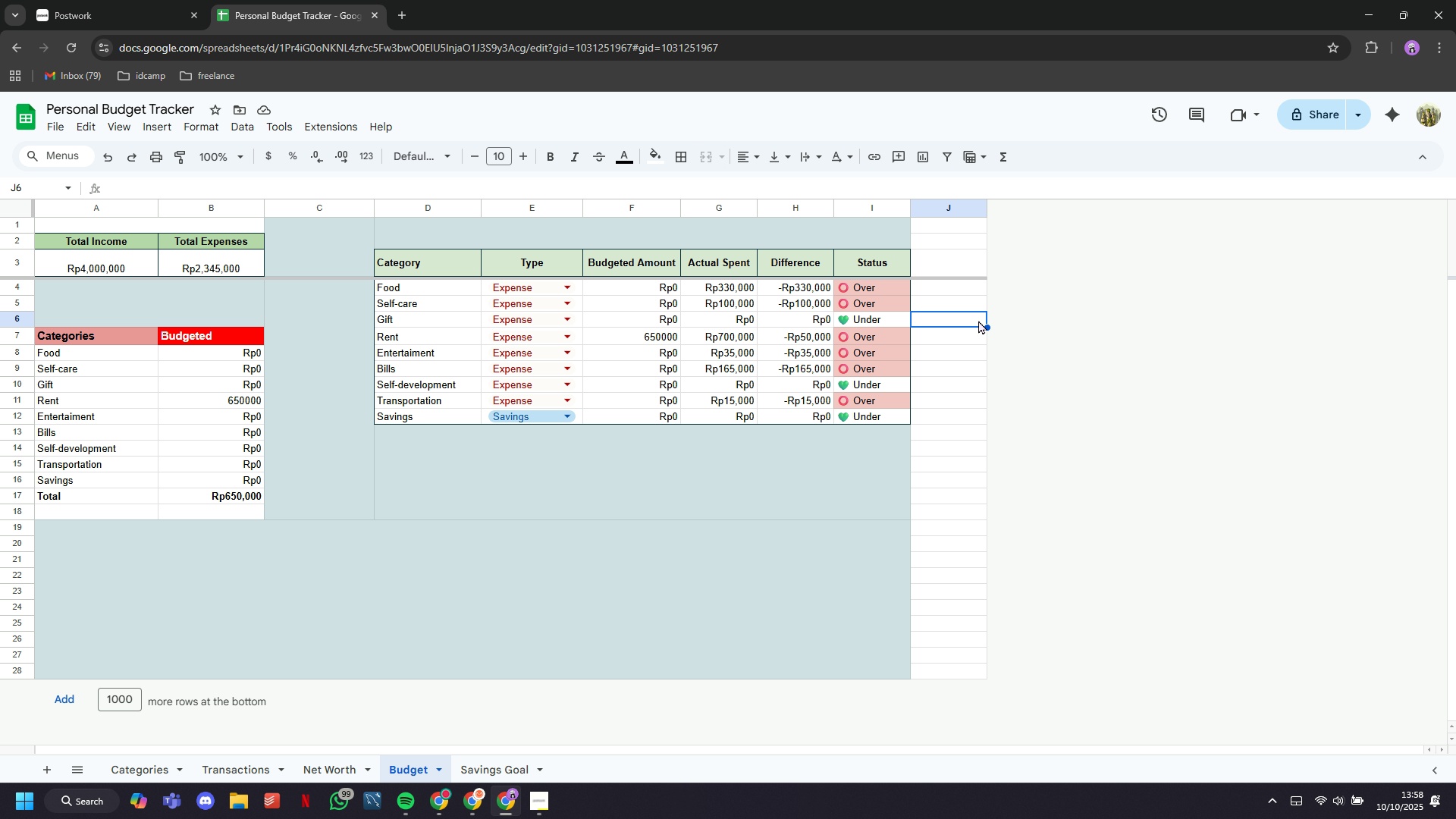 
double_click([978, 322])
 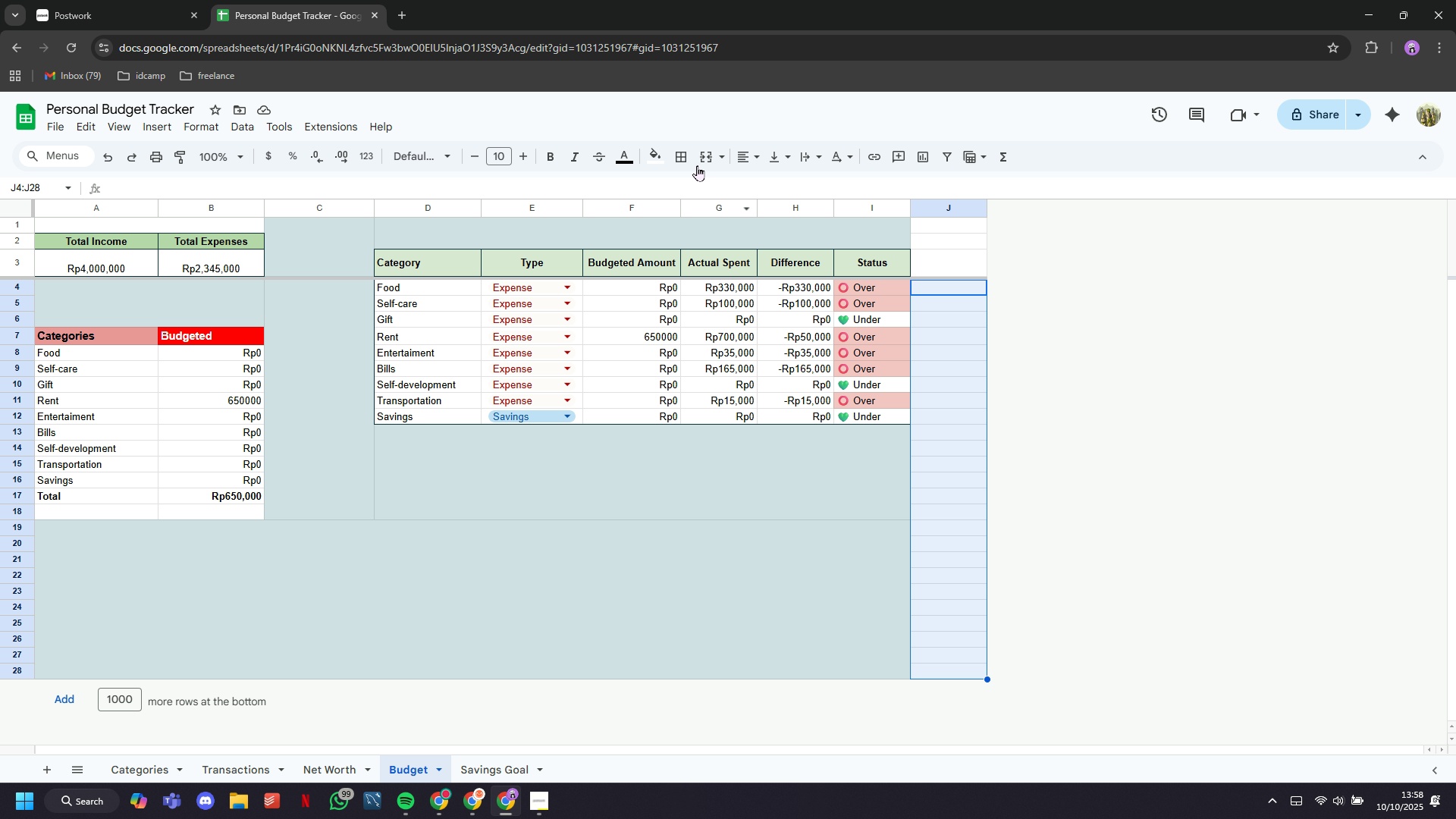 
left_click([644, 157])
 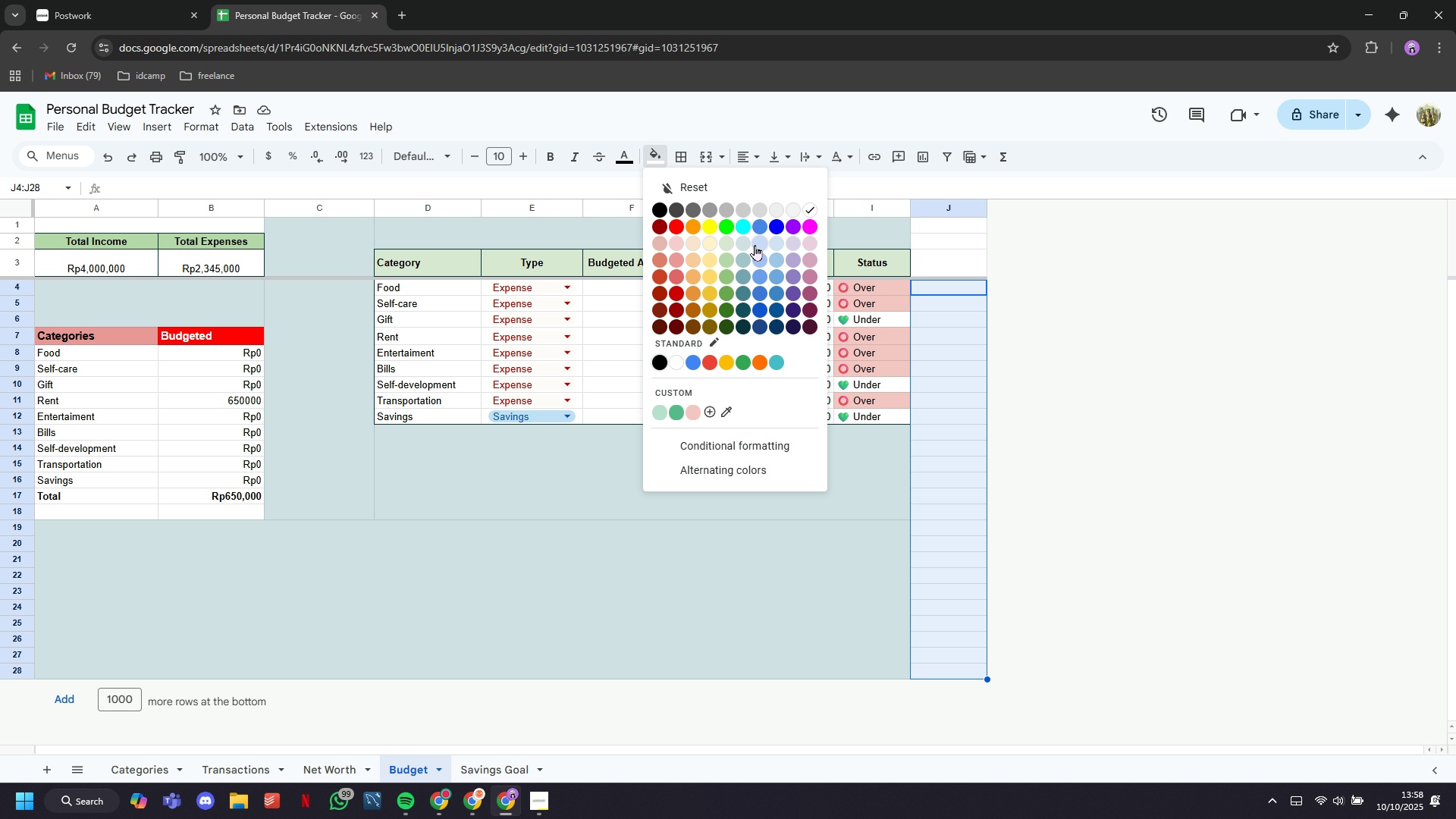 
left_click([747, 242])
 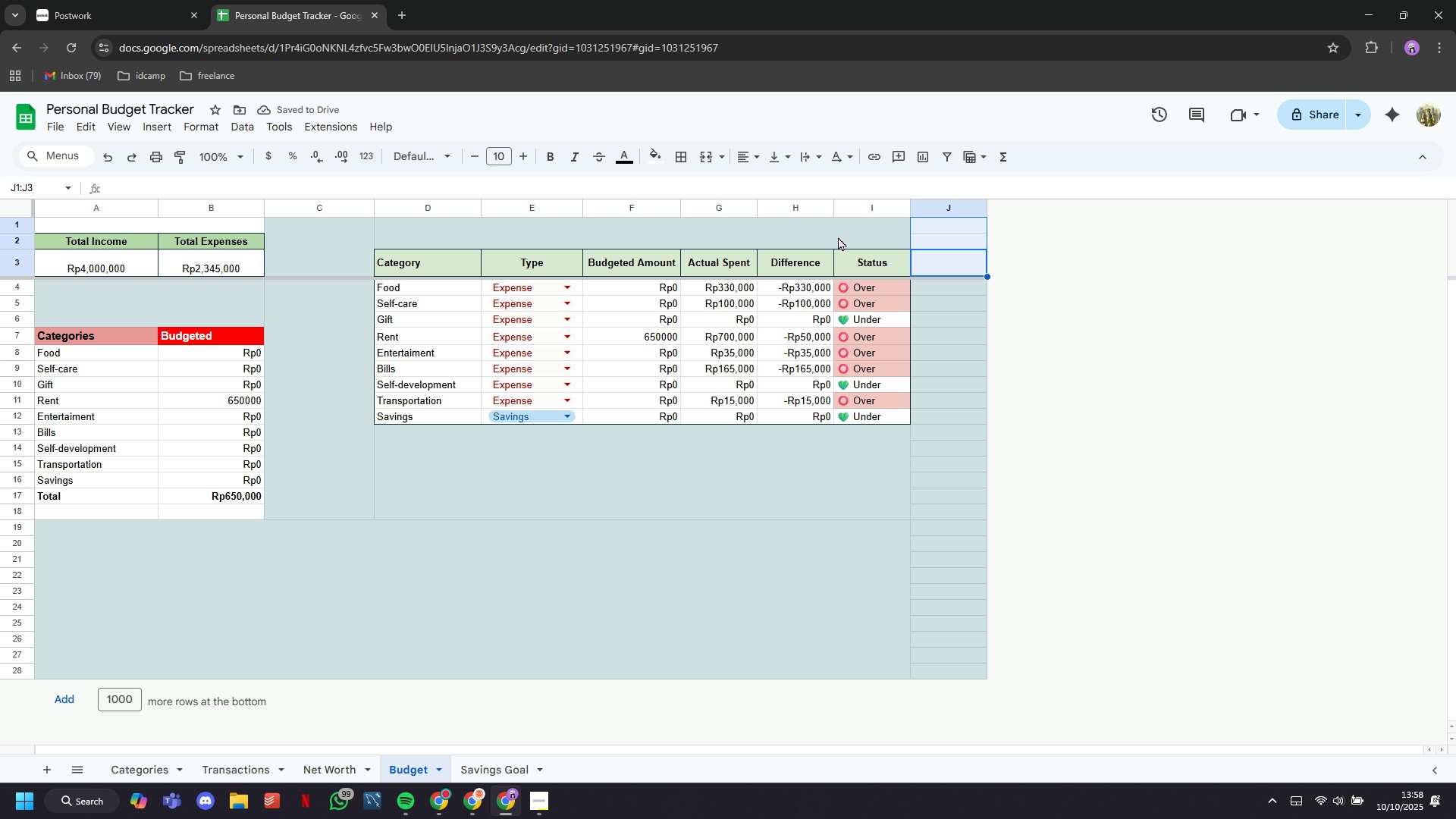 
left_click([708, 159])
 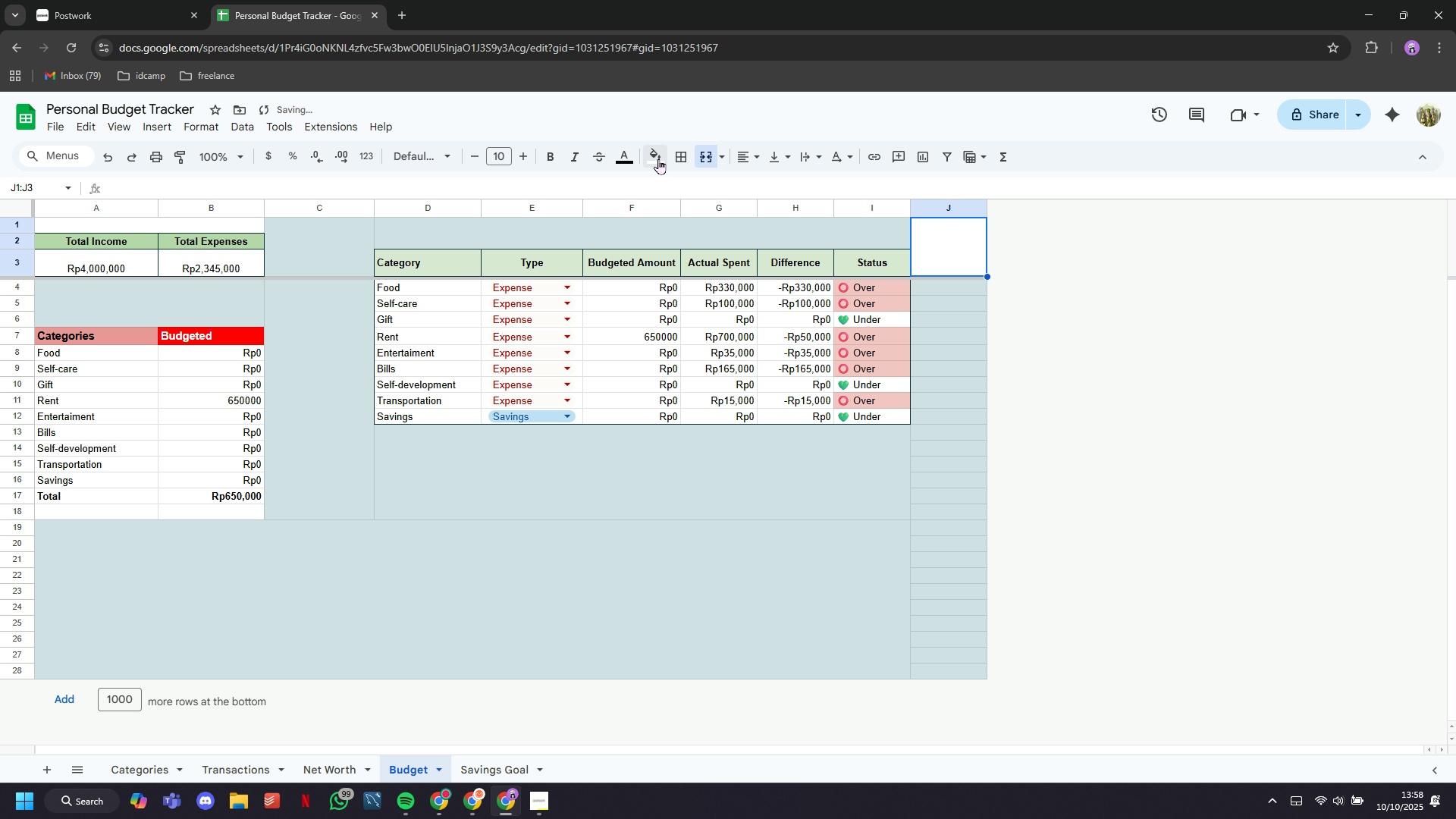 
left_click([658, 158])
 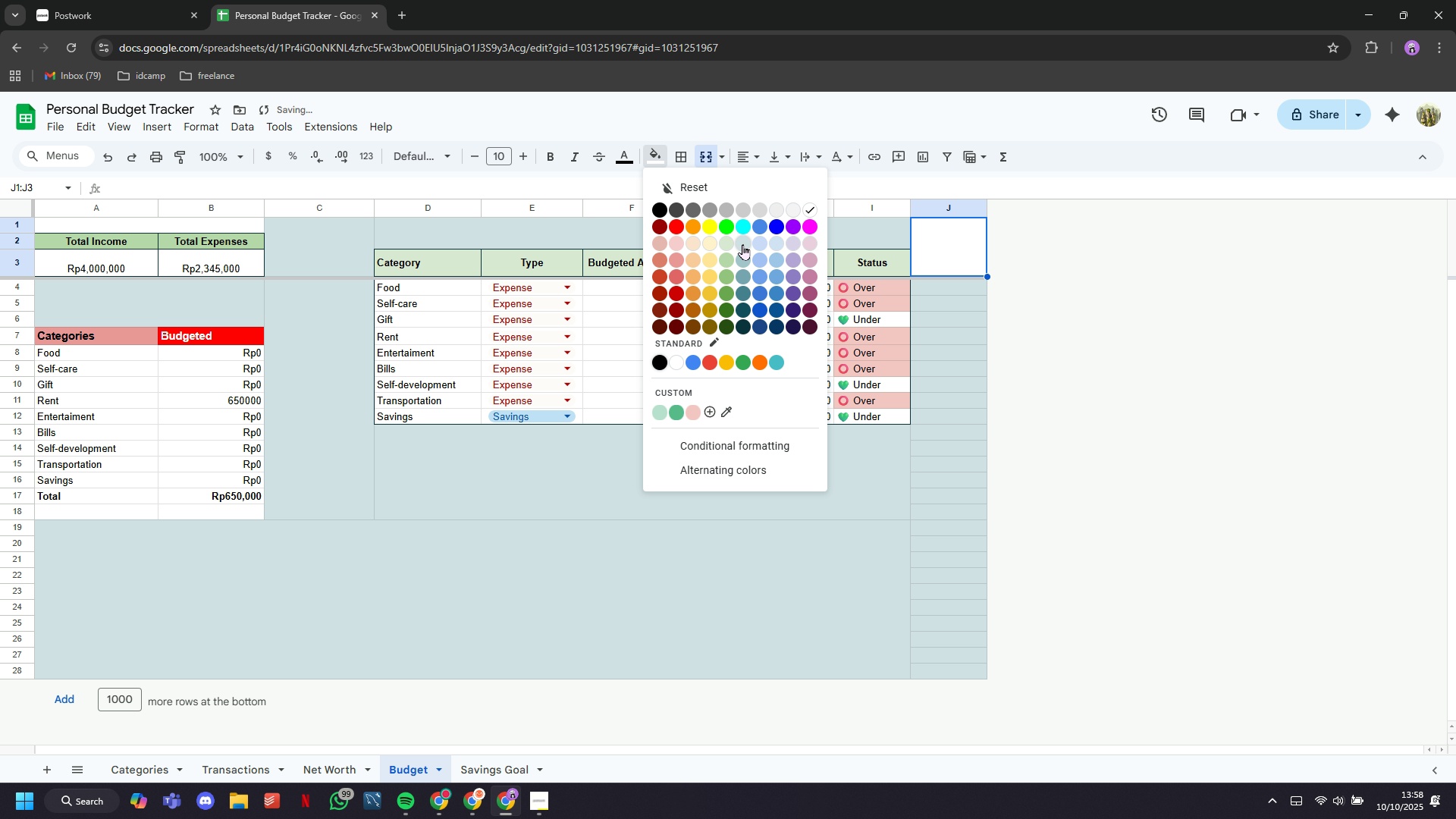 
left_click([743, 244])
 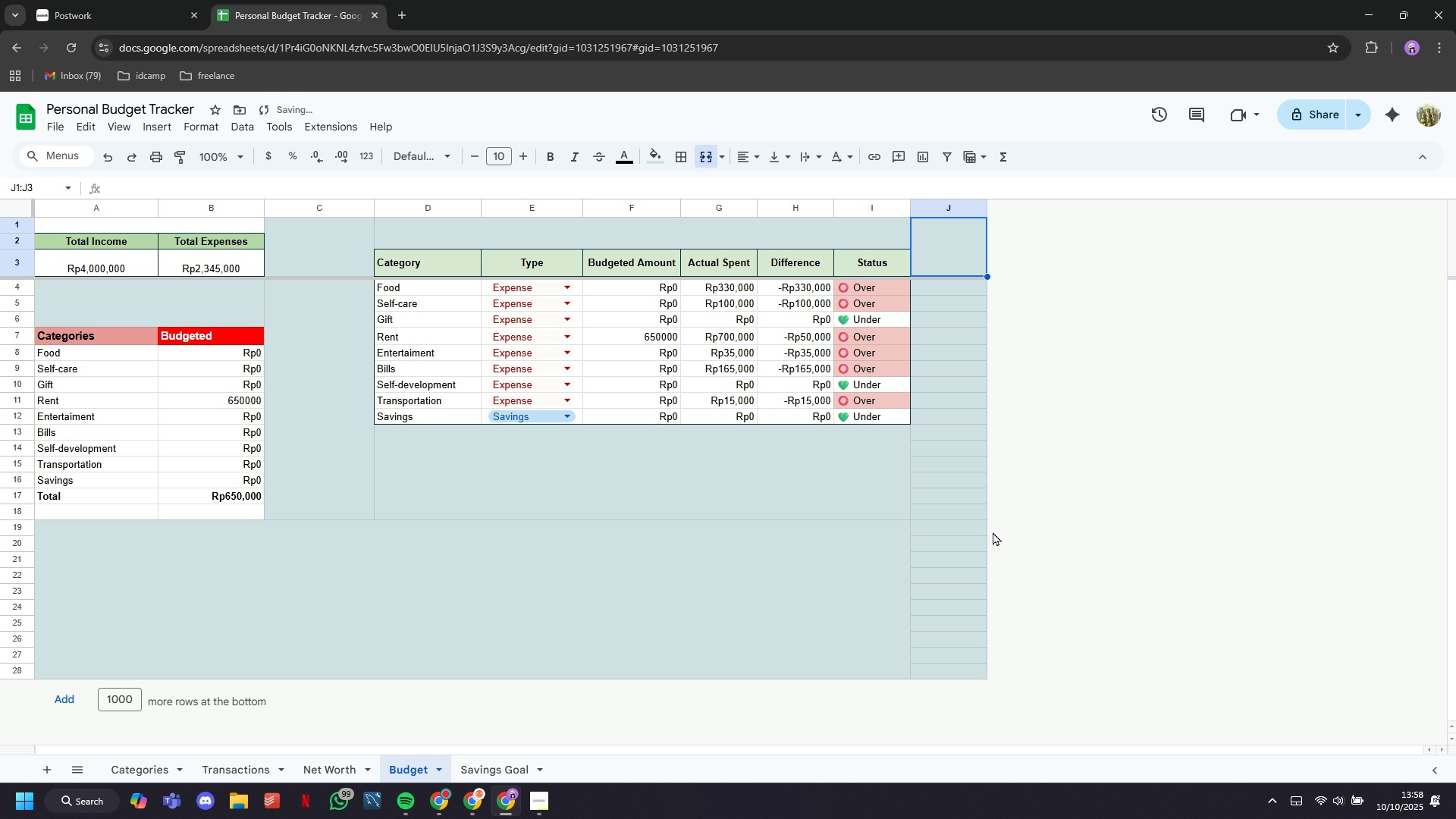 
double_click([993, 532])
 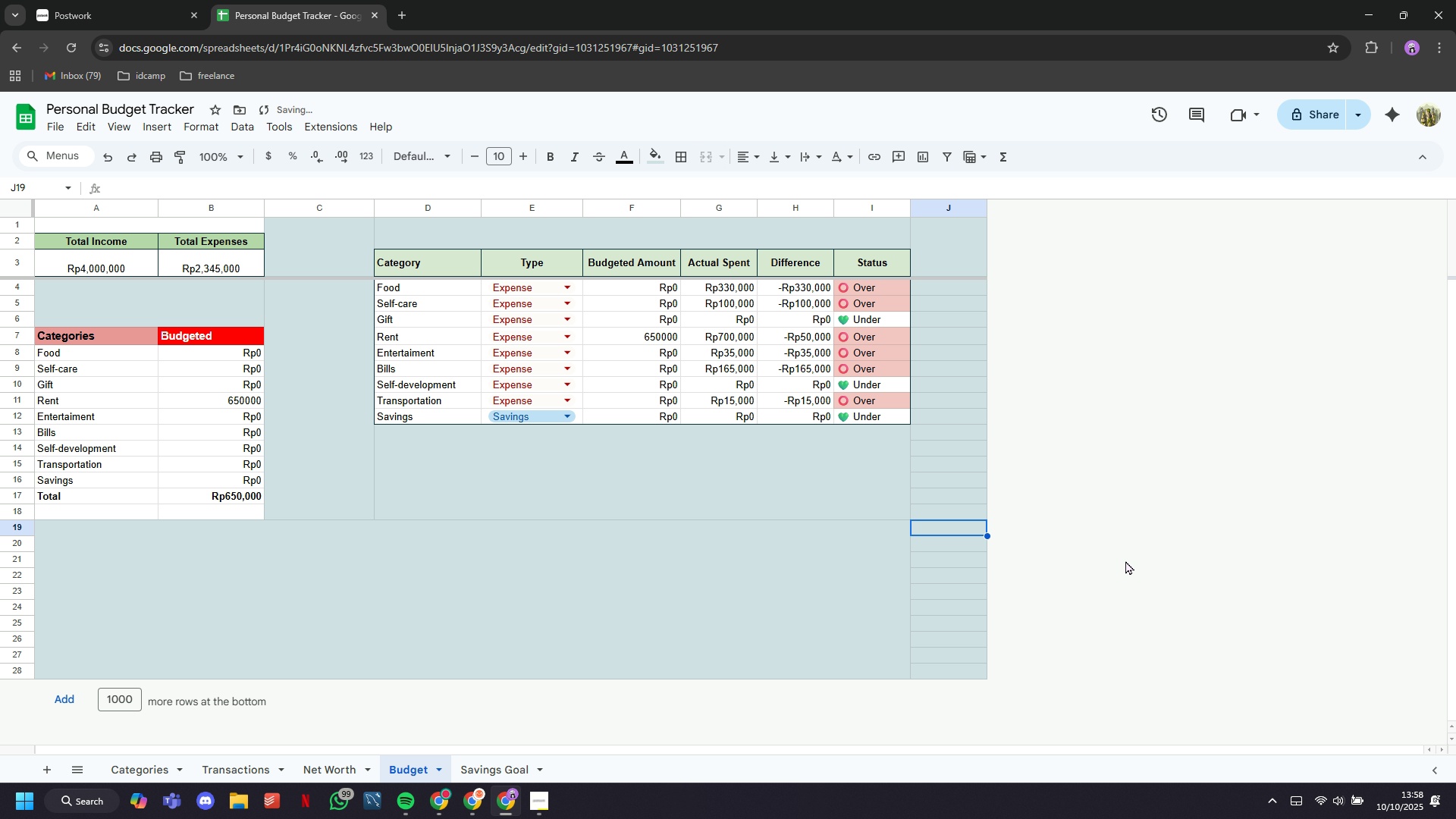 
scroll: coordinate [946, 452], scroll_direction: down, amount: 1.0
 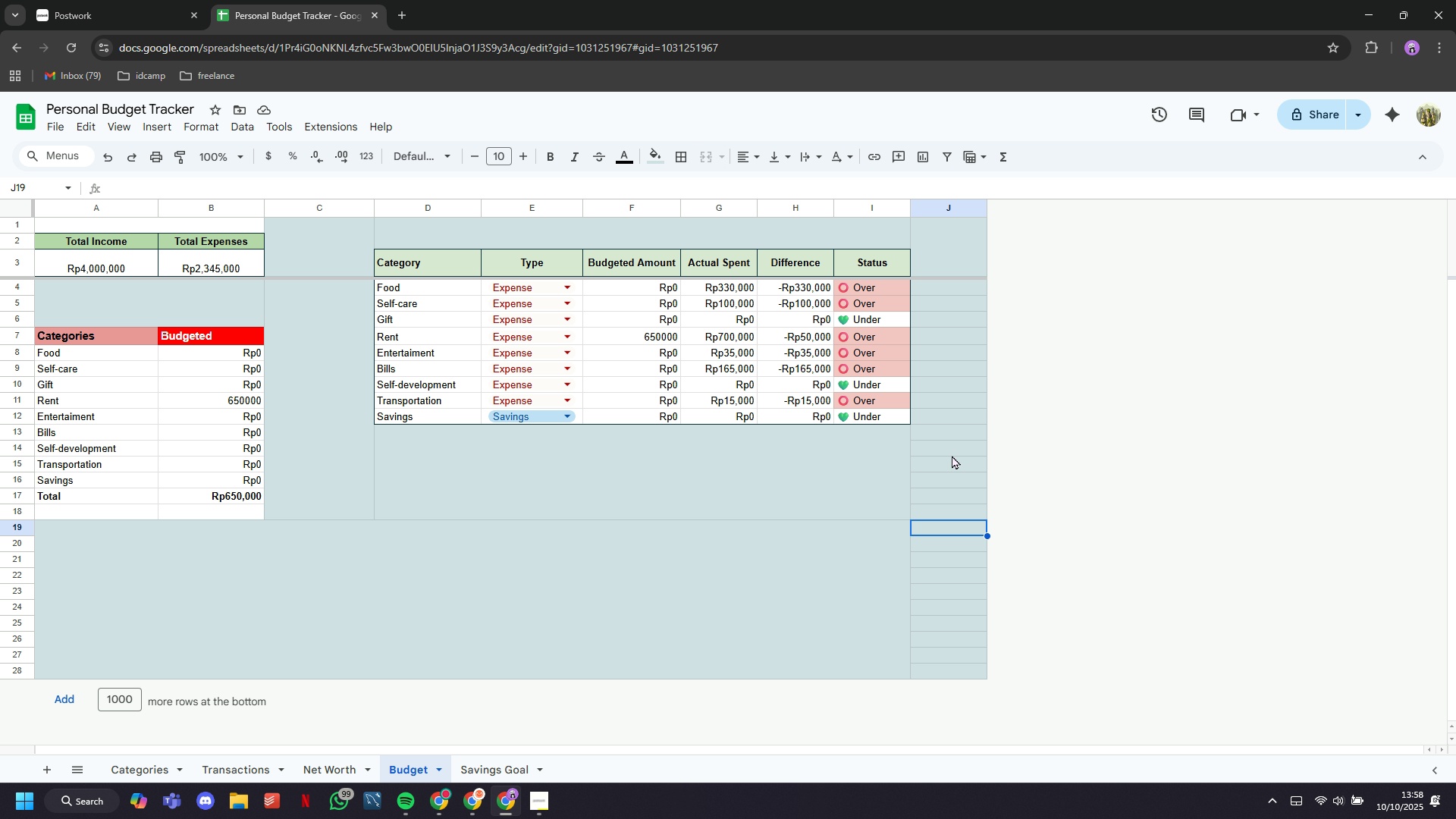 
wait(11.64)
 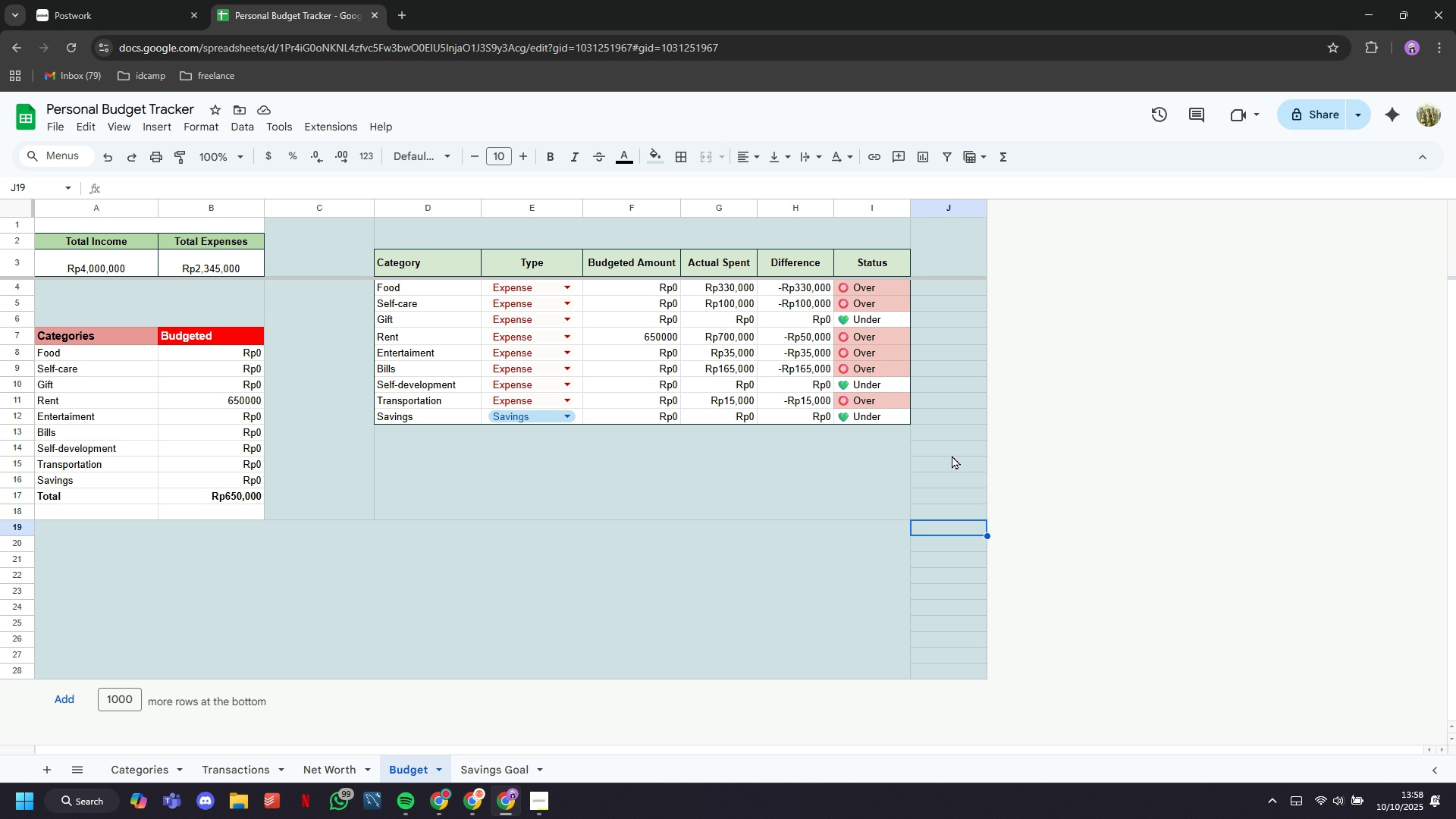 
left_click([236, 362])
 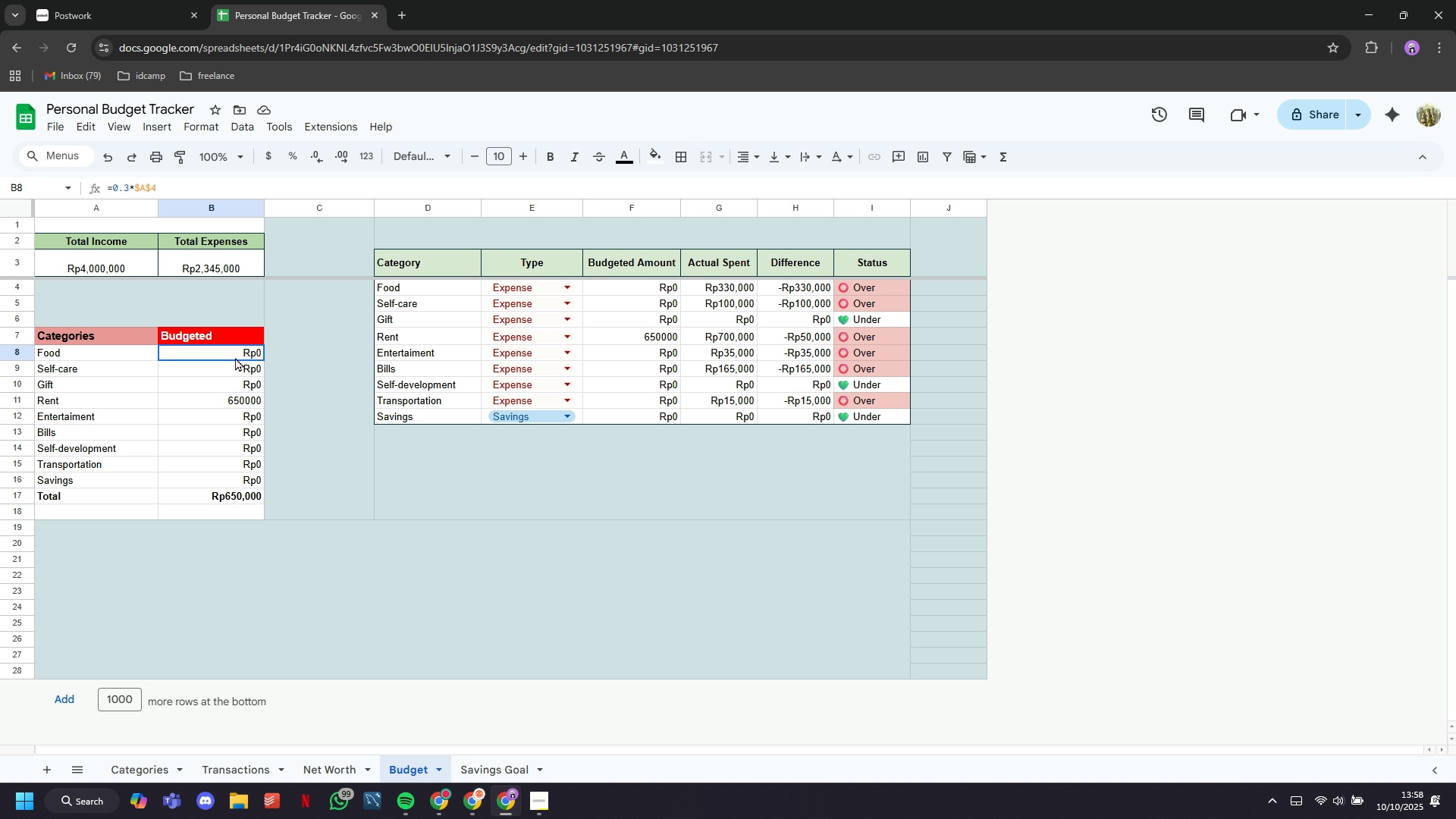 
left_click([235, 357])
 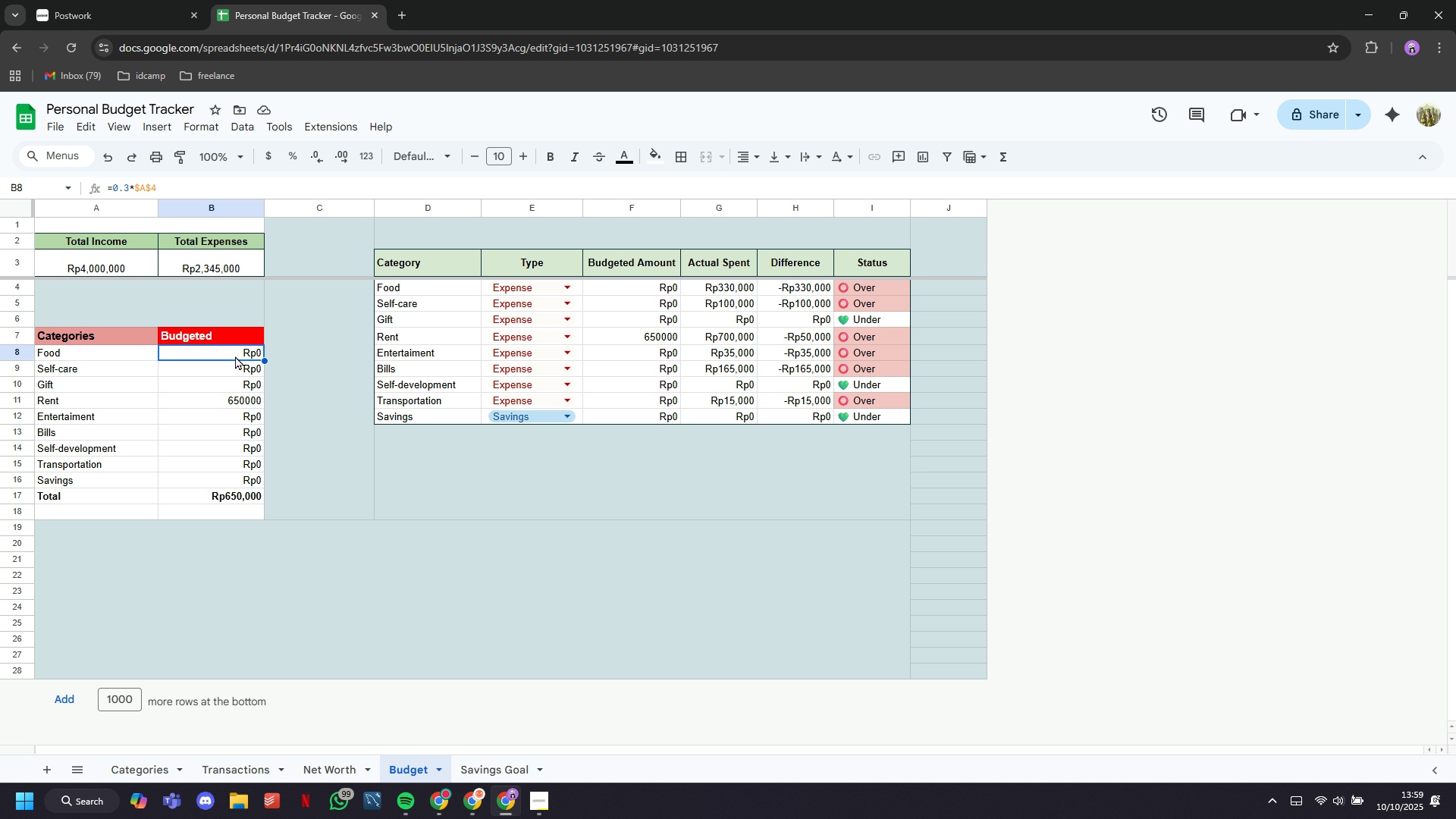 
wait(5.2)
 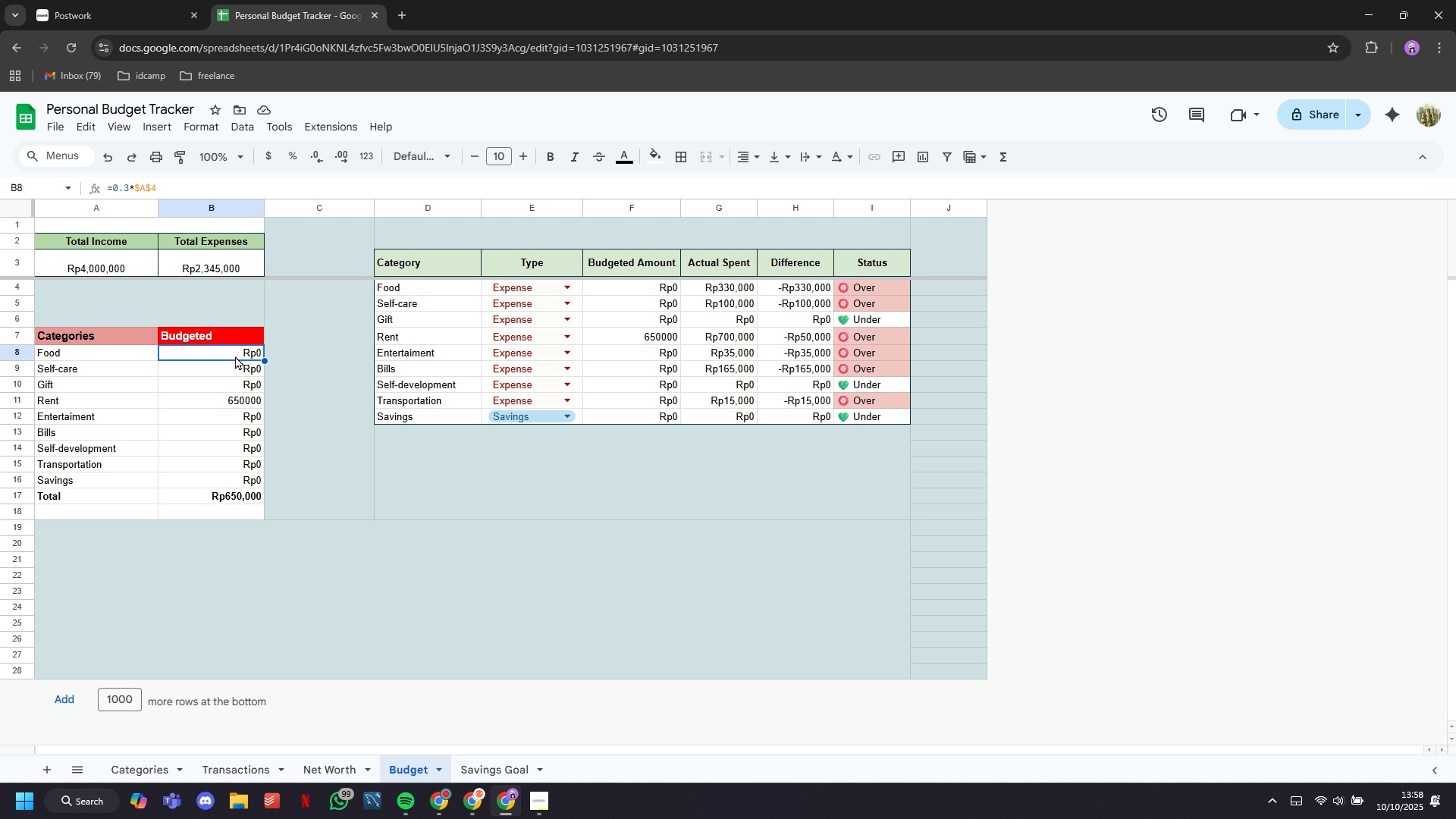 
double_click([235, 356])
 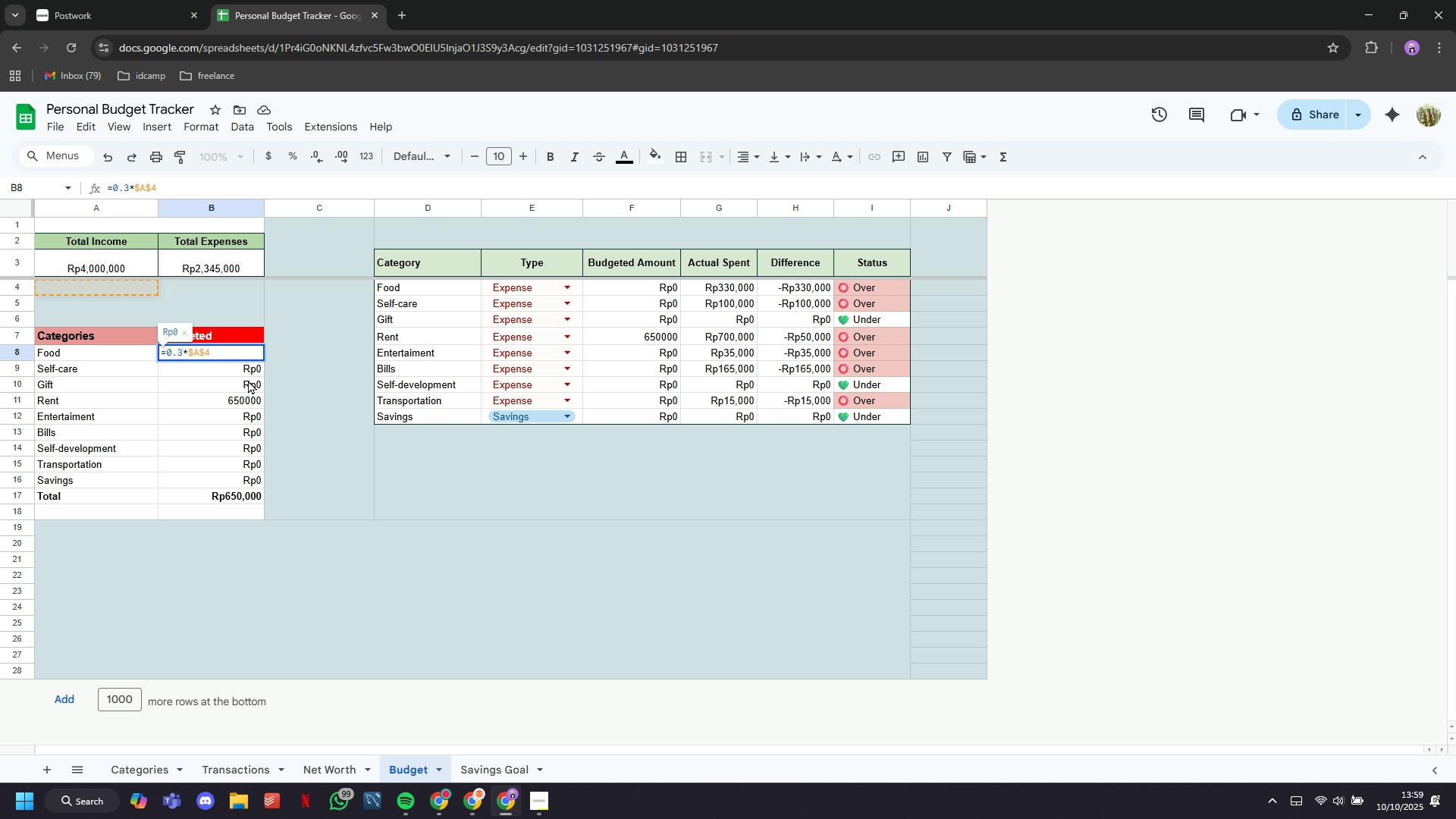 
key(Backspace)
 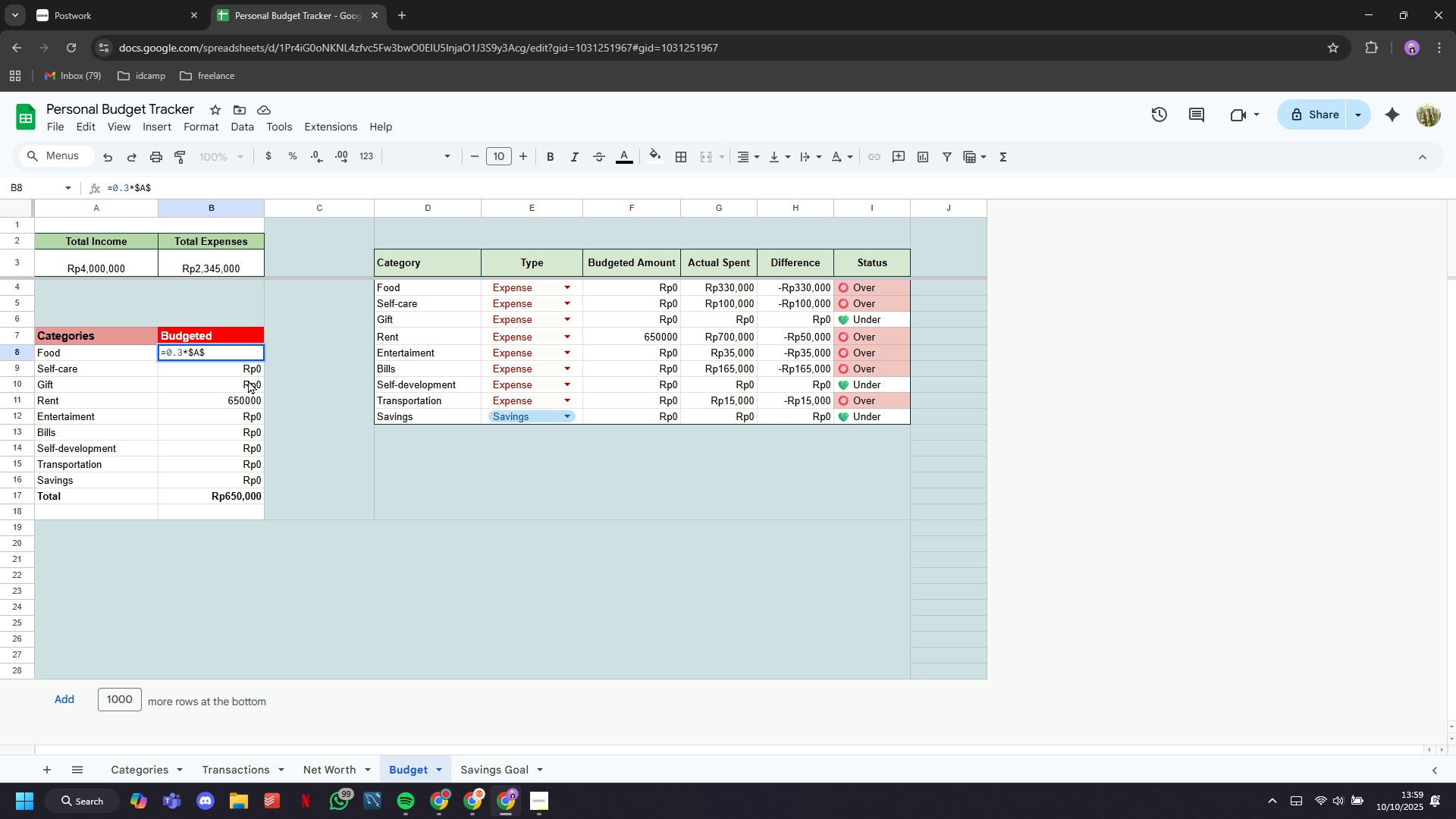 
key(3)
 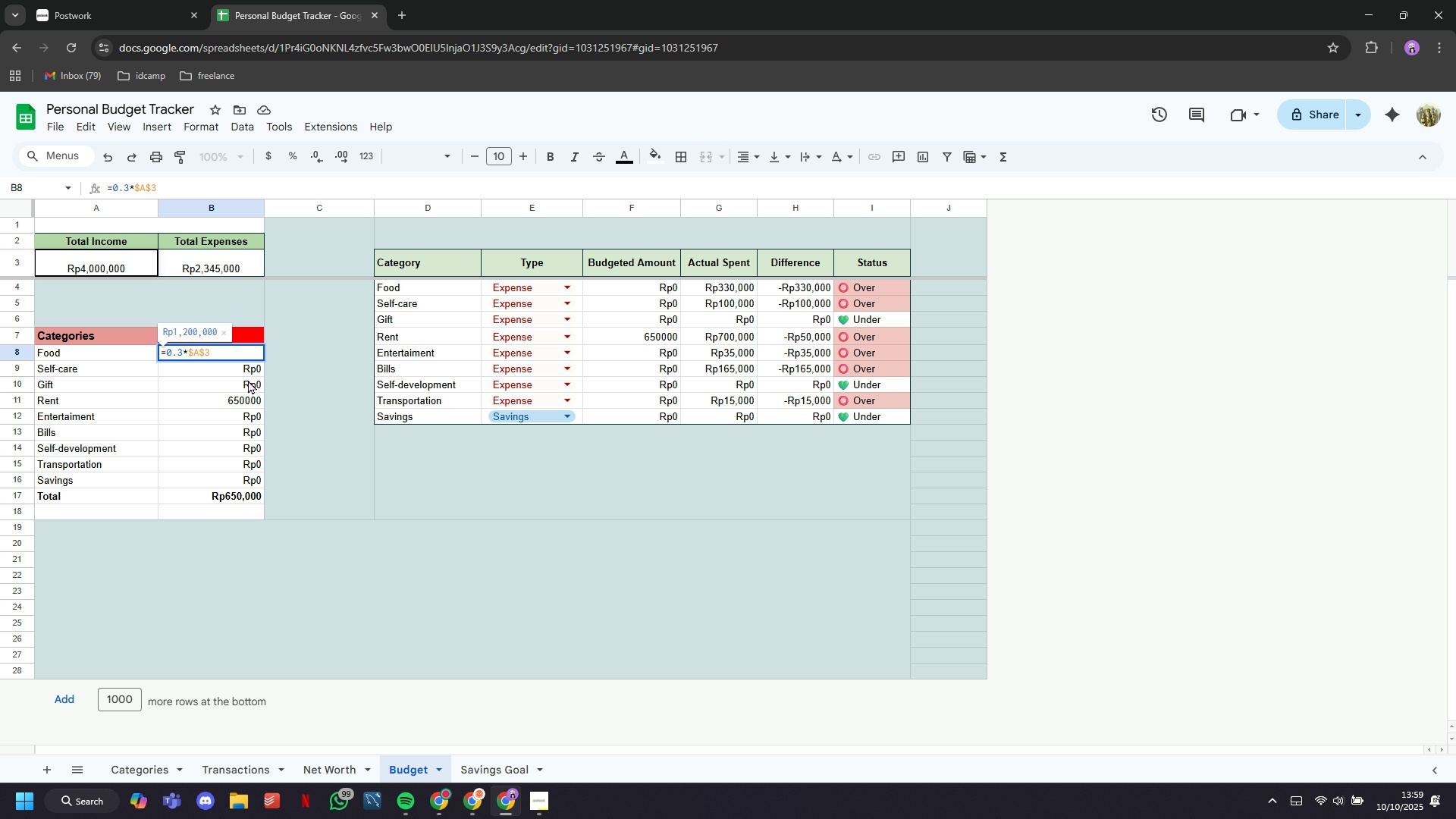 
key(Enter)
 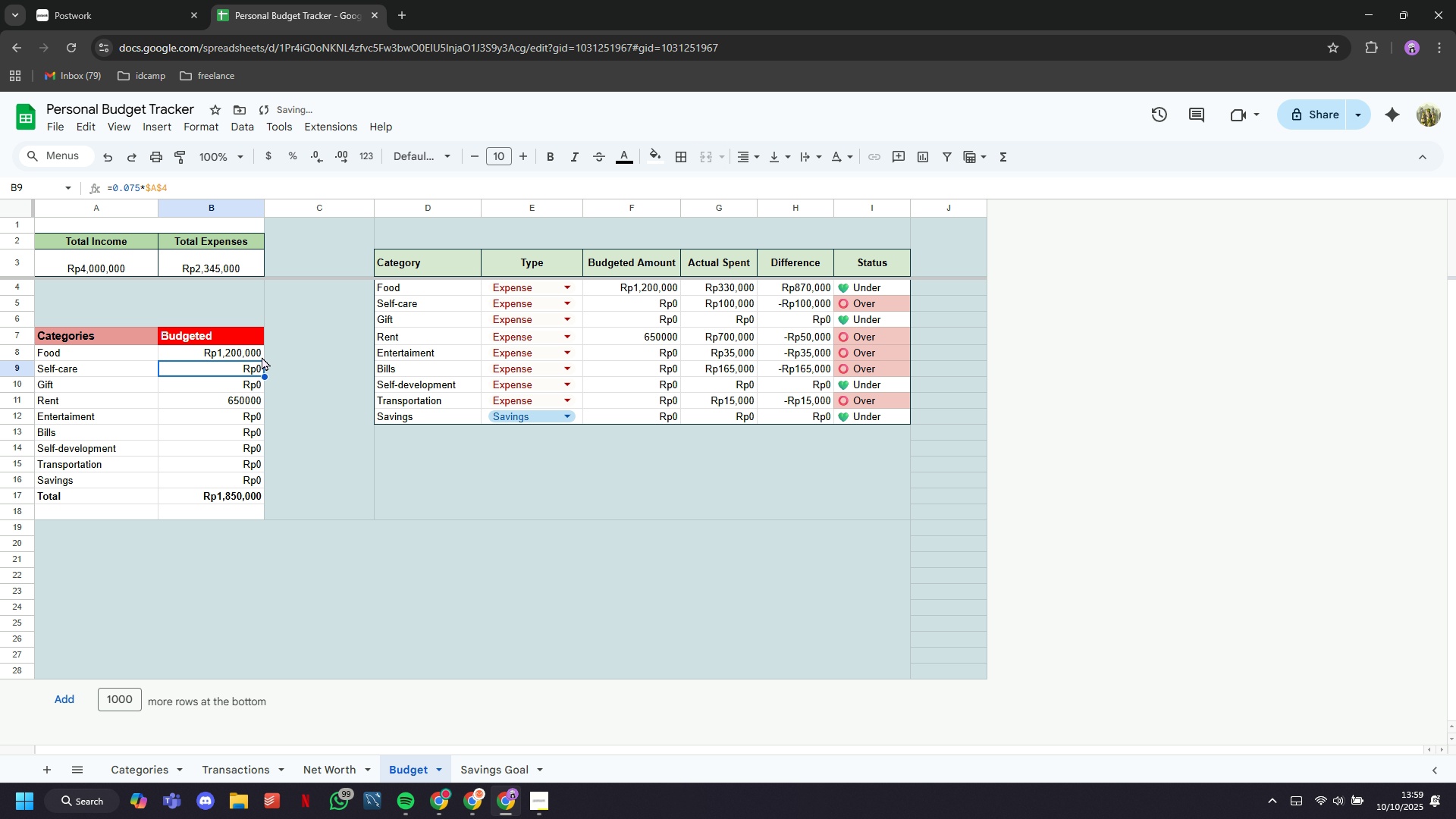 
left_click([256, 353])
 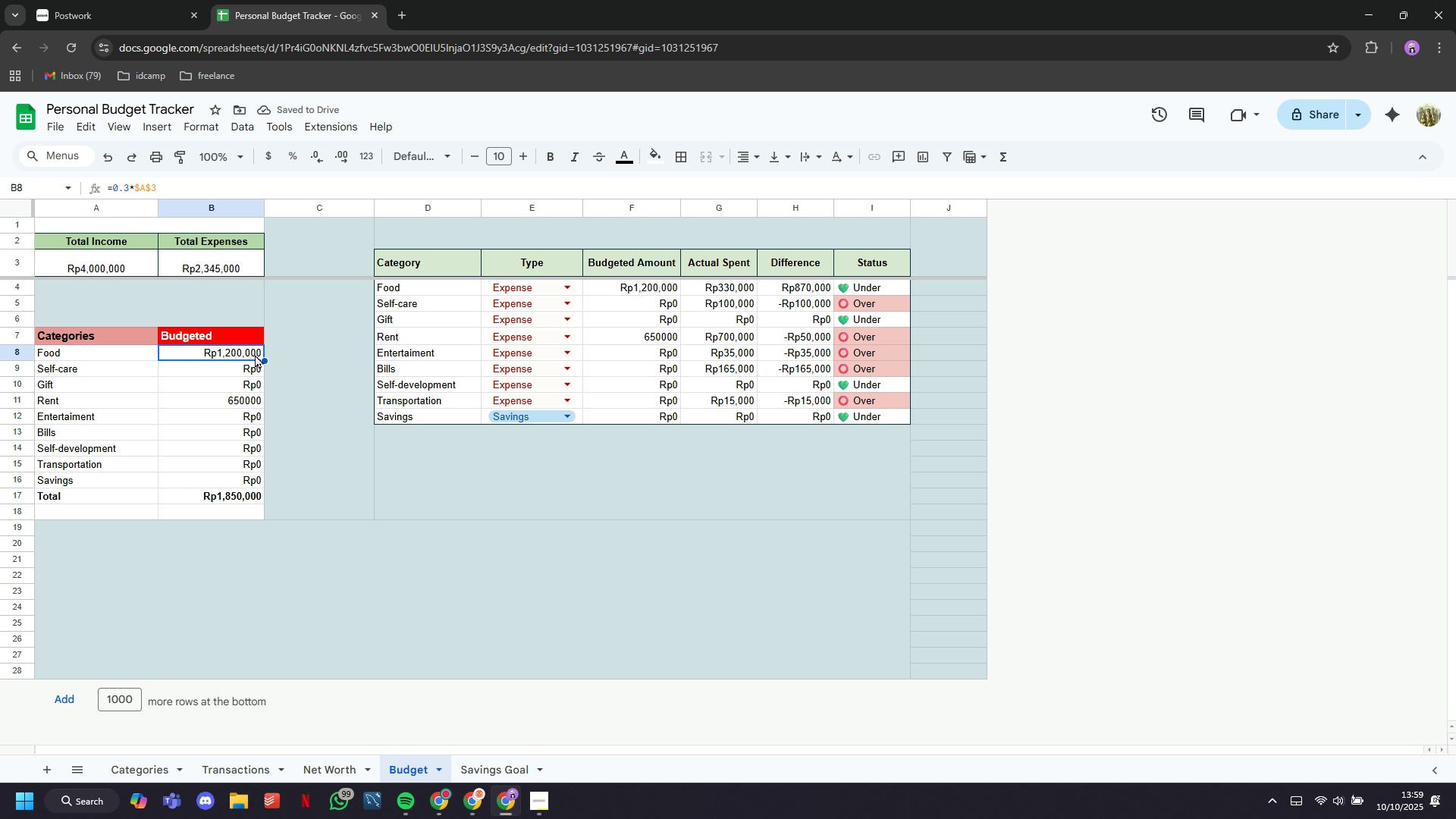 
double_click([255, 354])
 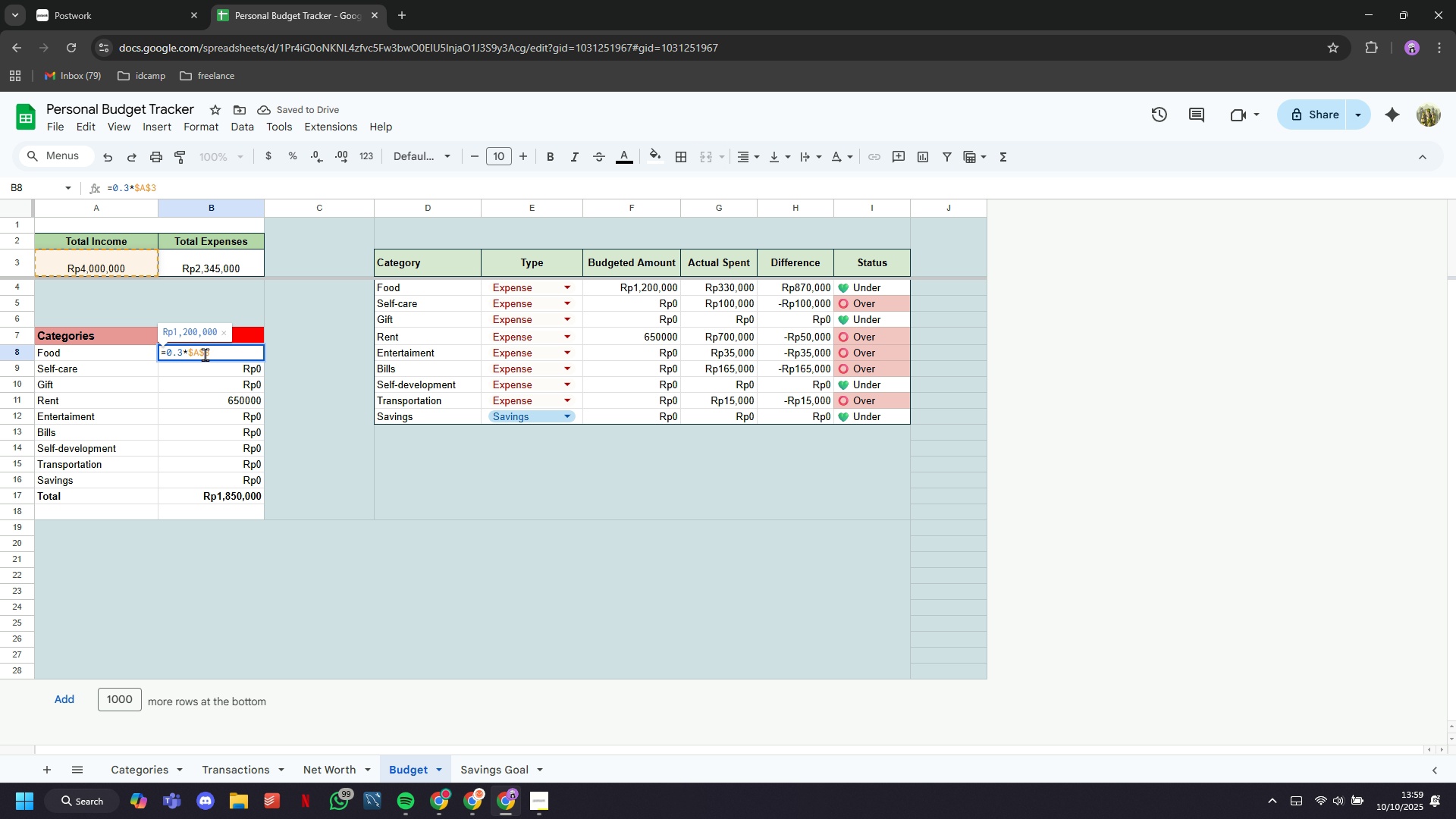 
left_click([204, 354])
 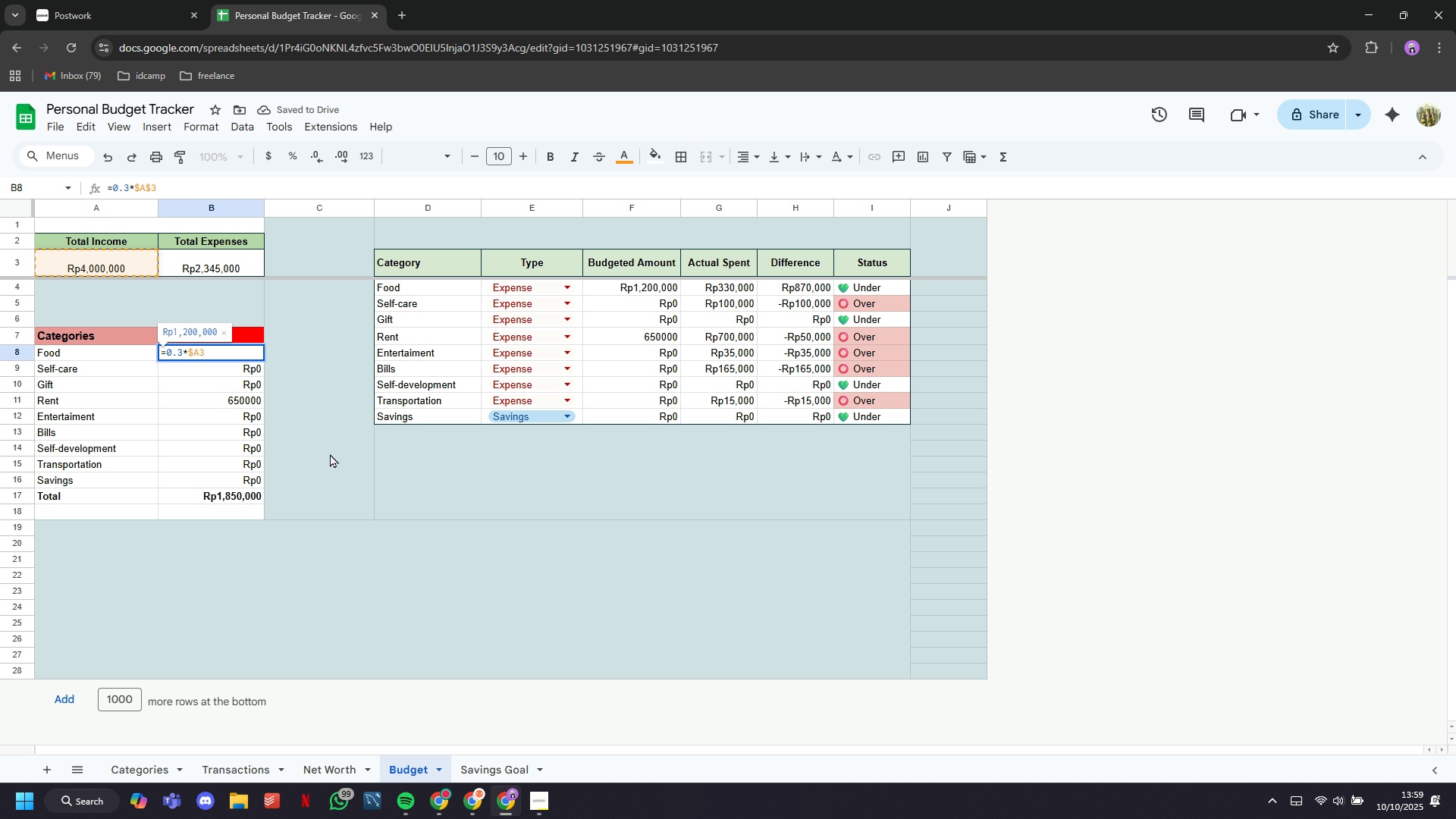 
key(Backspace)
 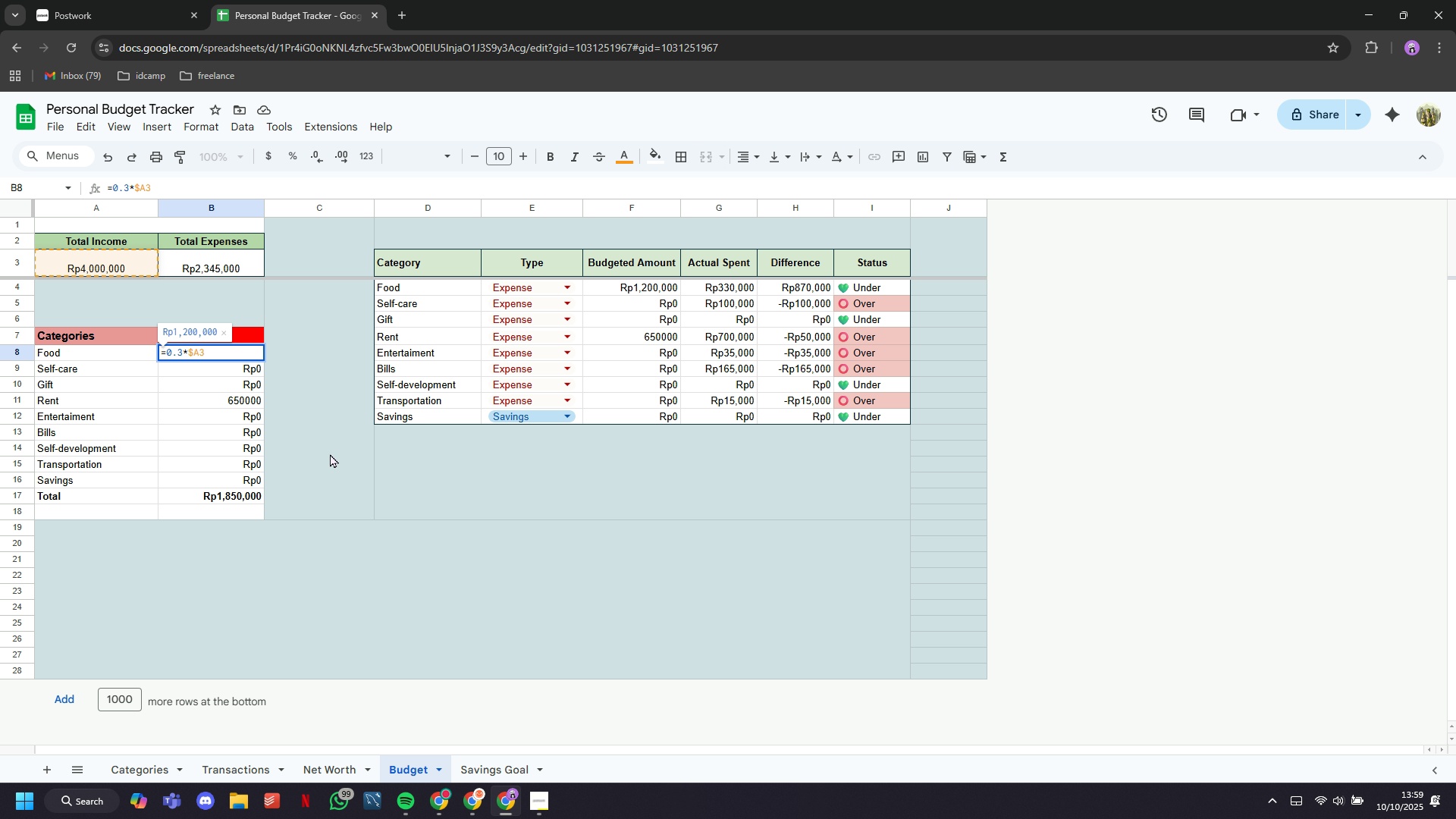 
key(Shift+4)
 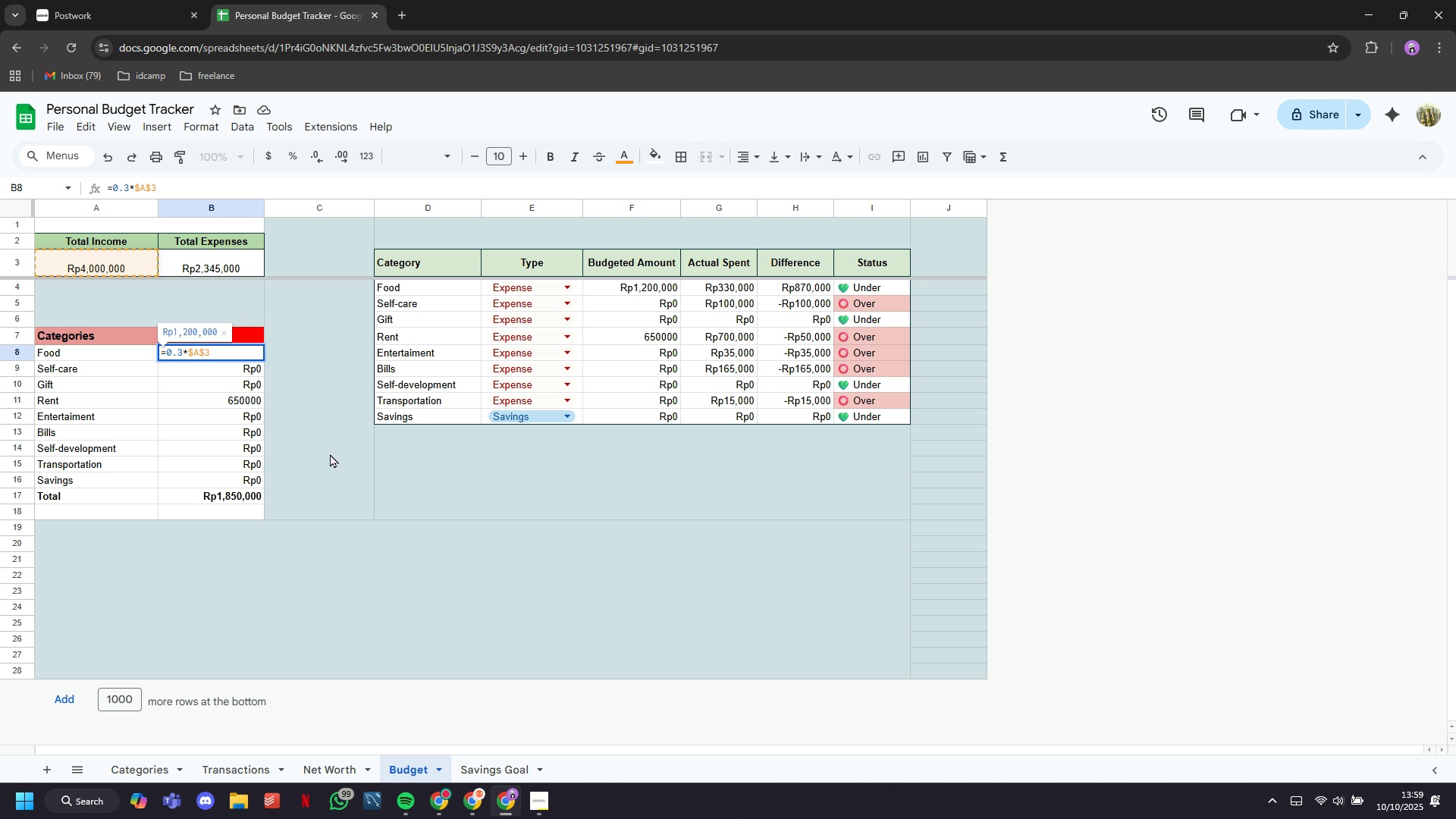 
key(Enter)
 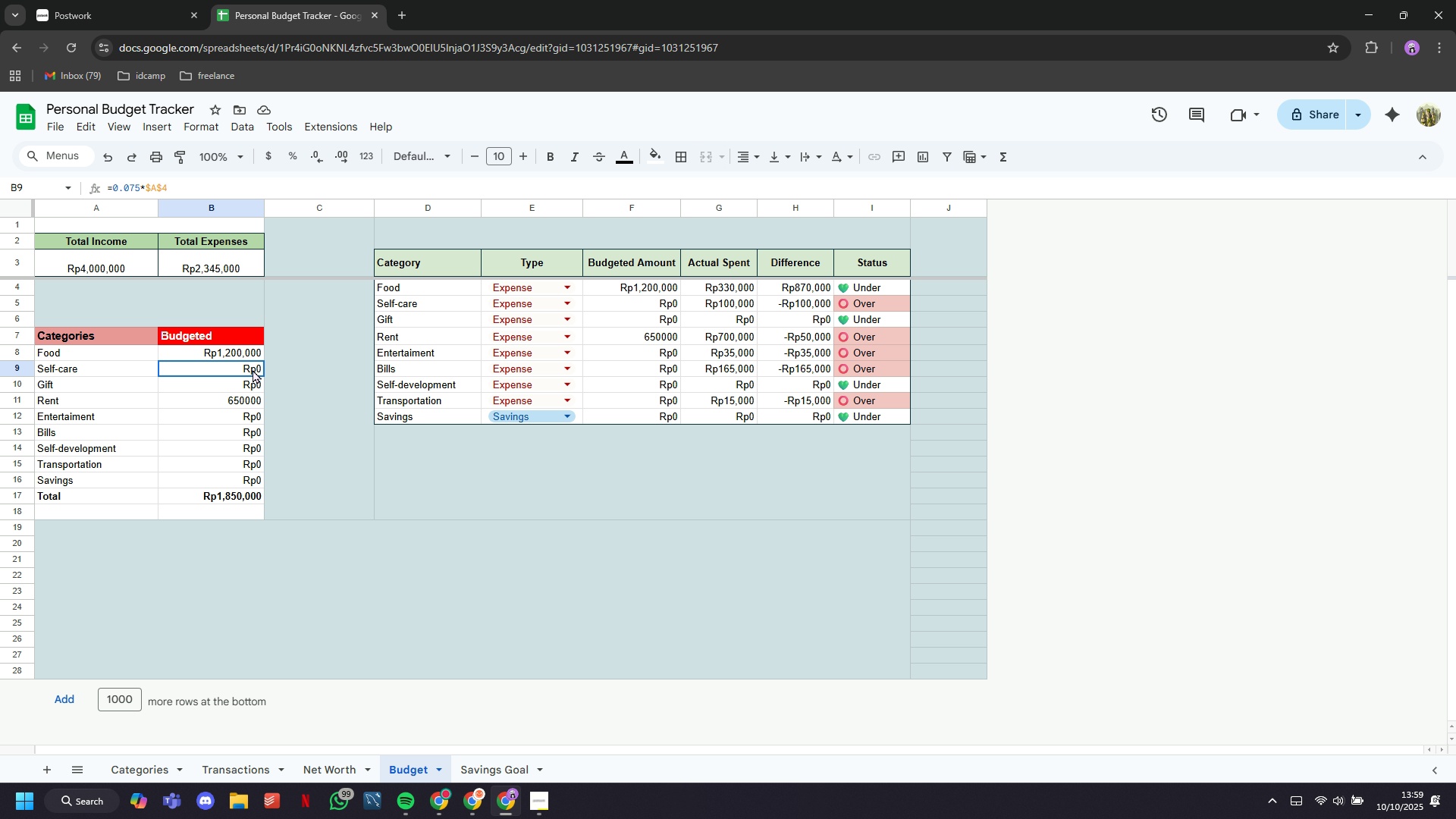 
double_click([253, 369])
 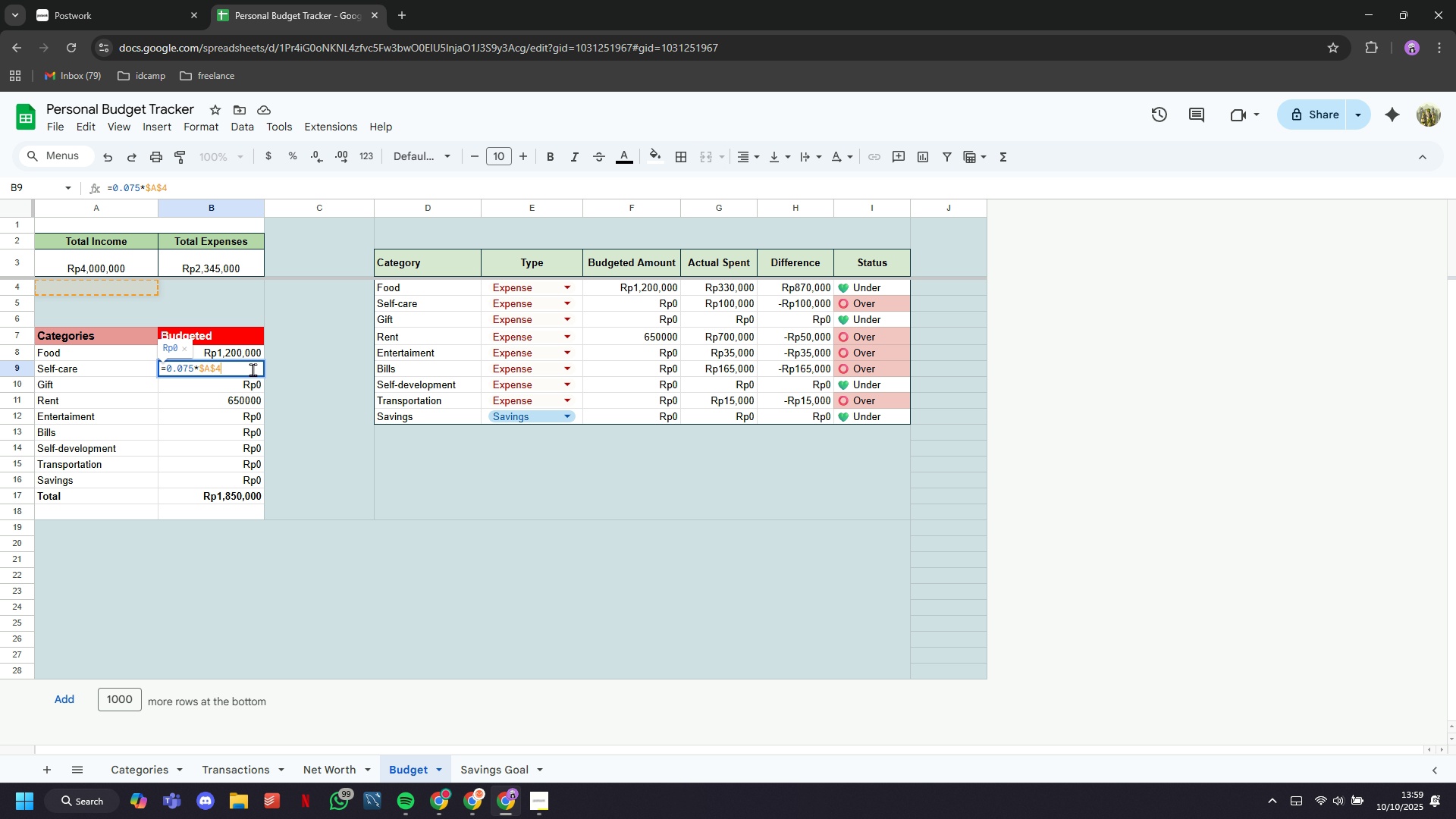 
double_click([253, 369])
 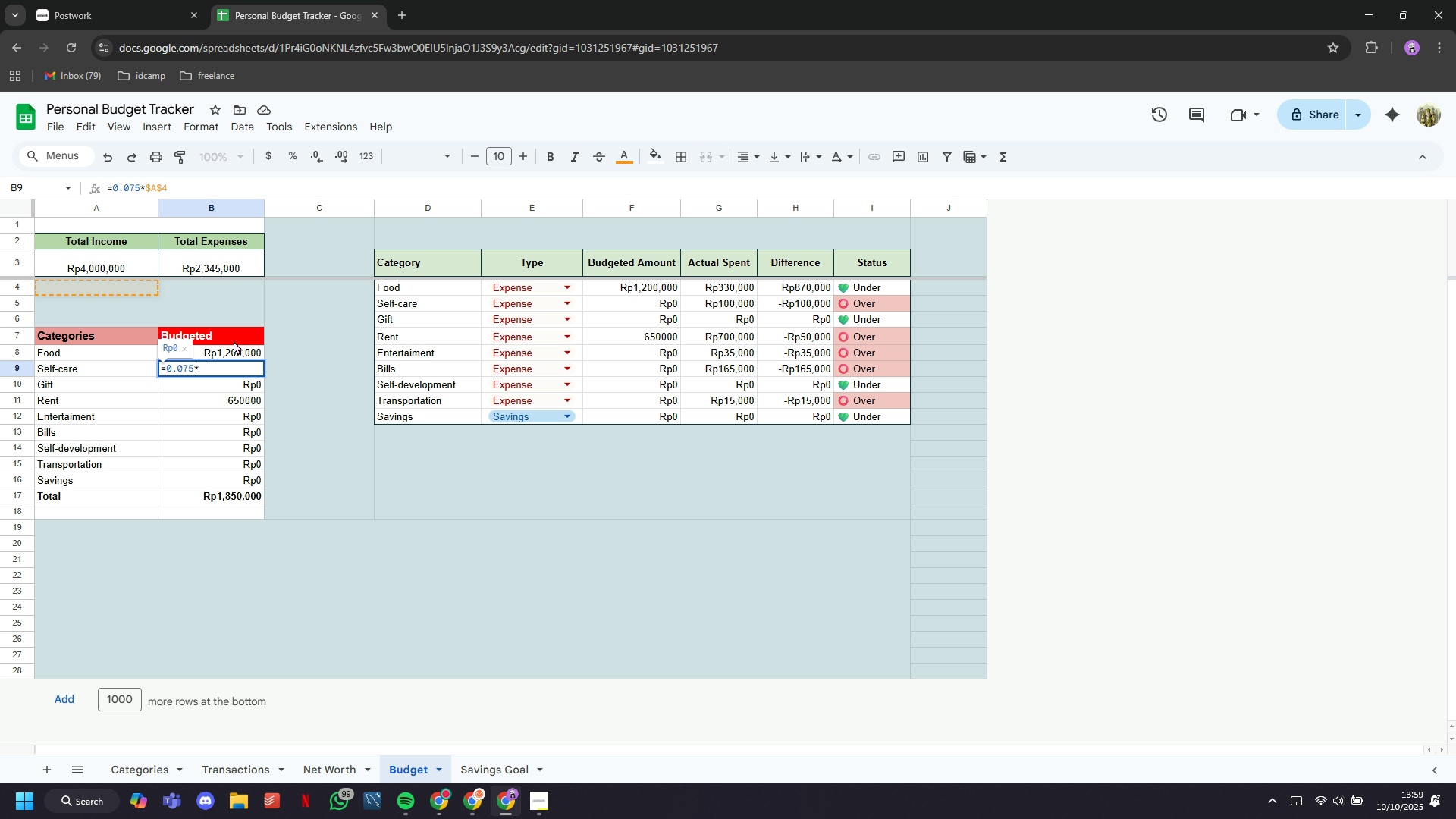 
key(Backspace)
 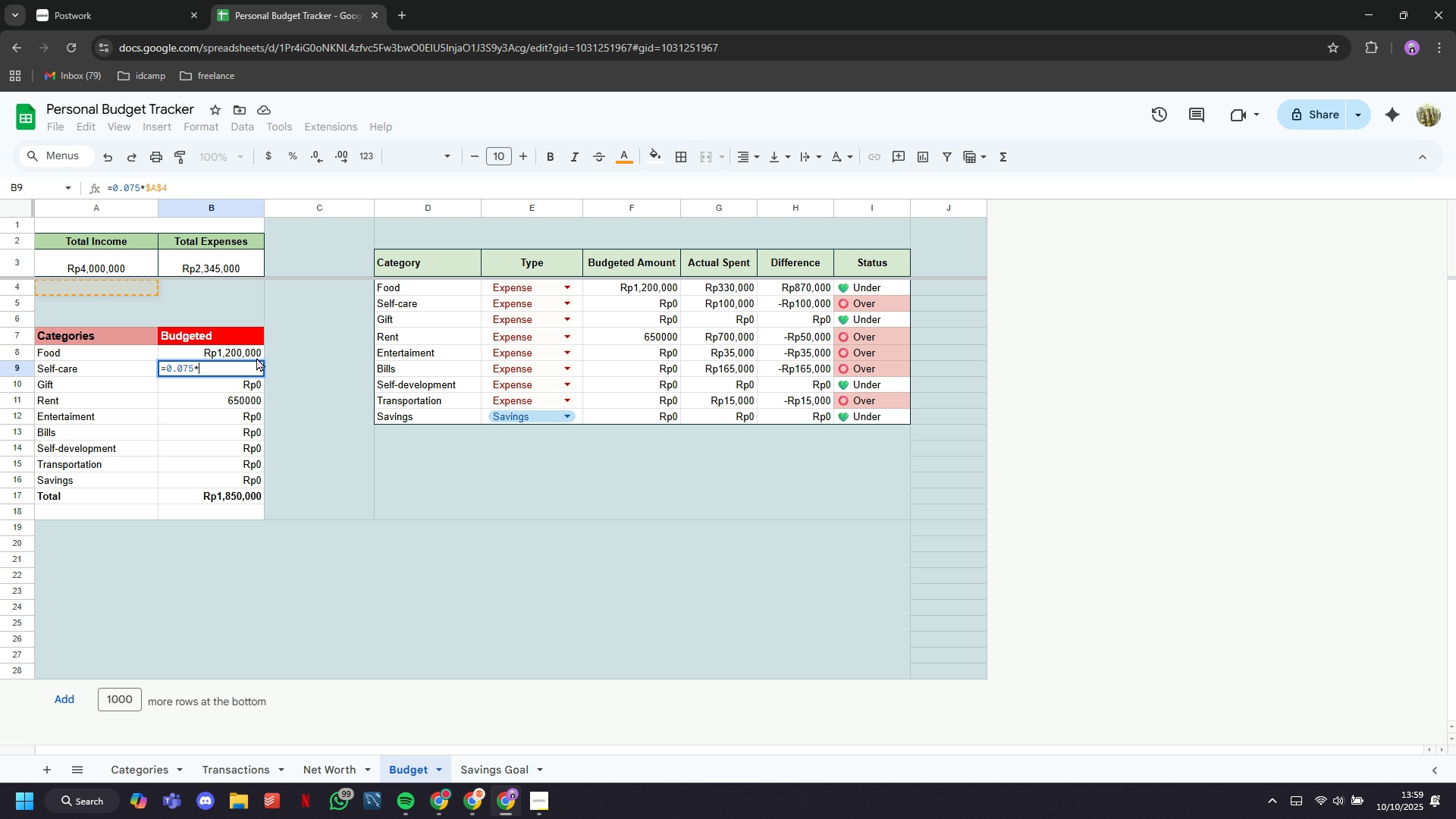 
key(3)
 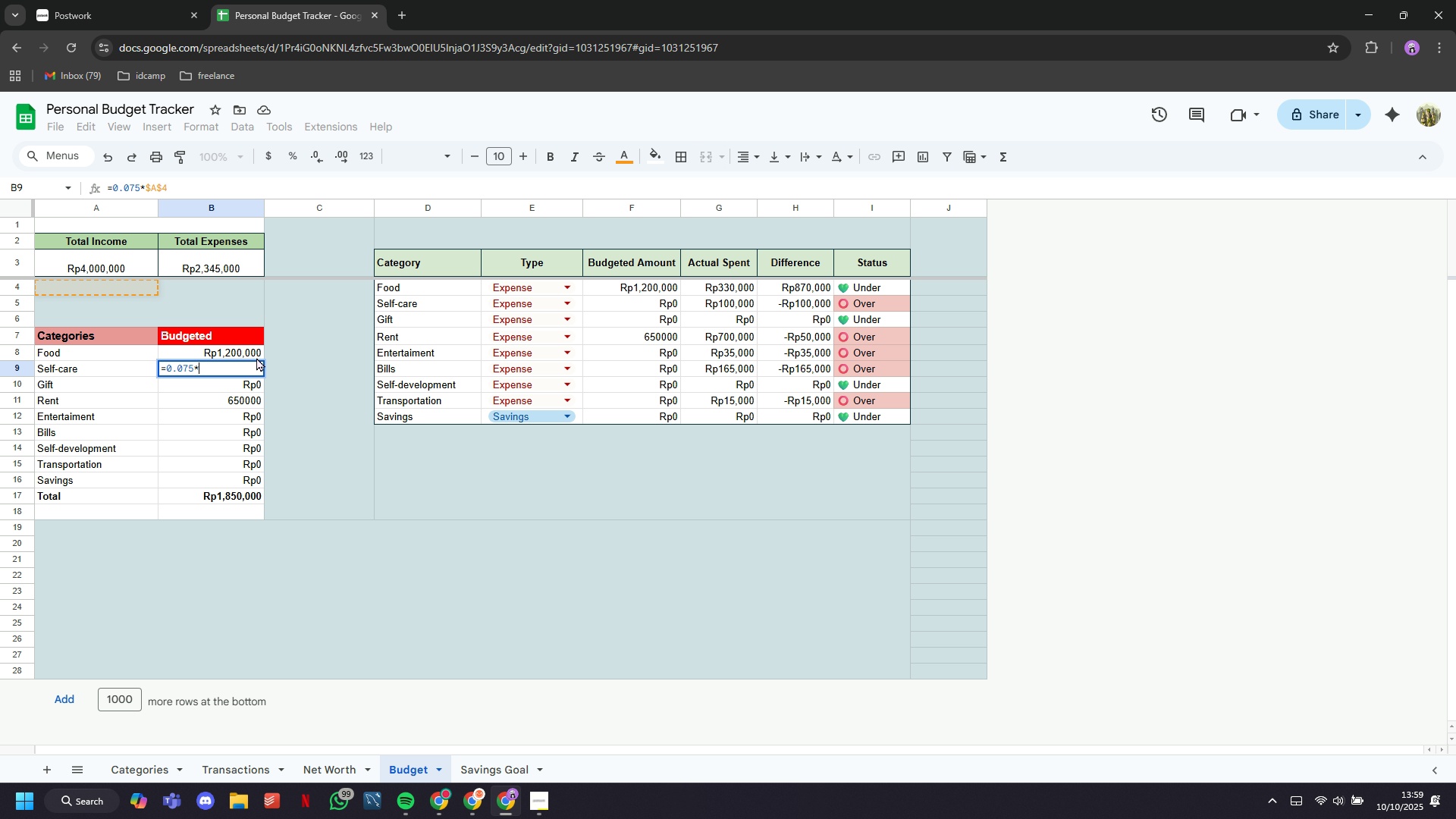 
key(Enter)
 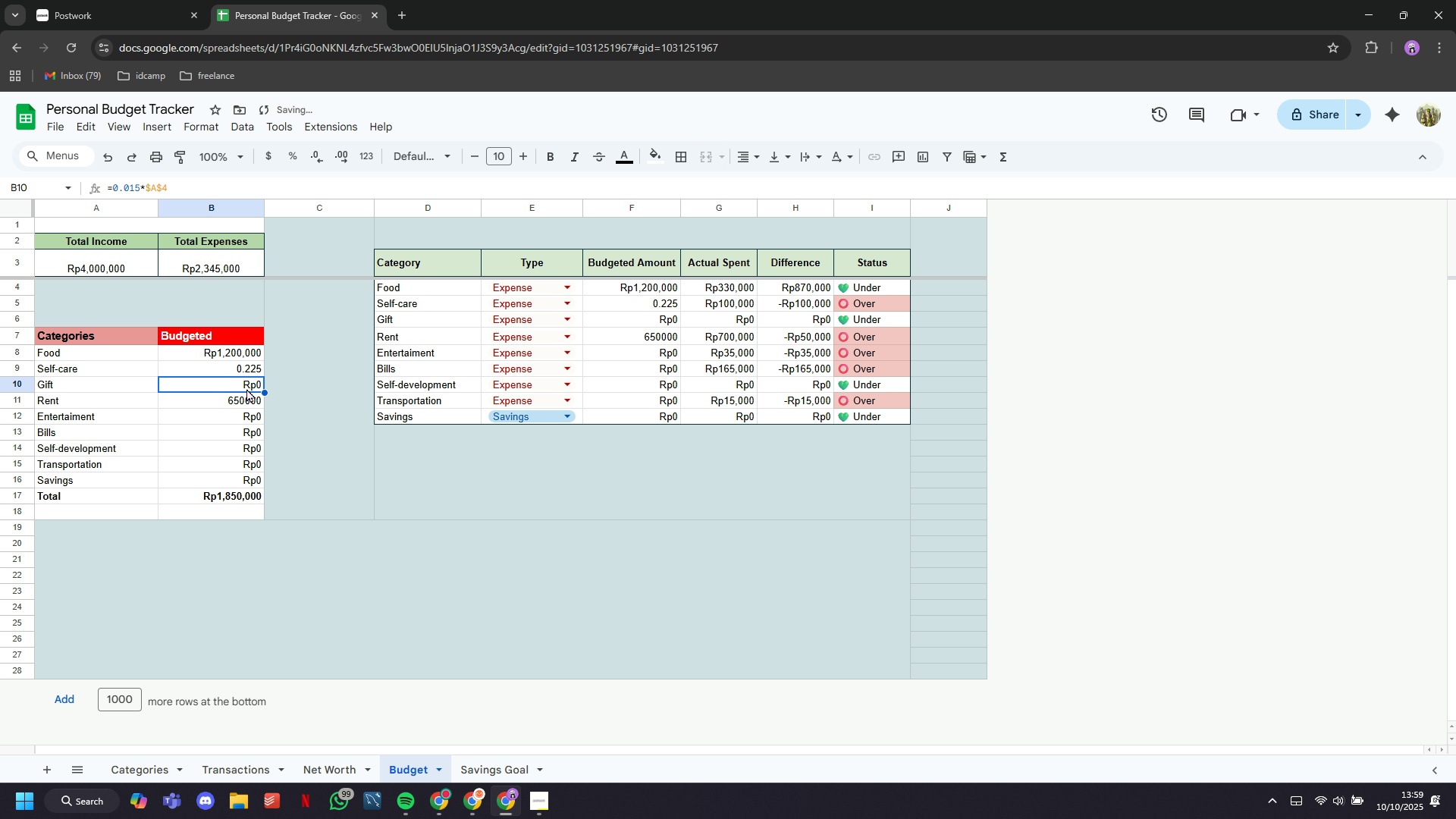 
key(Control+Z)
 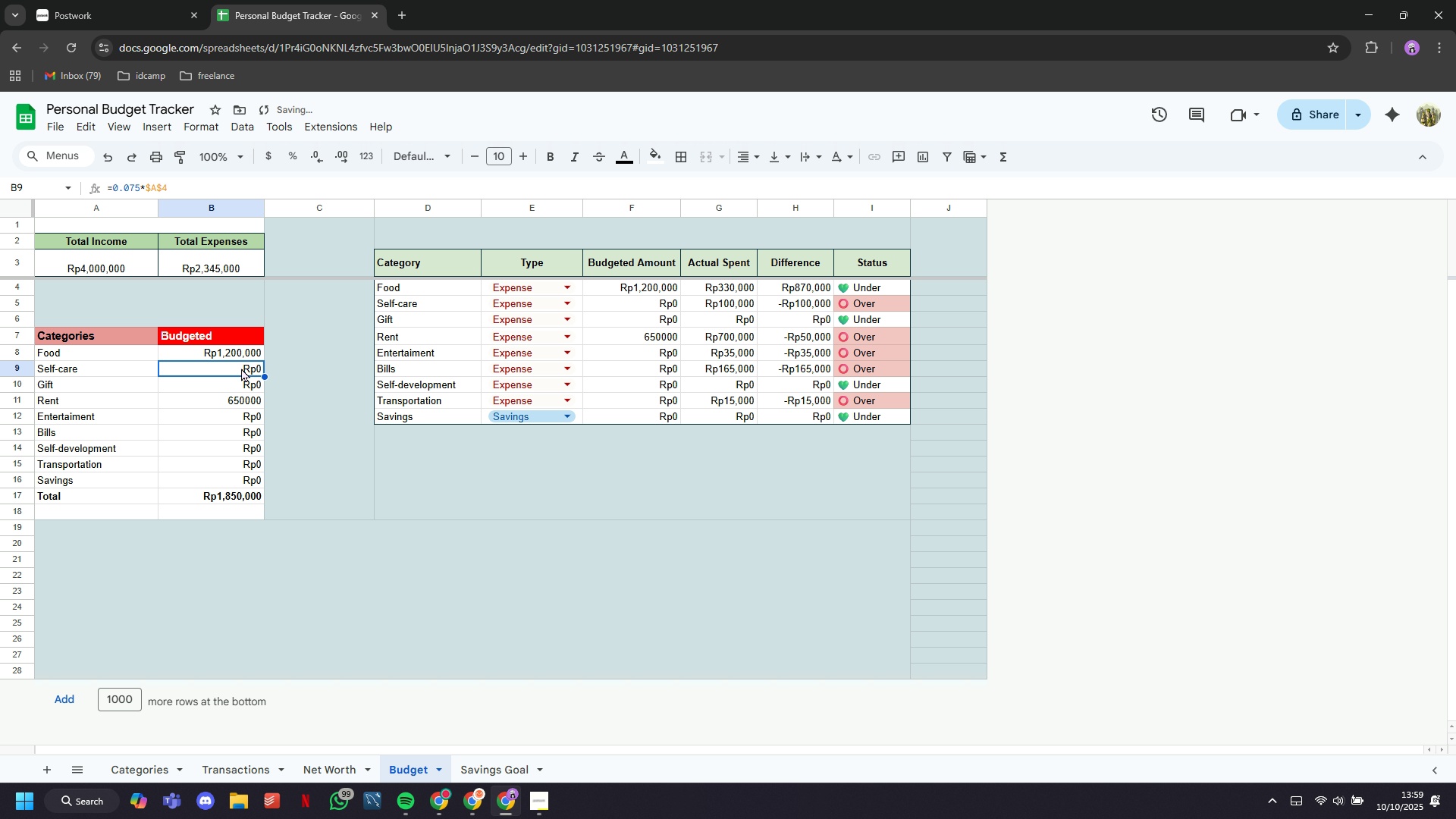 
double_click([241, 368])
 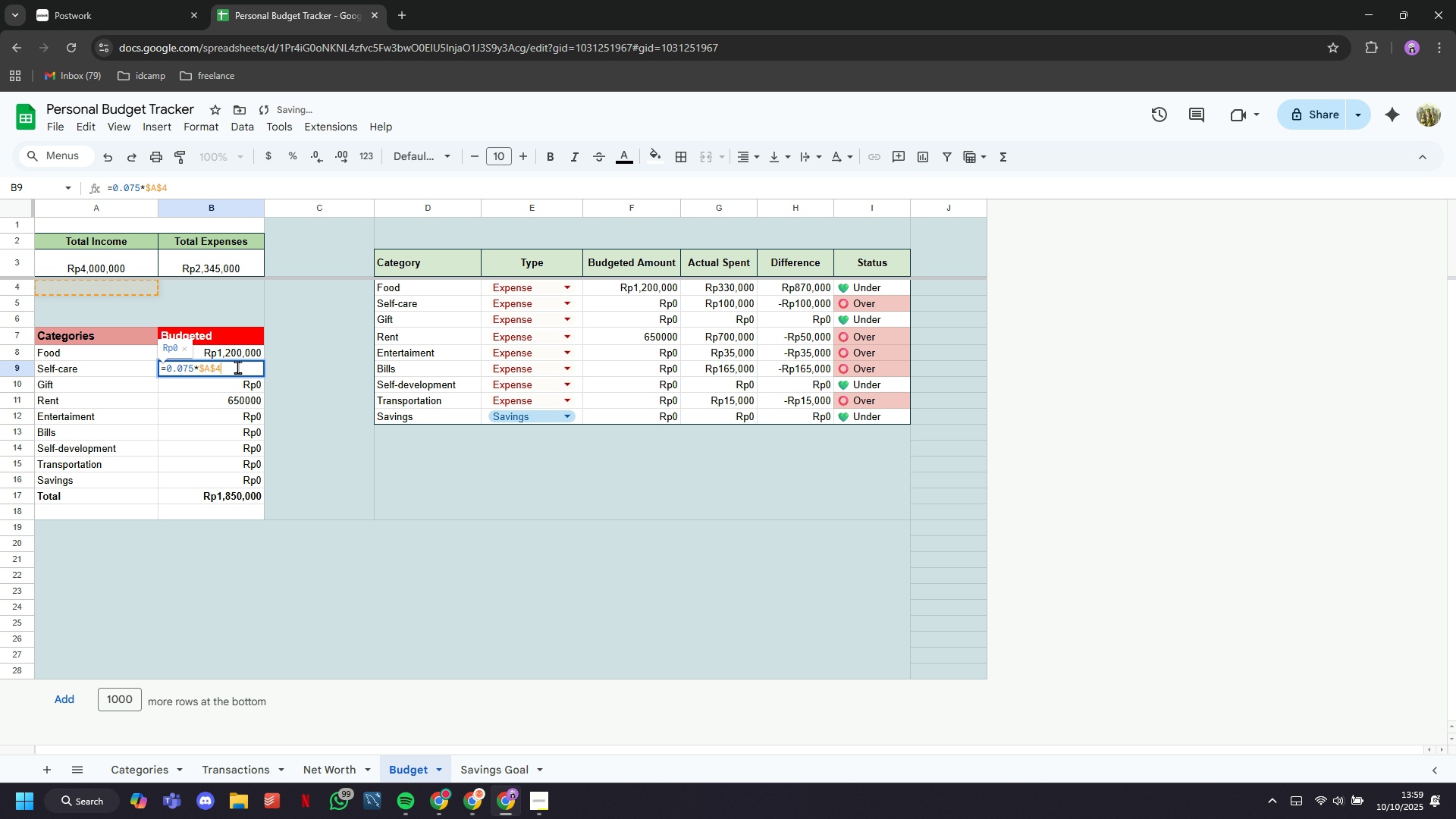 
key(Backspace)
 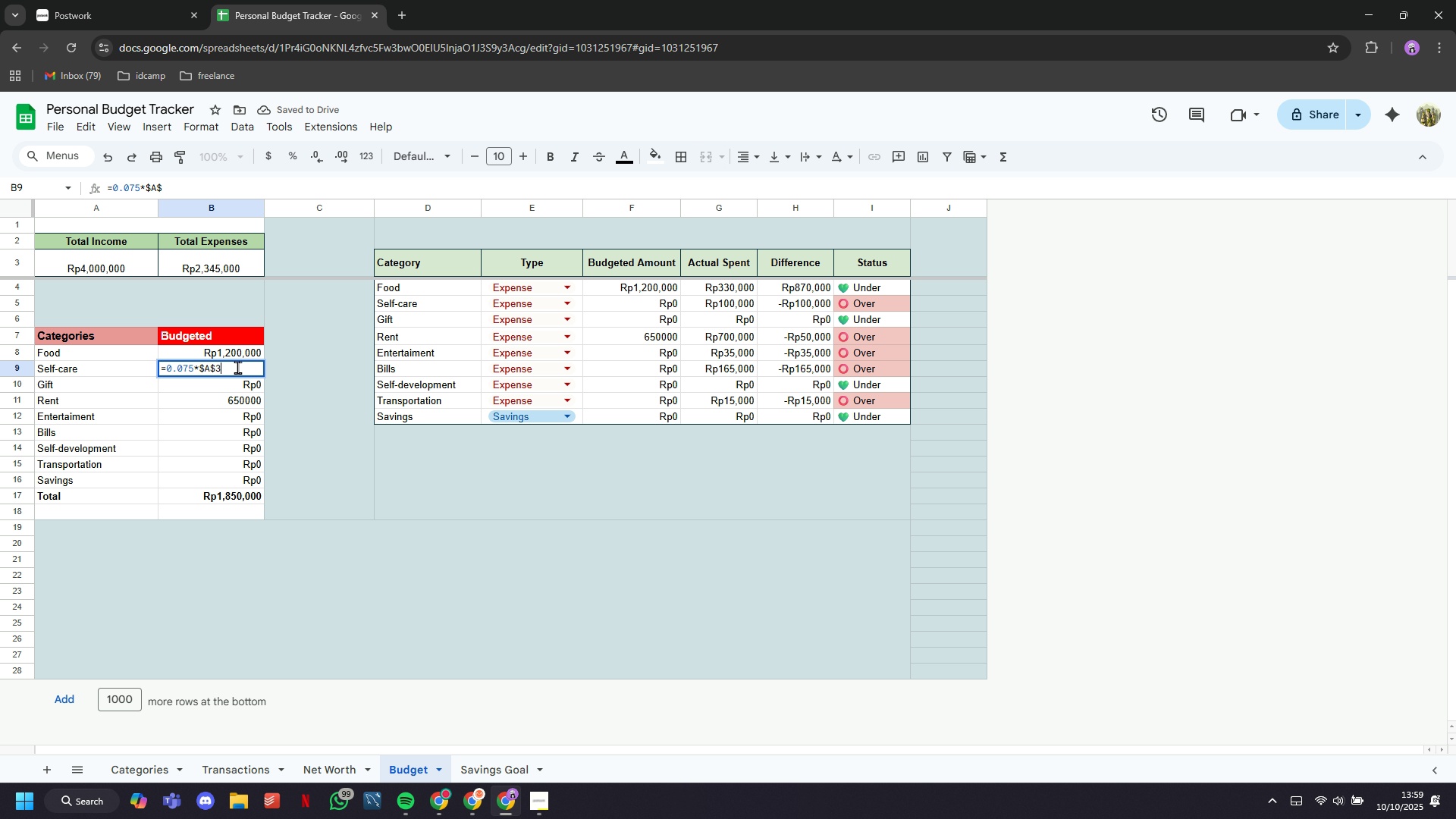 
key(3)
 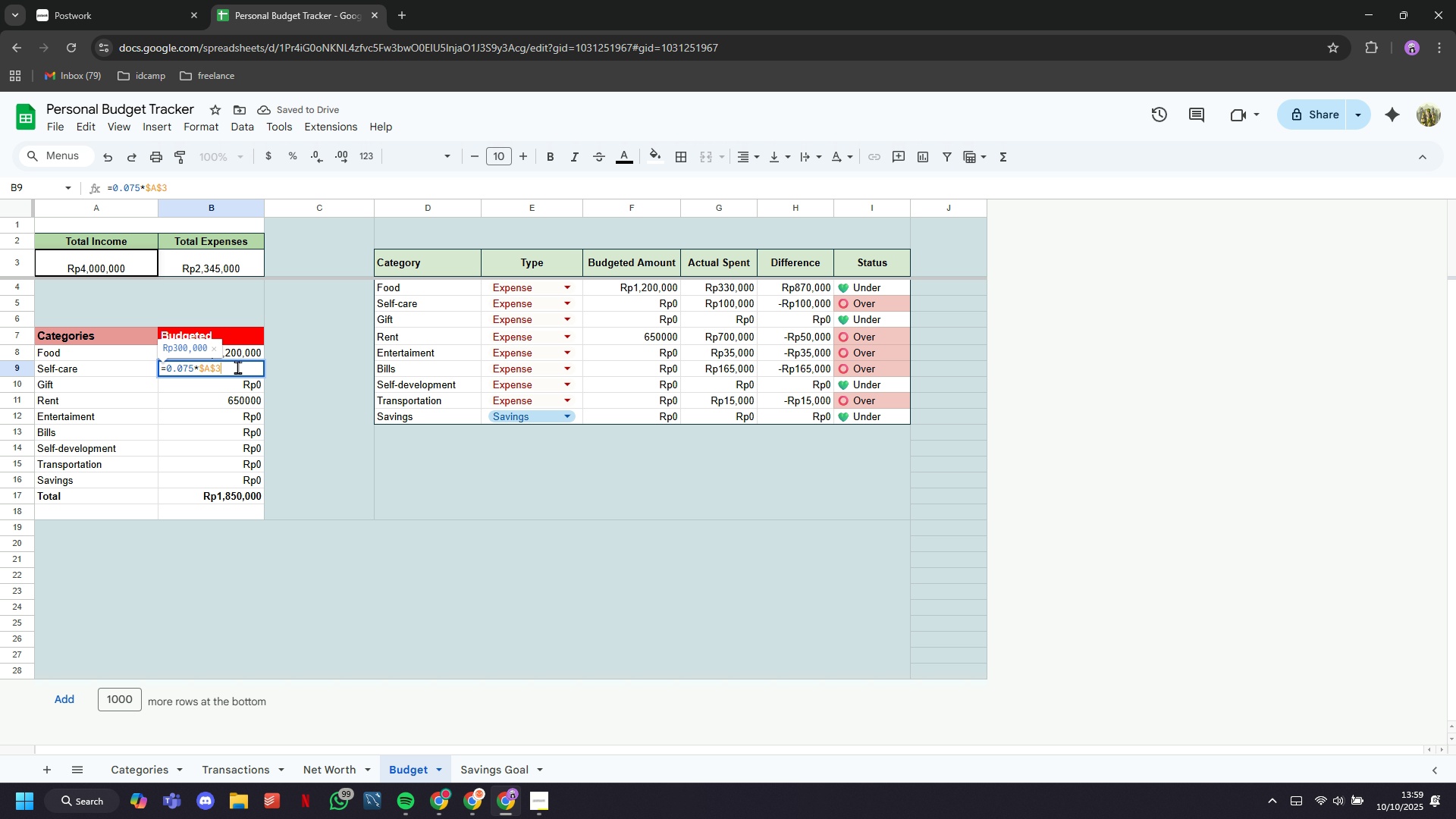 
key(Enter)
 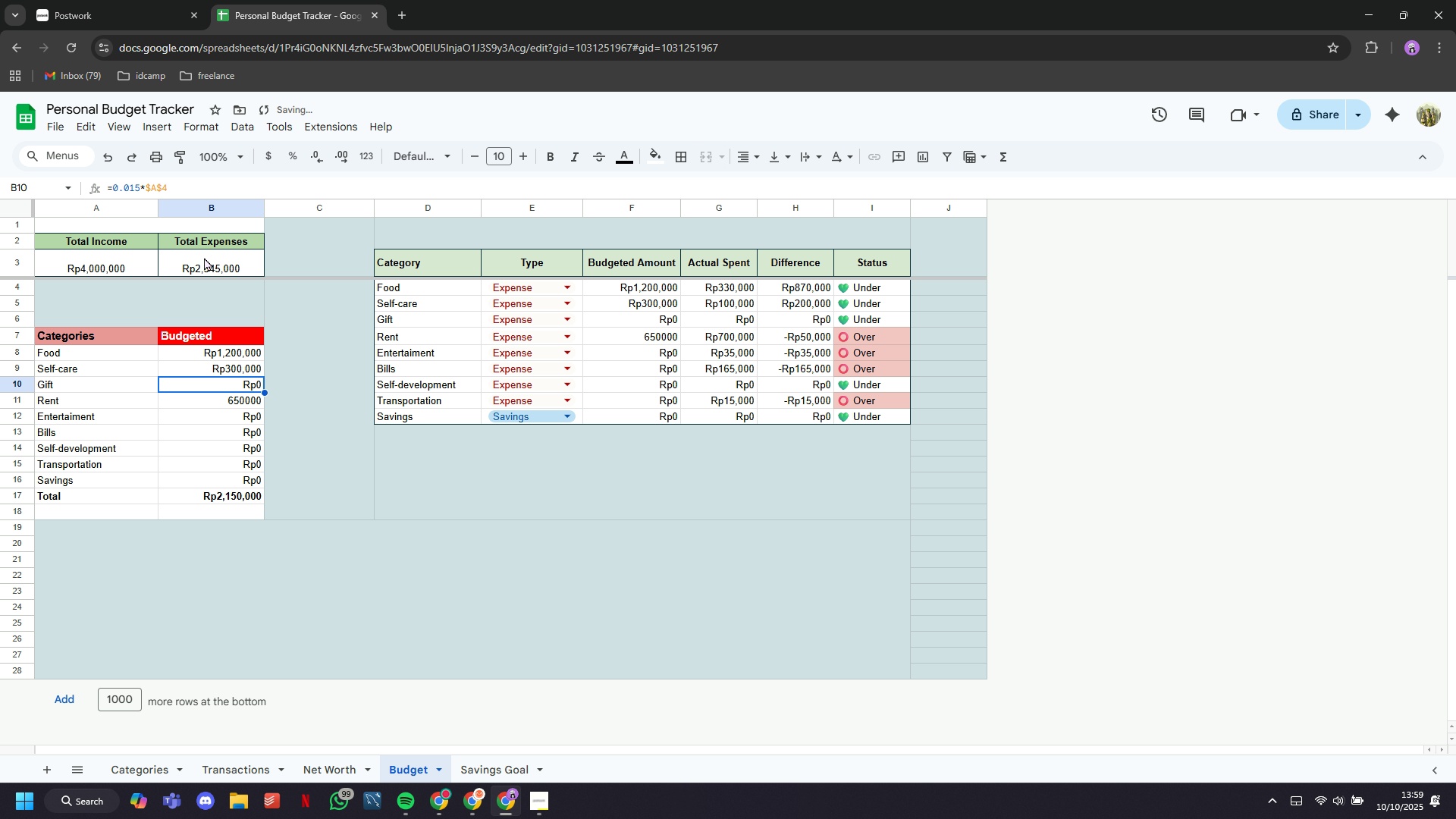 
left_click([212, 181])
 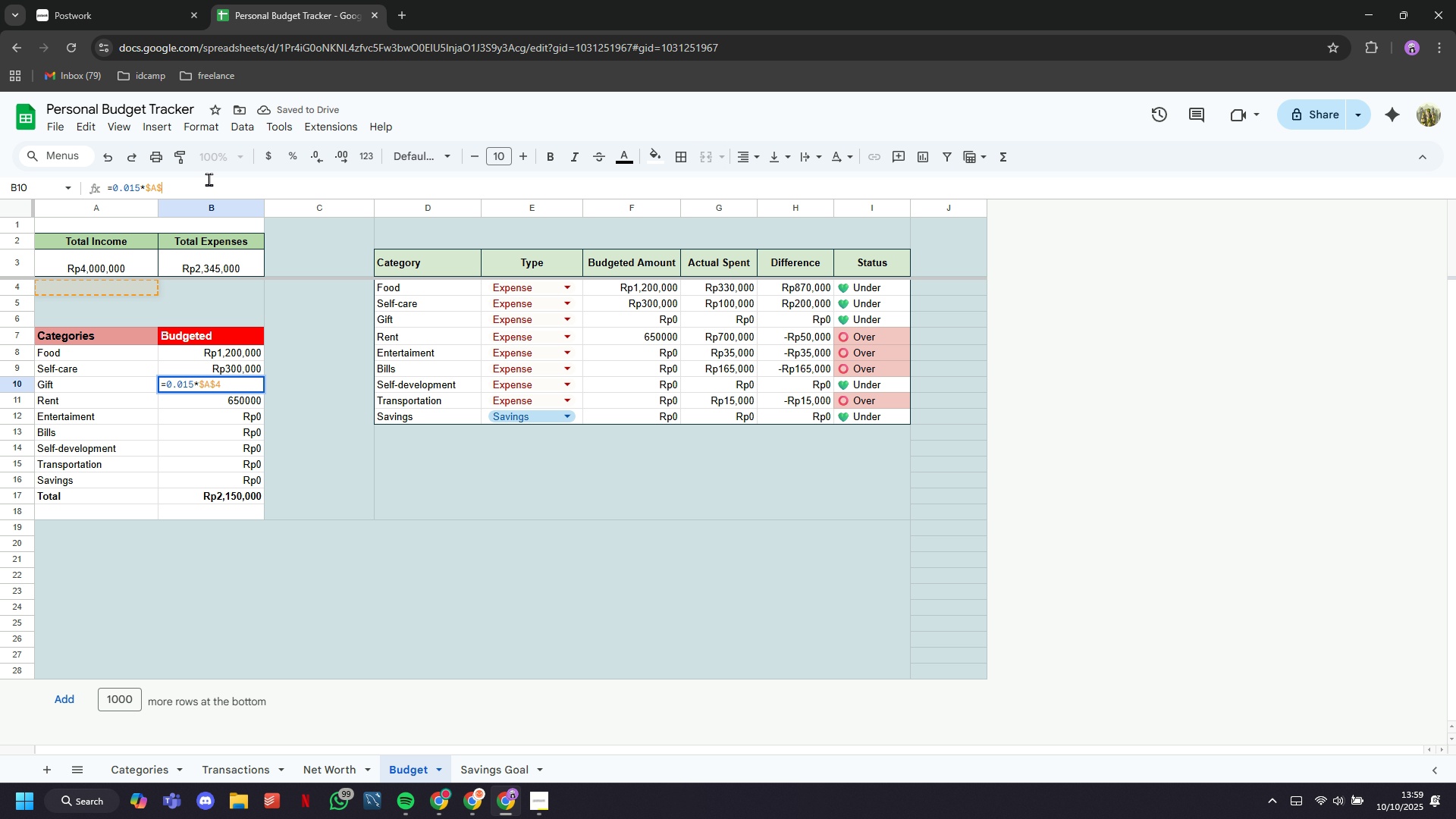 
key(Backspace)
 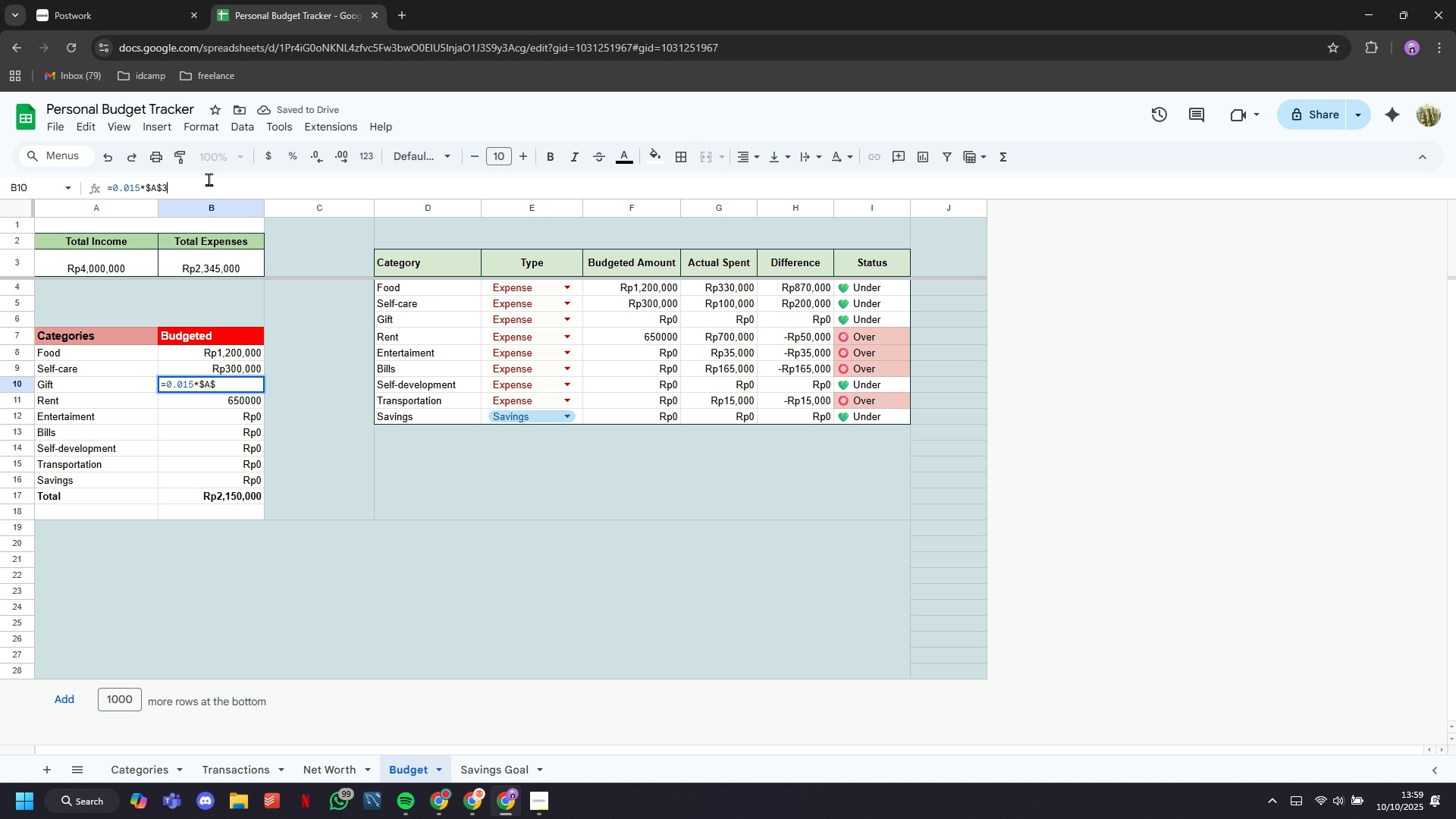 
key(3)
 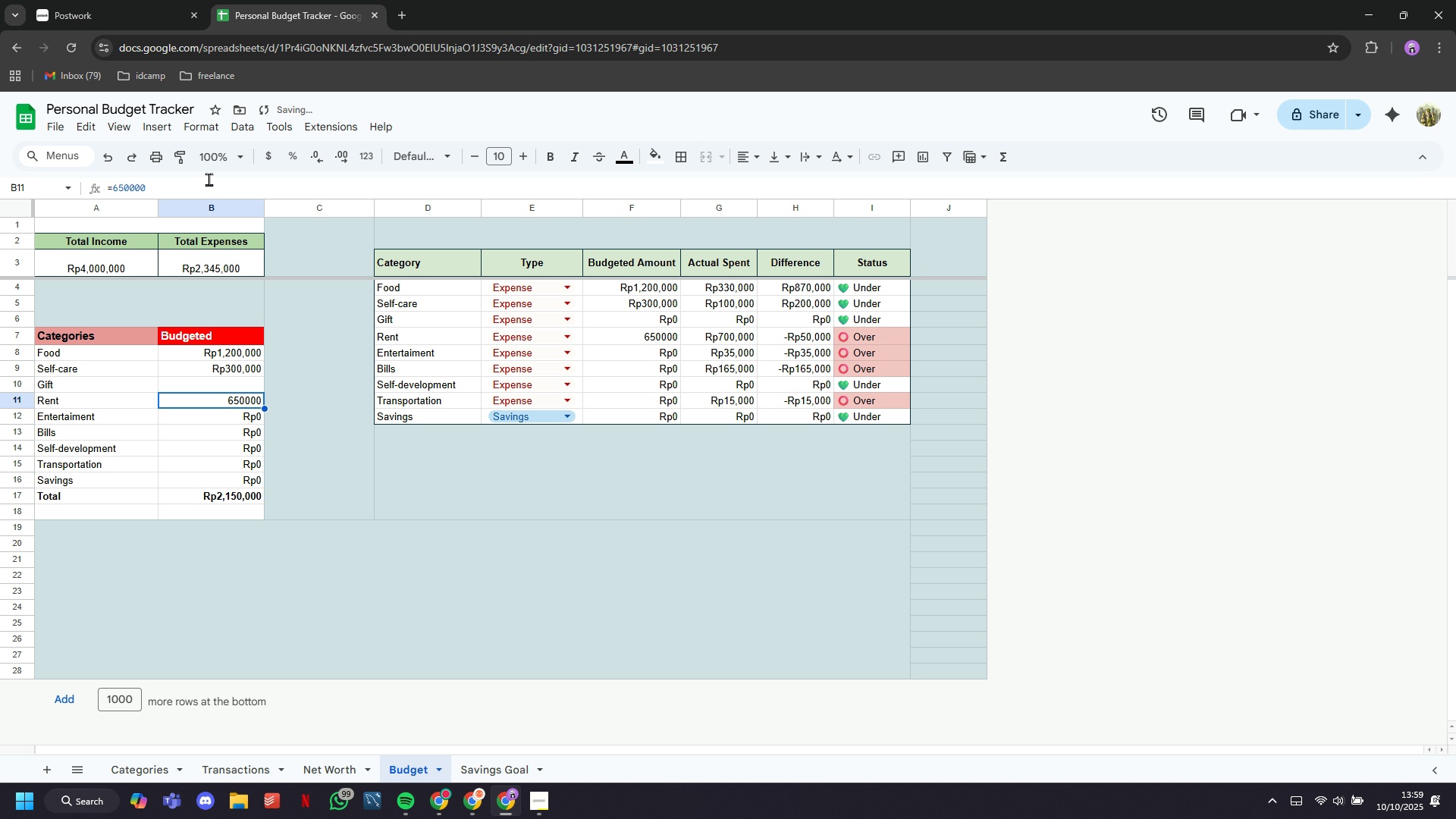 
key(Enter)
 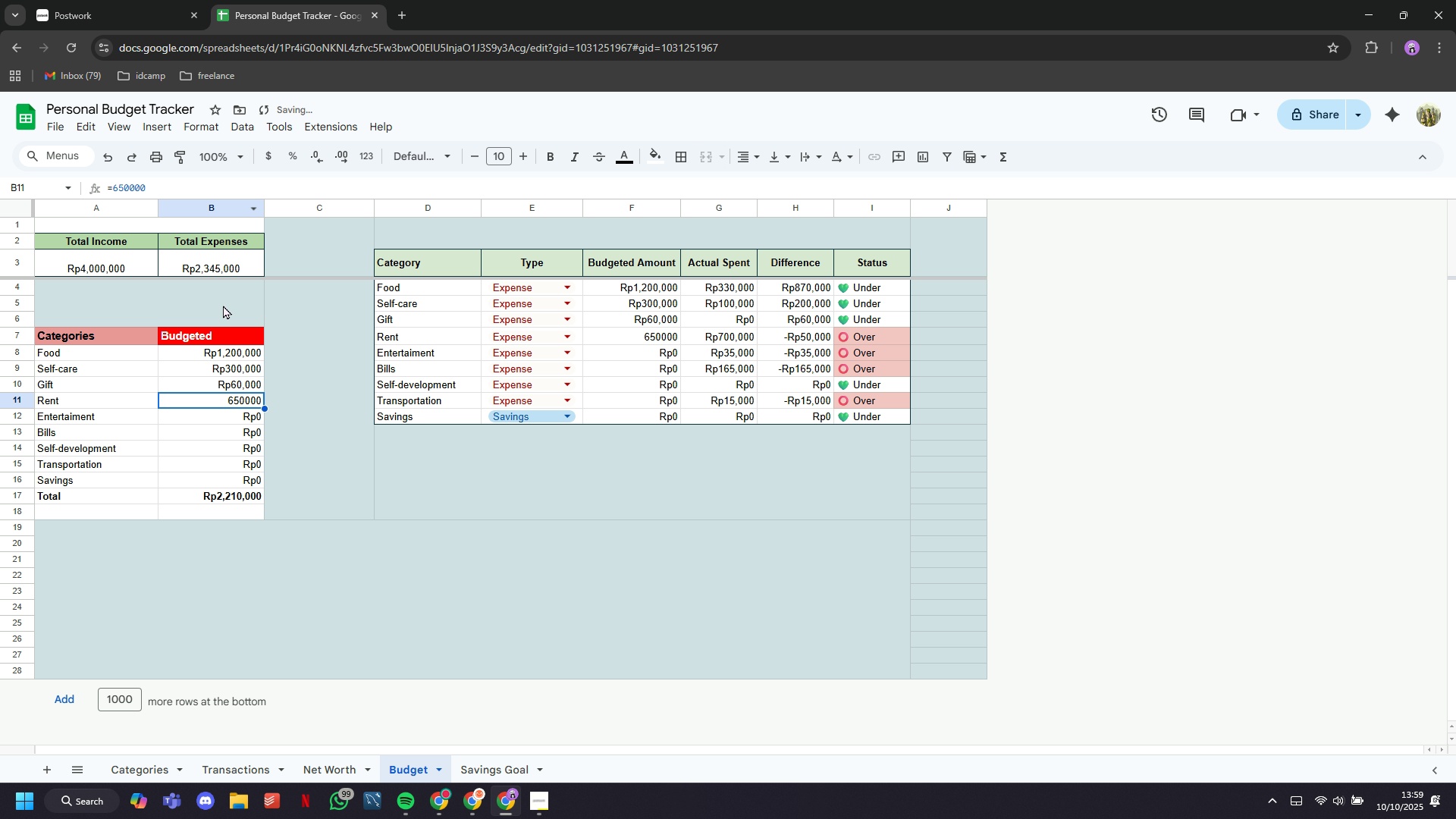 
key(ArrowDown)
 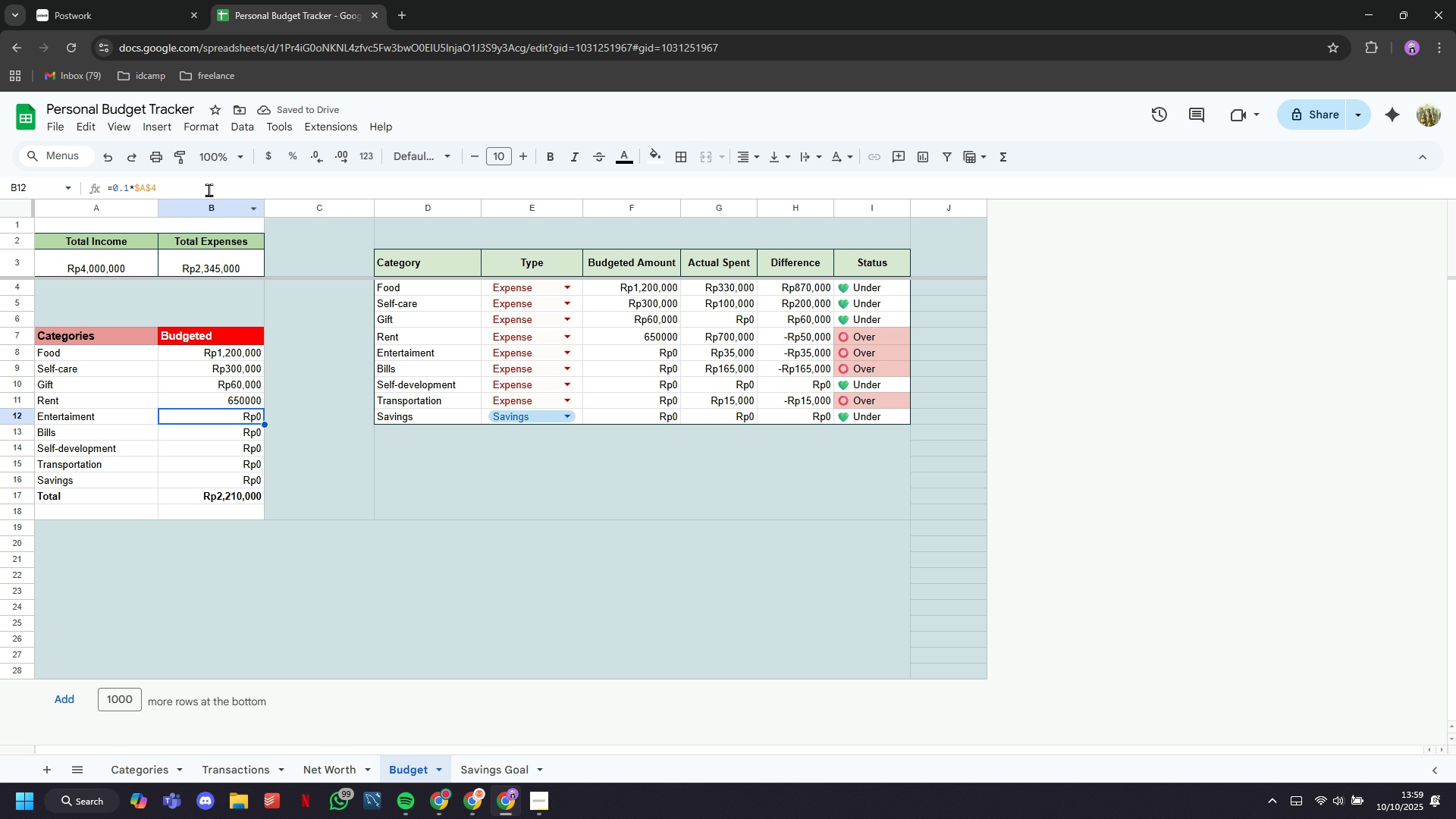 
left_click([209, 187])
 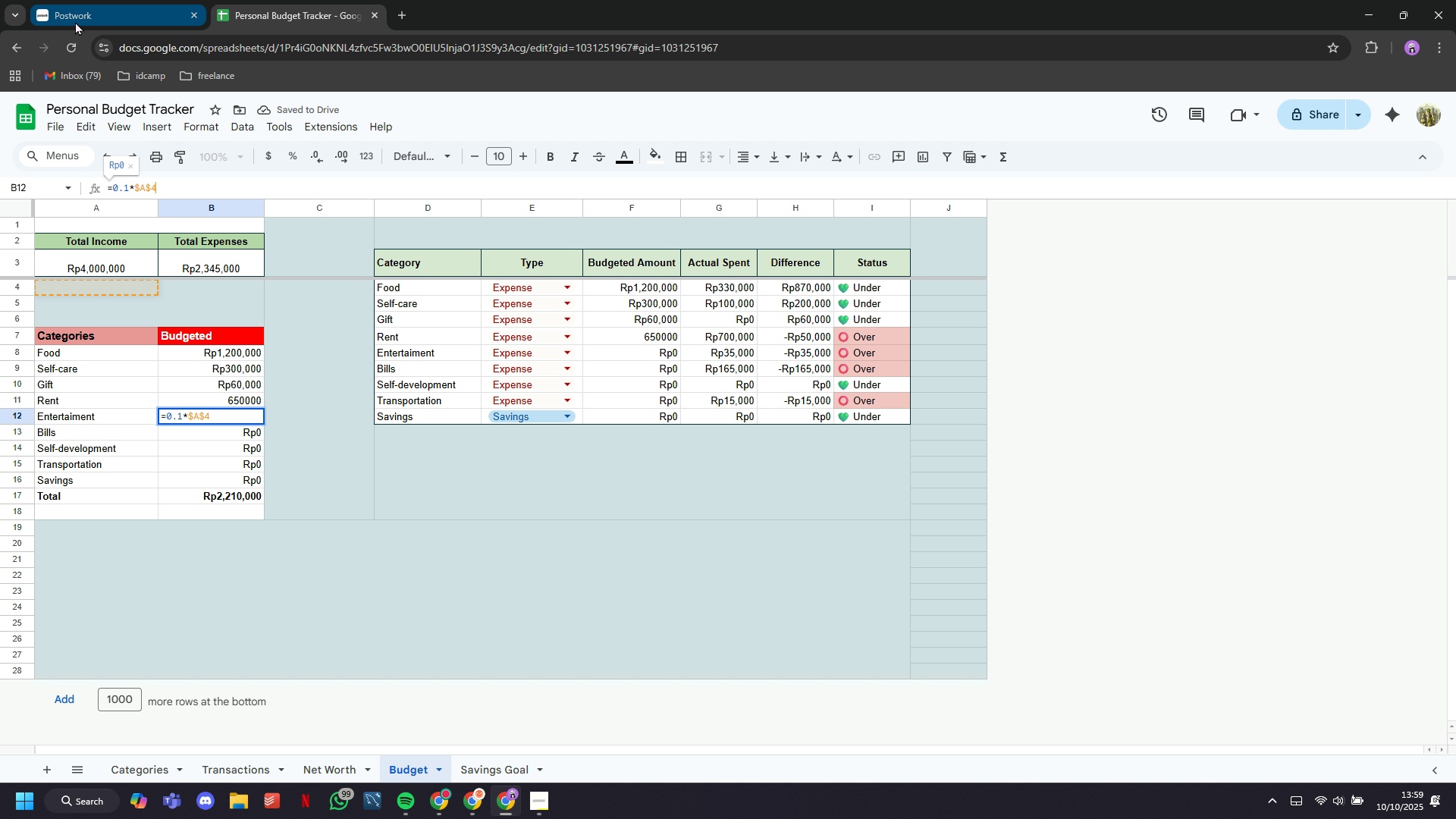 
key(Backspace)
 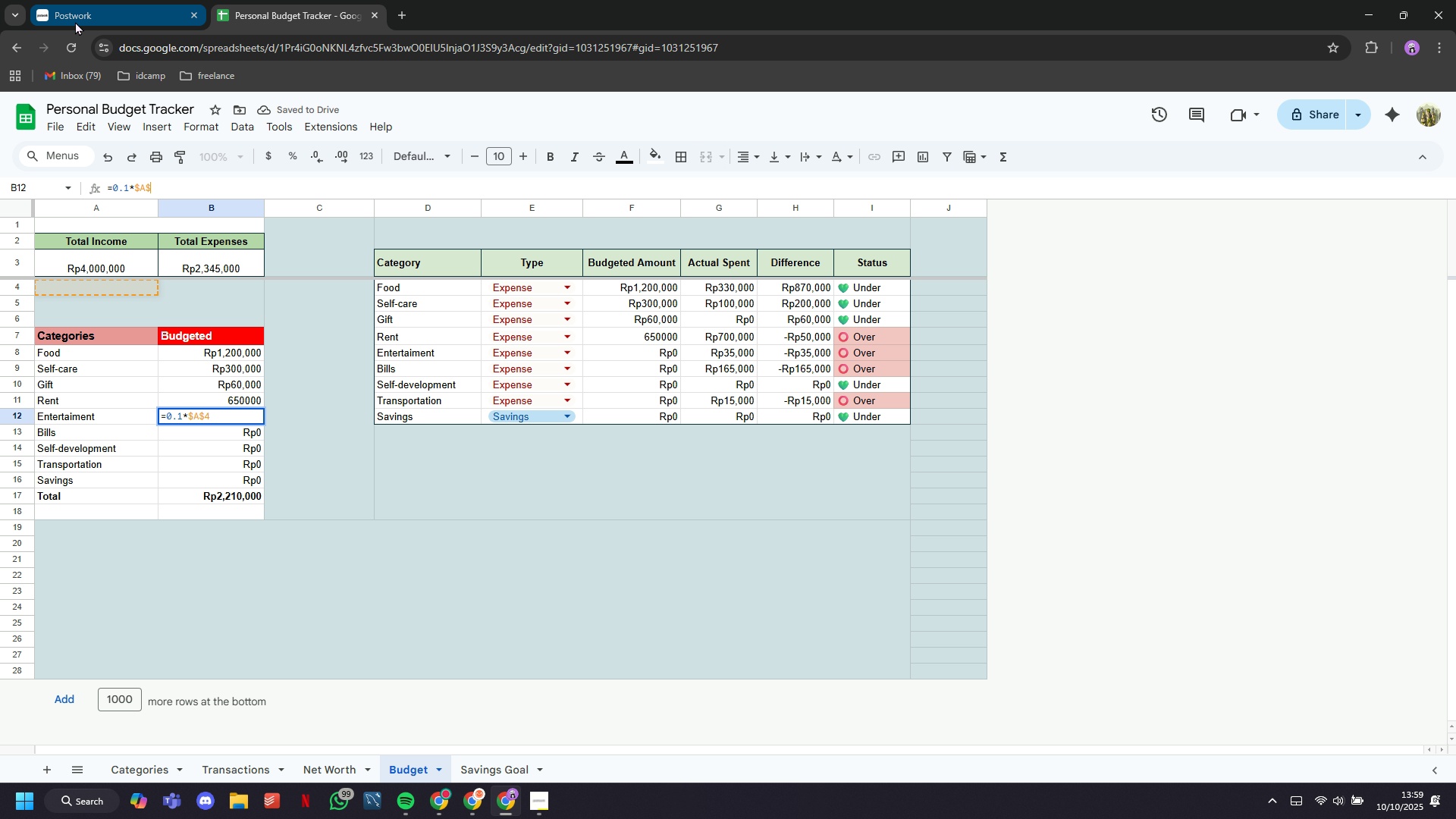 
key(3)
 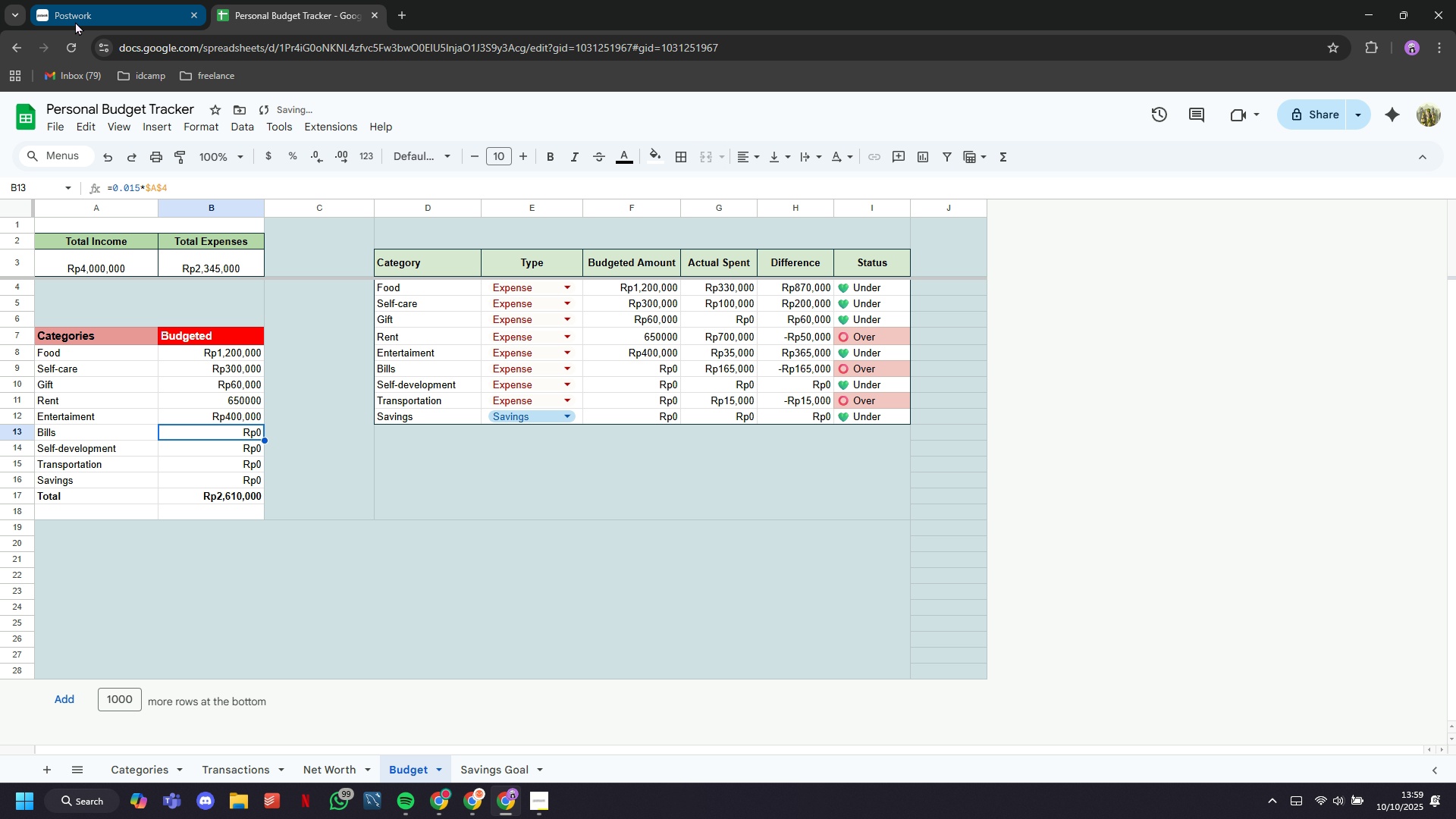 
key(Enter)
 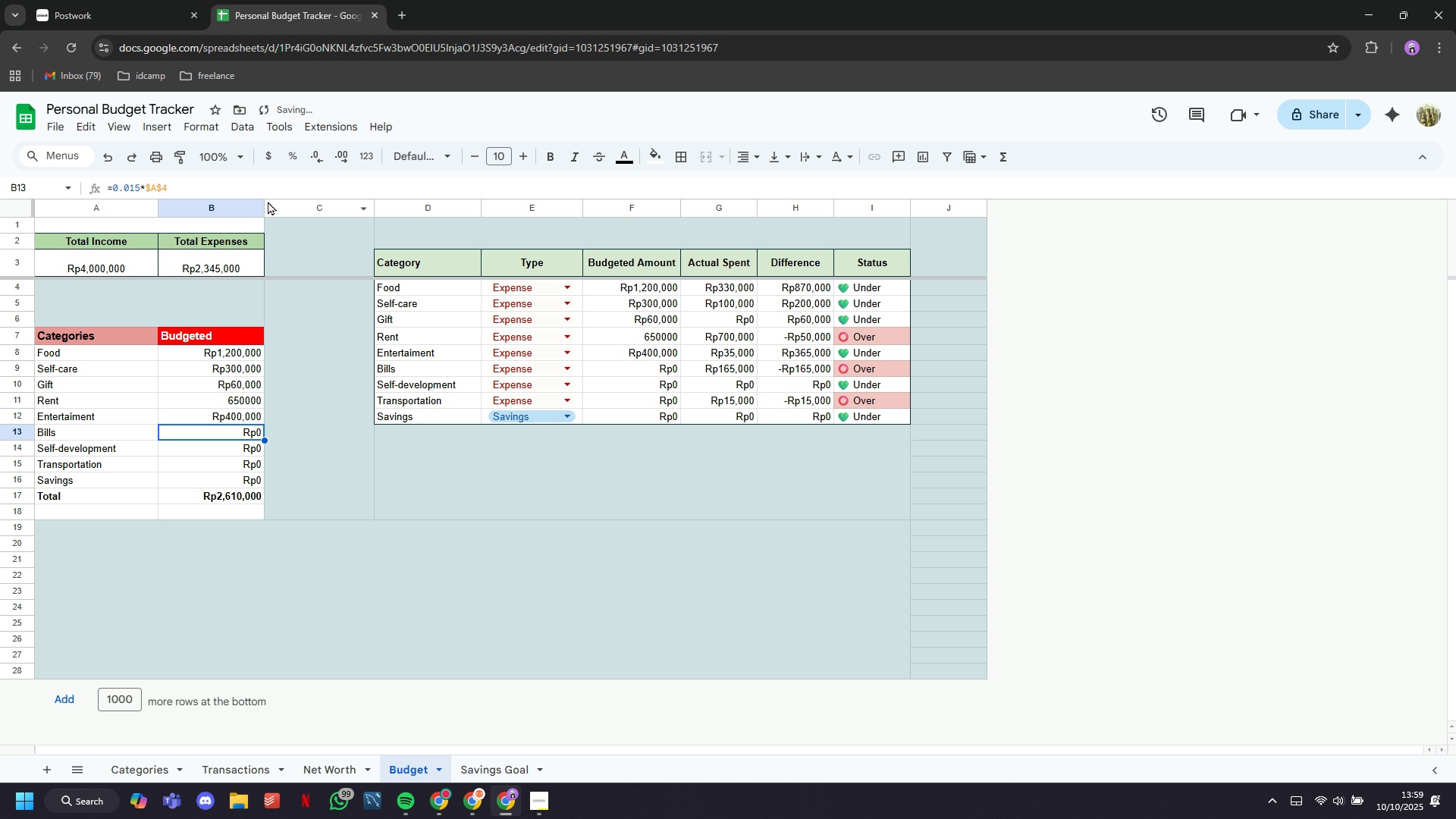 
left_click([257, 189])
 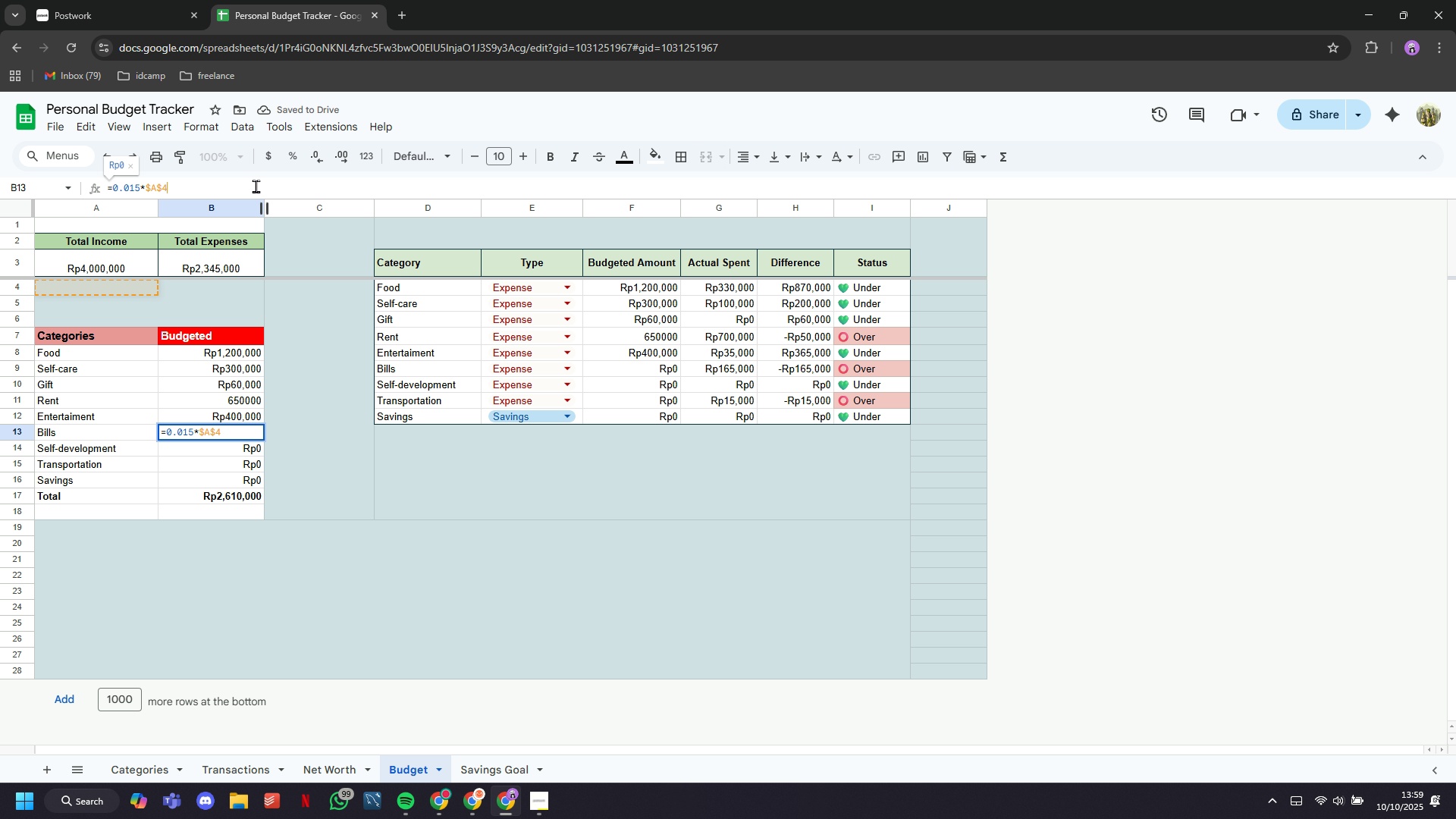 
key(Backspace)
 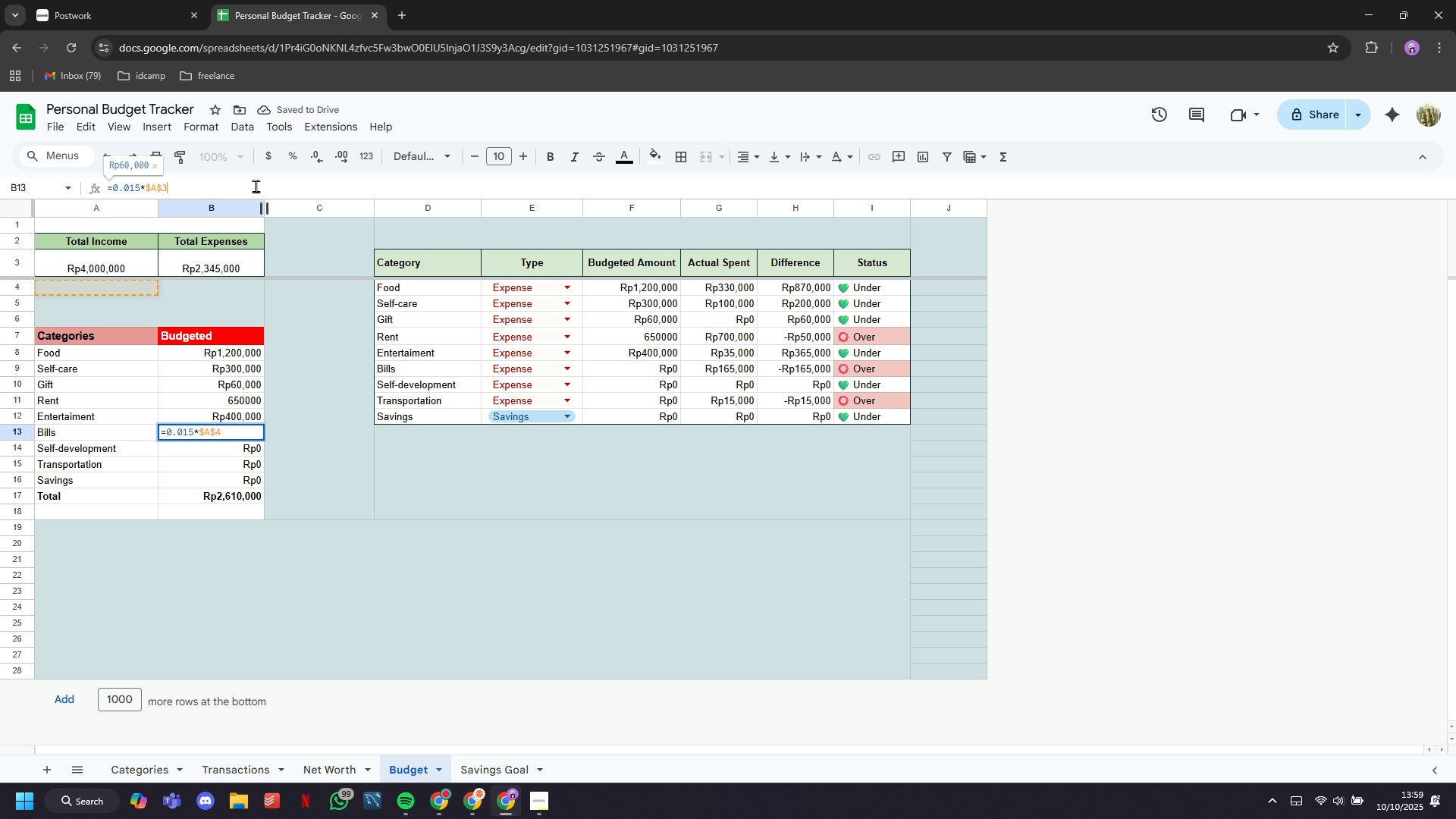 
key(3)
 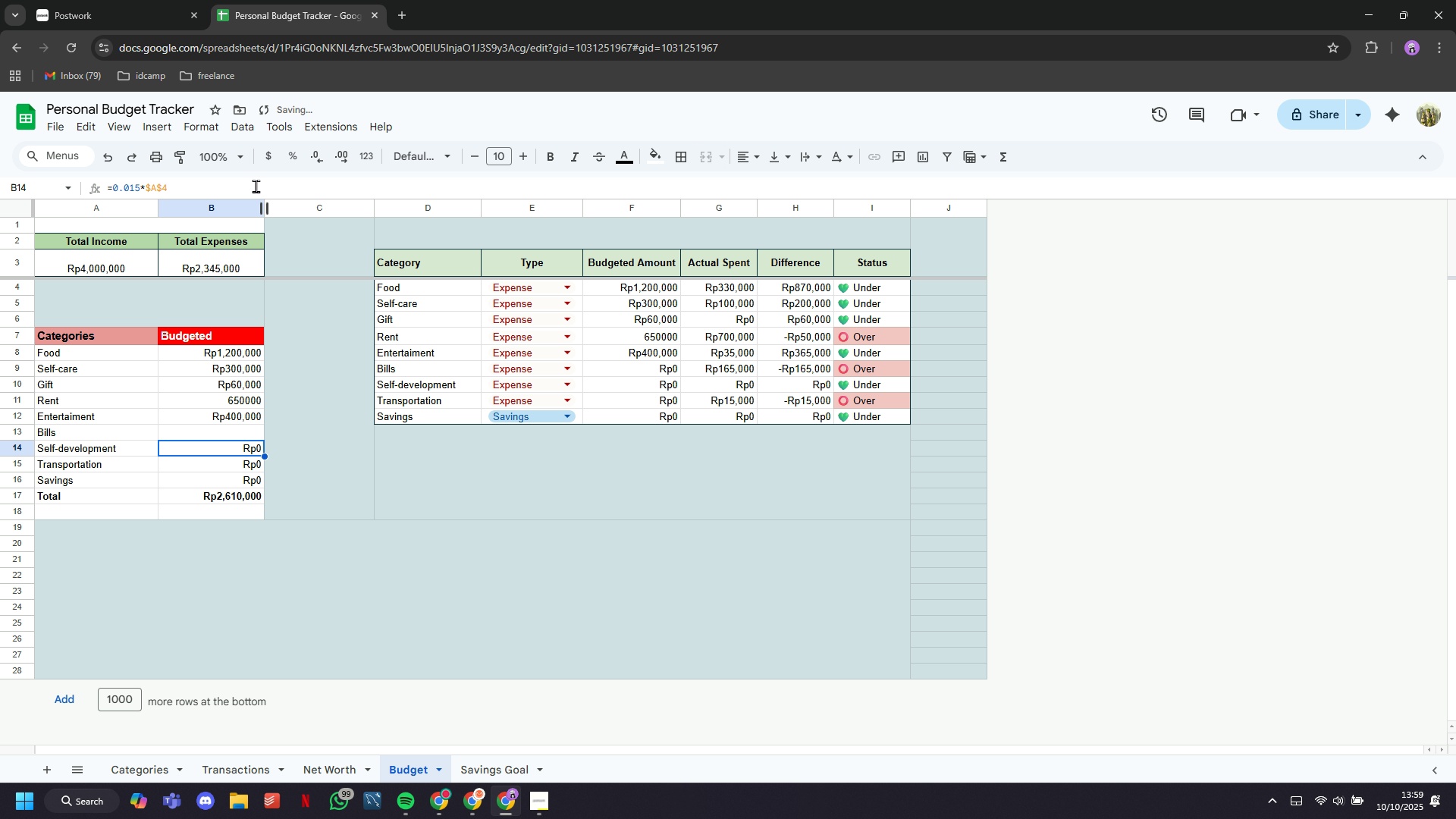 
key(Enter)
 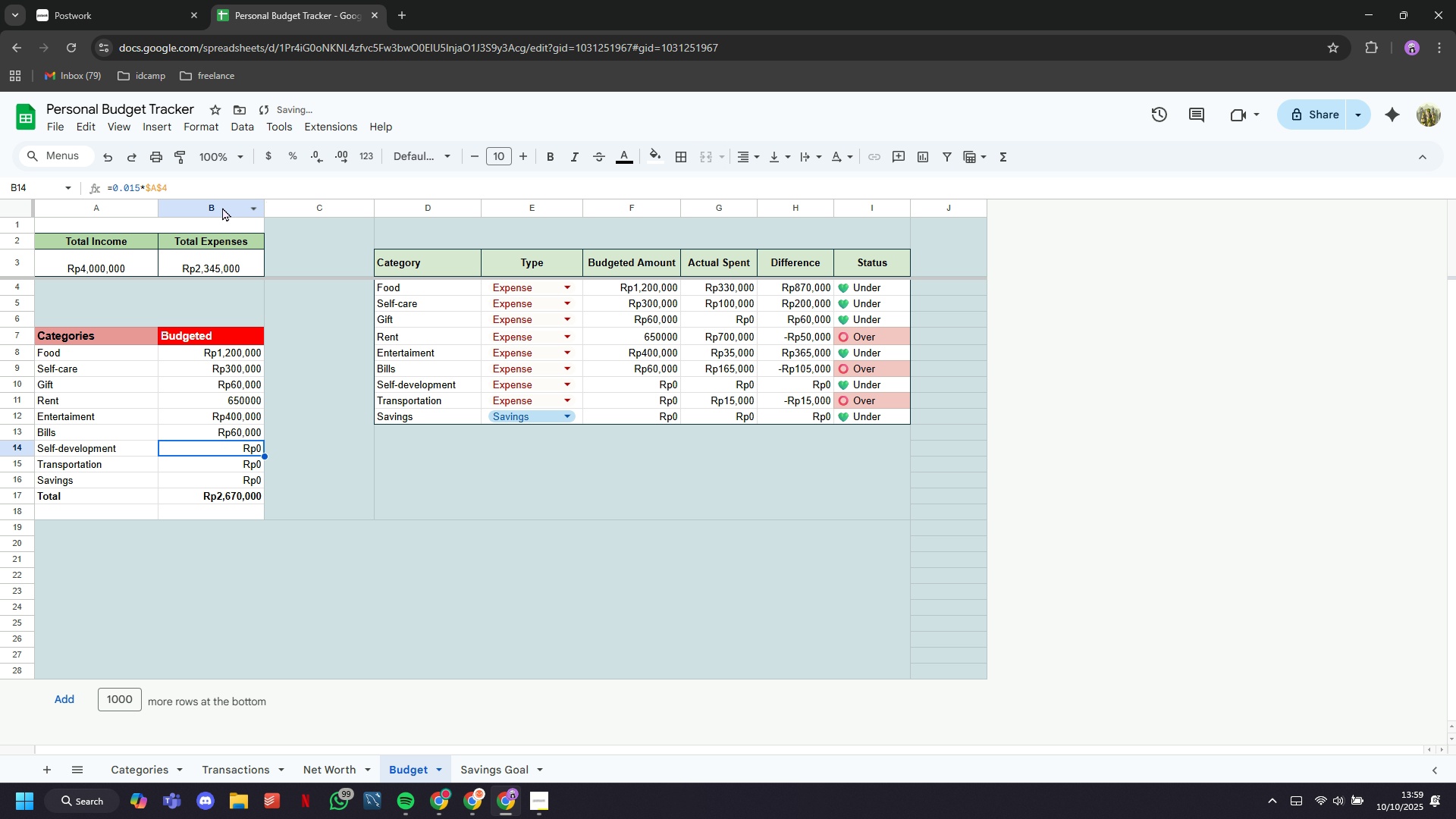 
left_click([219, 190])
 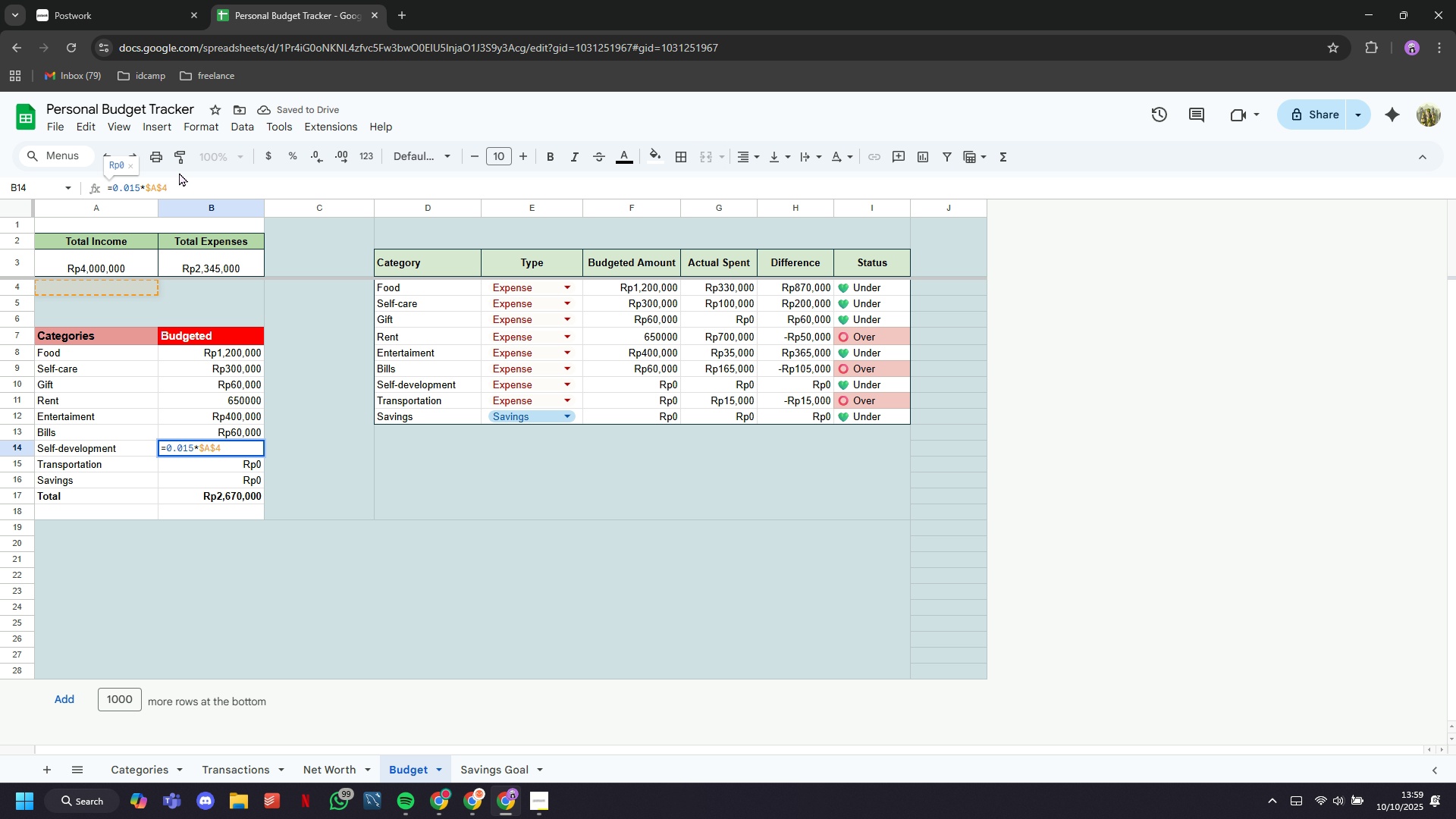 
key(Backspace)
 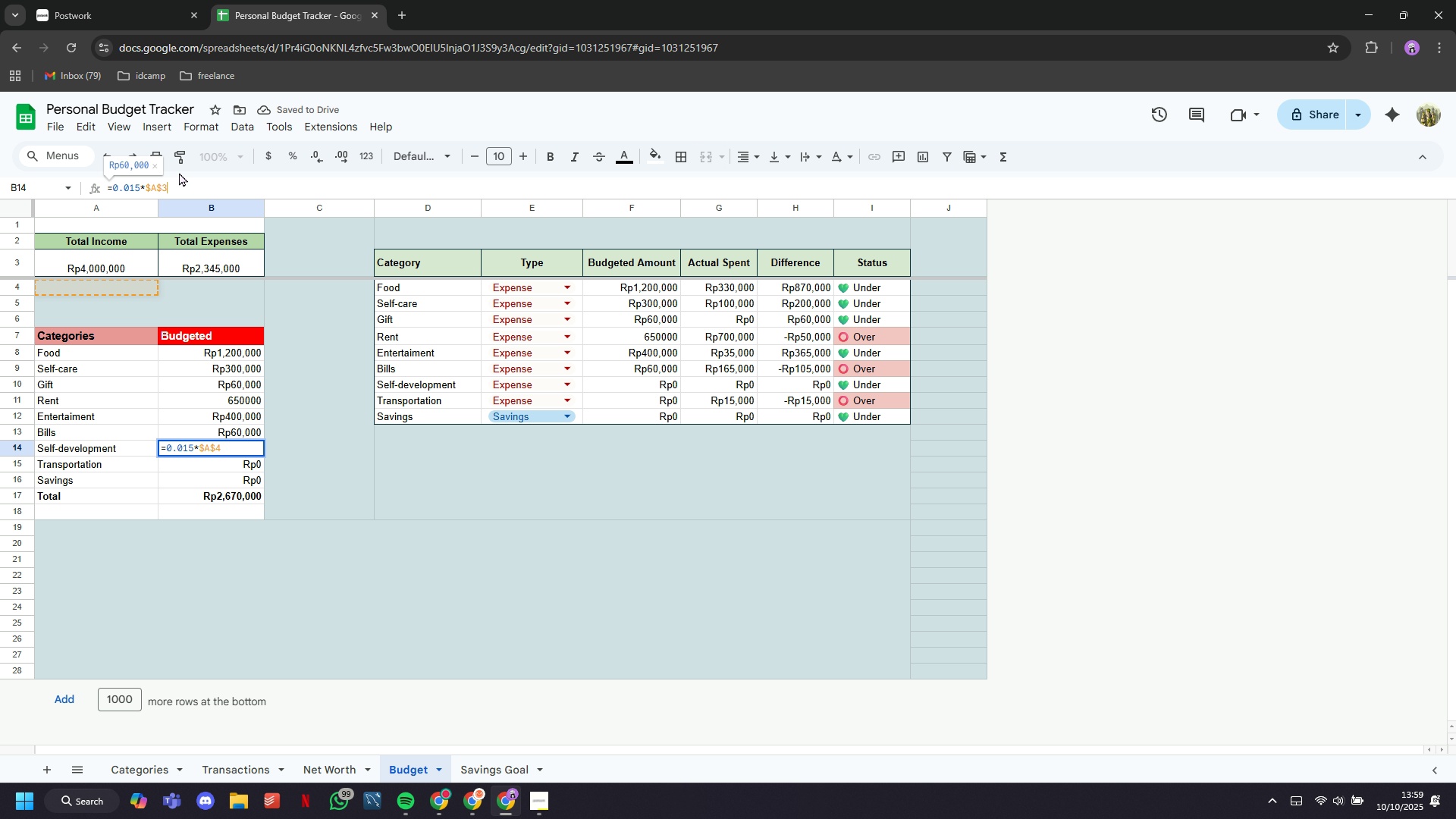 
key(3)
 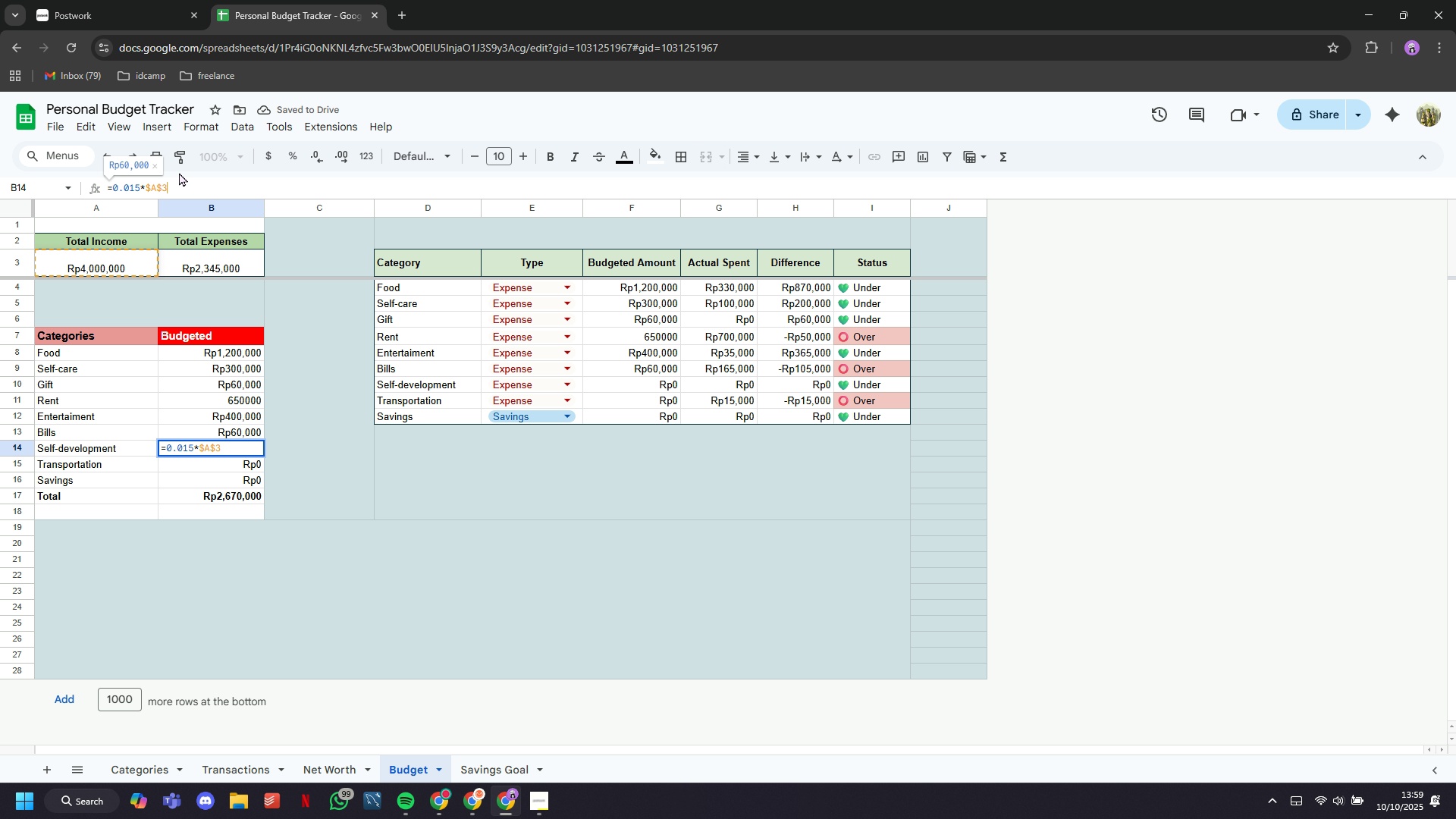 
hold_key(key=Enter, duration=2.72)
 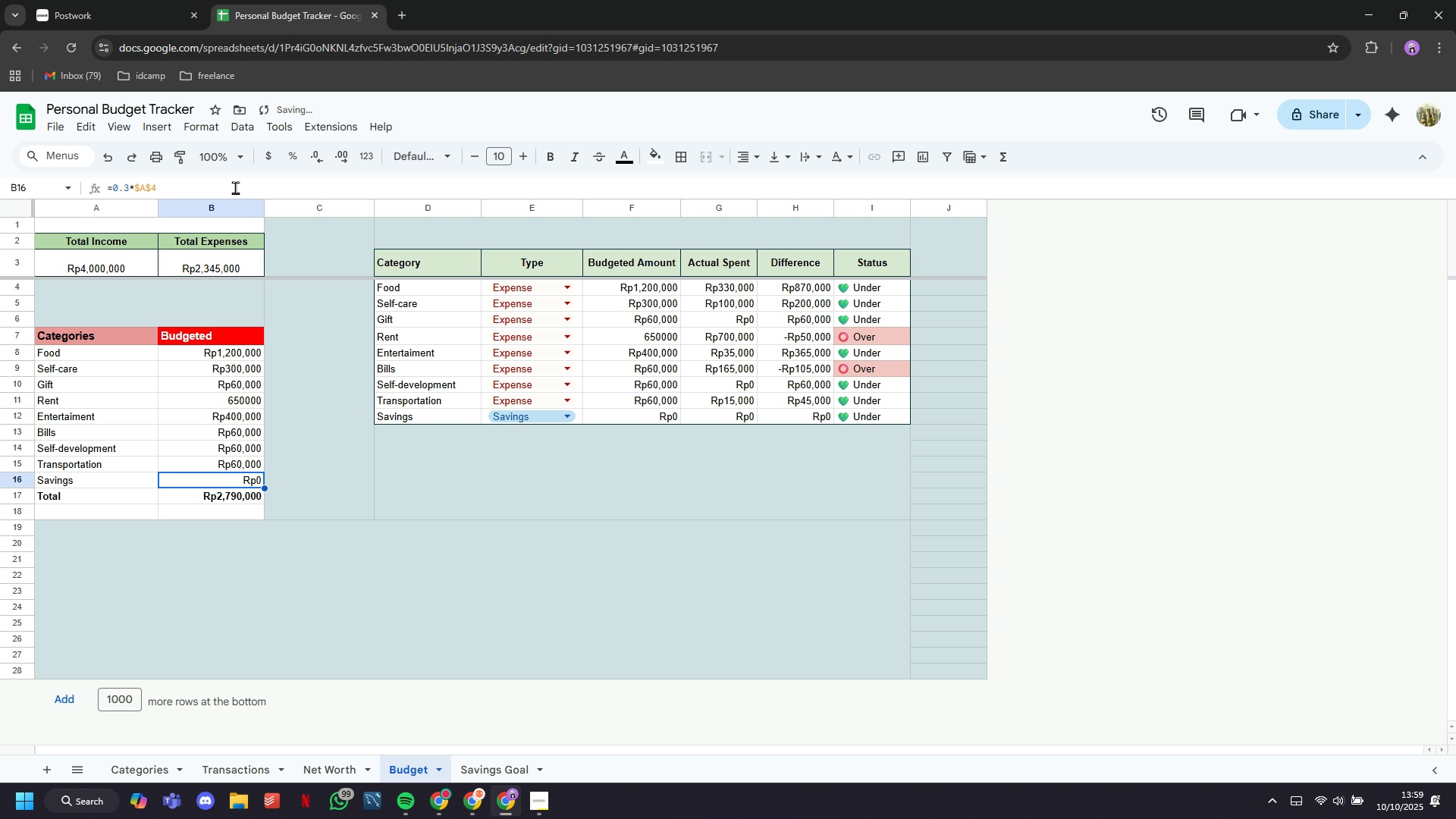 
left_click([229, 187])
 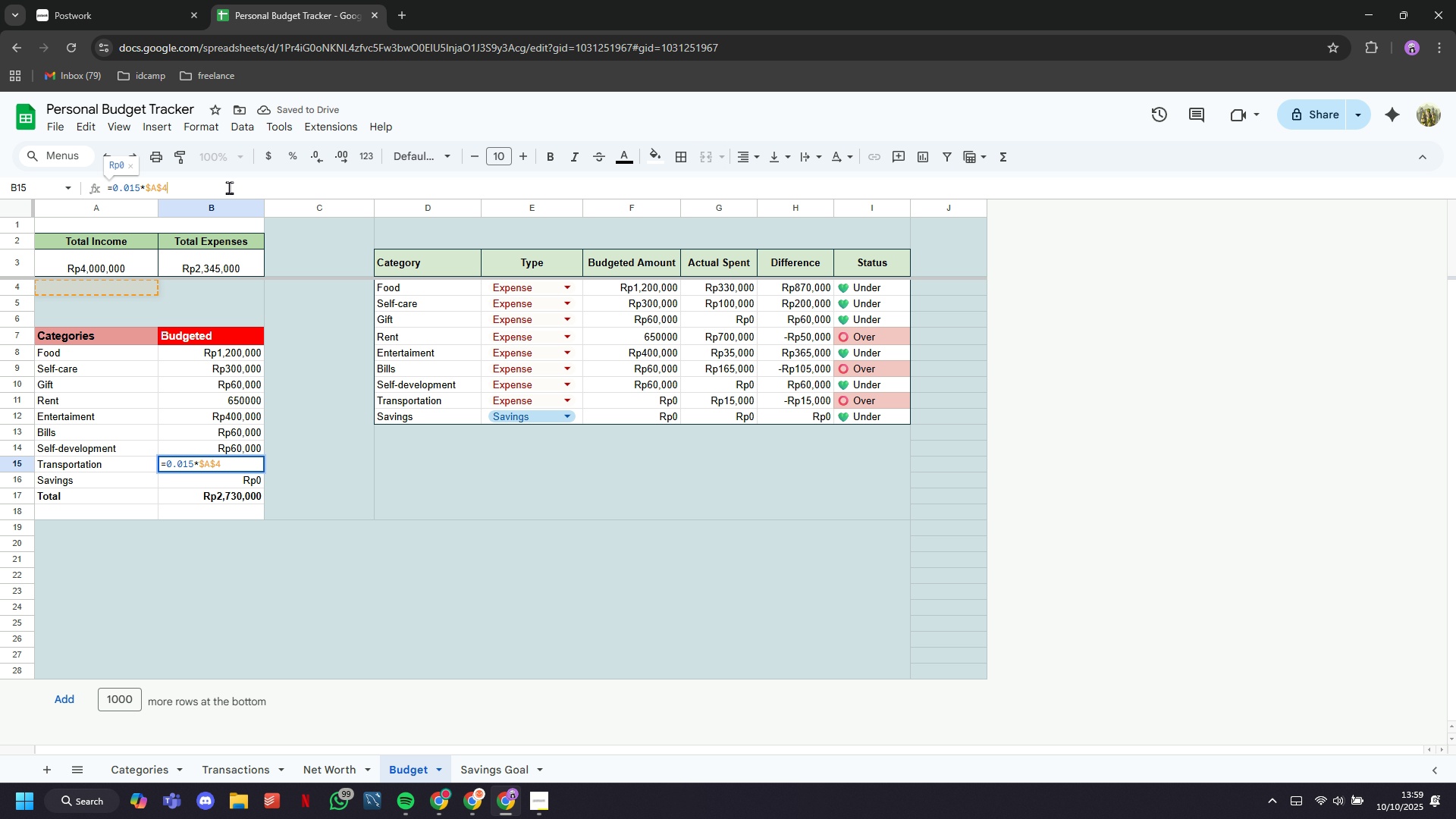 
key(Backspace)
 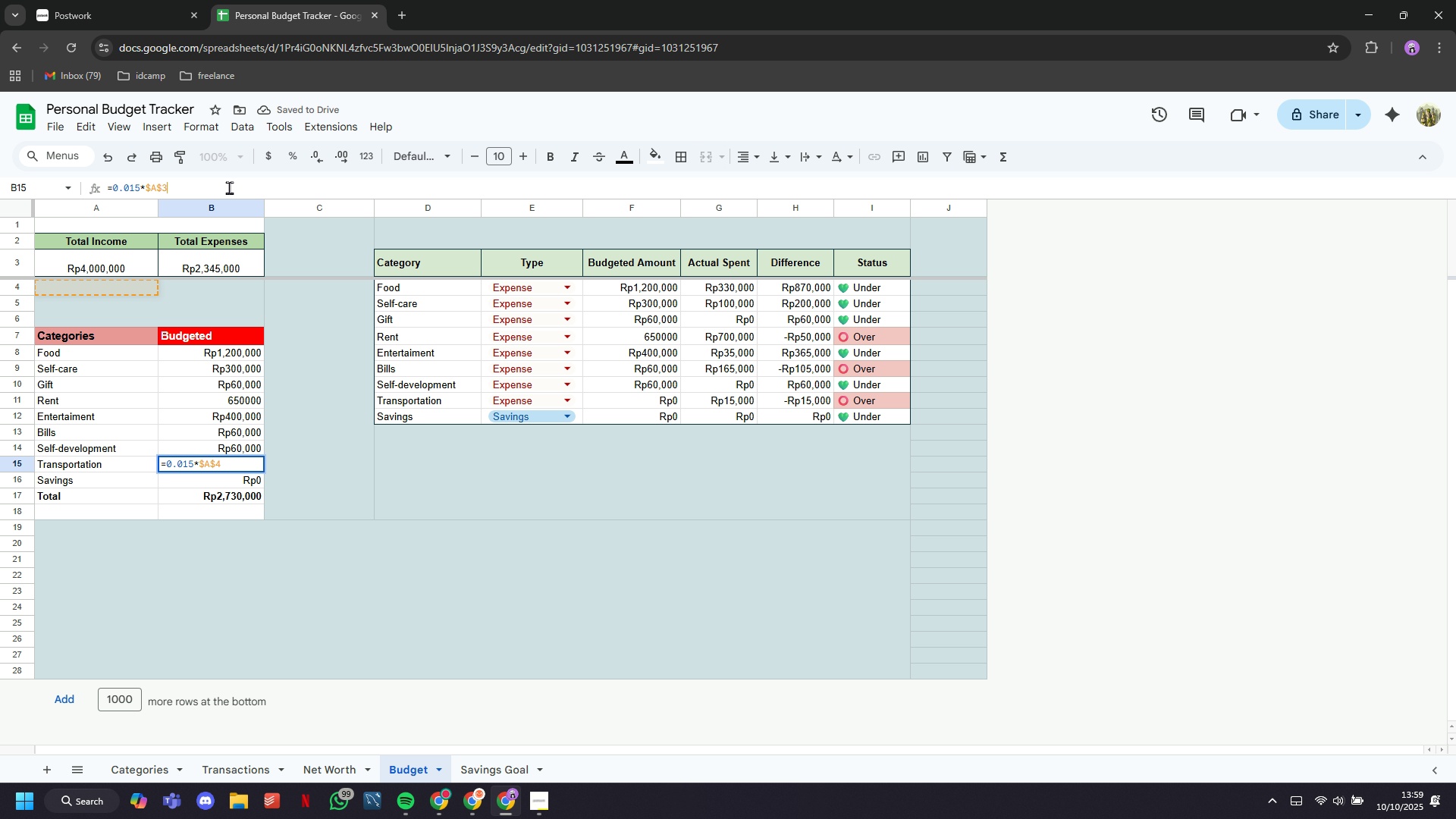 
key(3)
 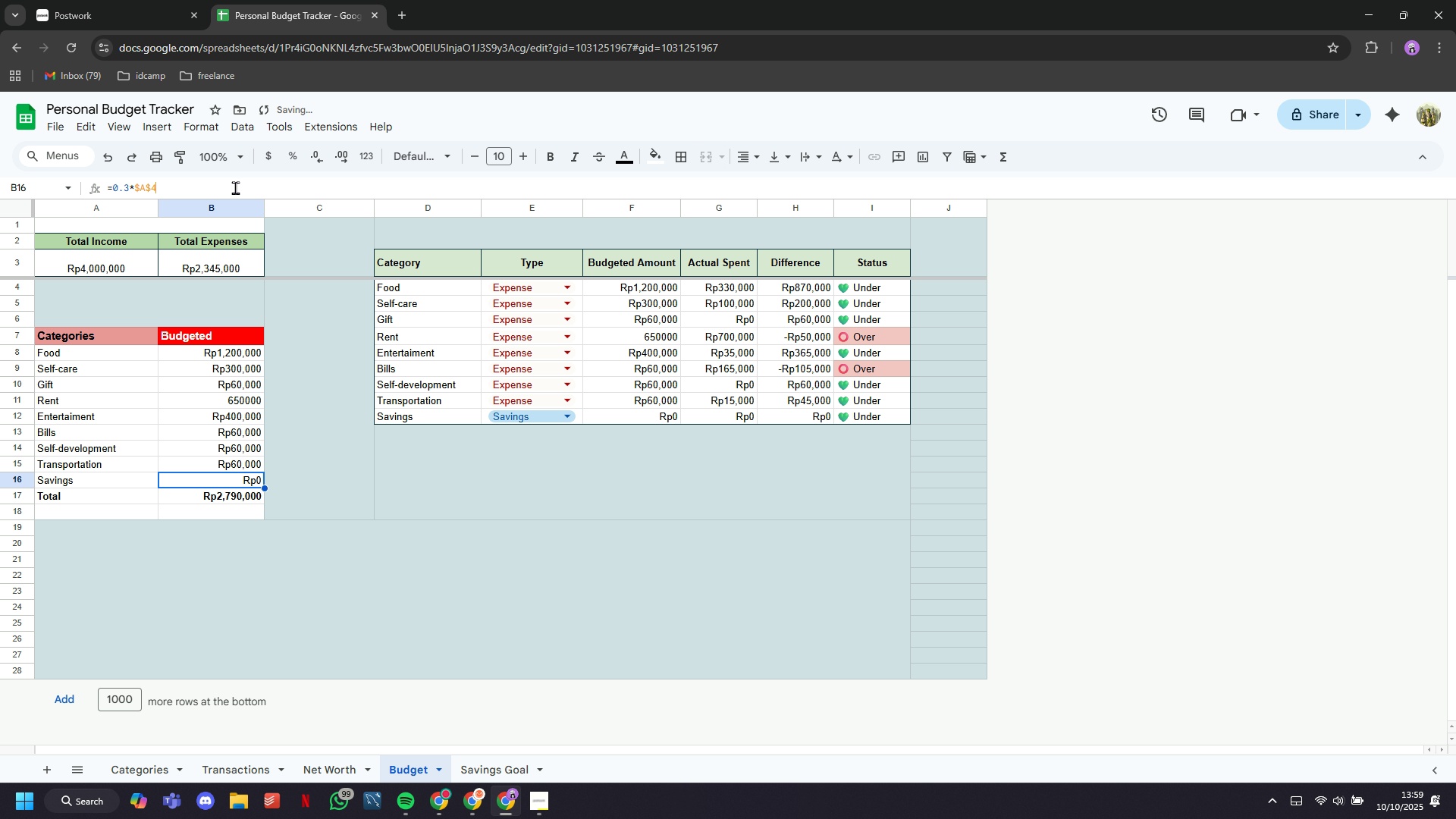 
left_click([235, 187])
 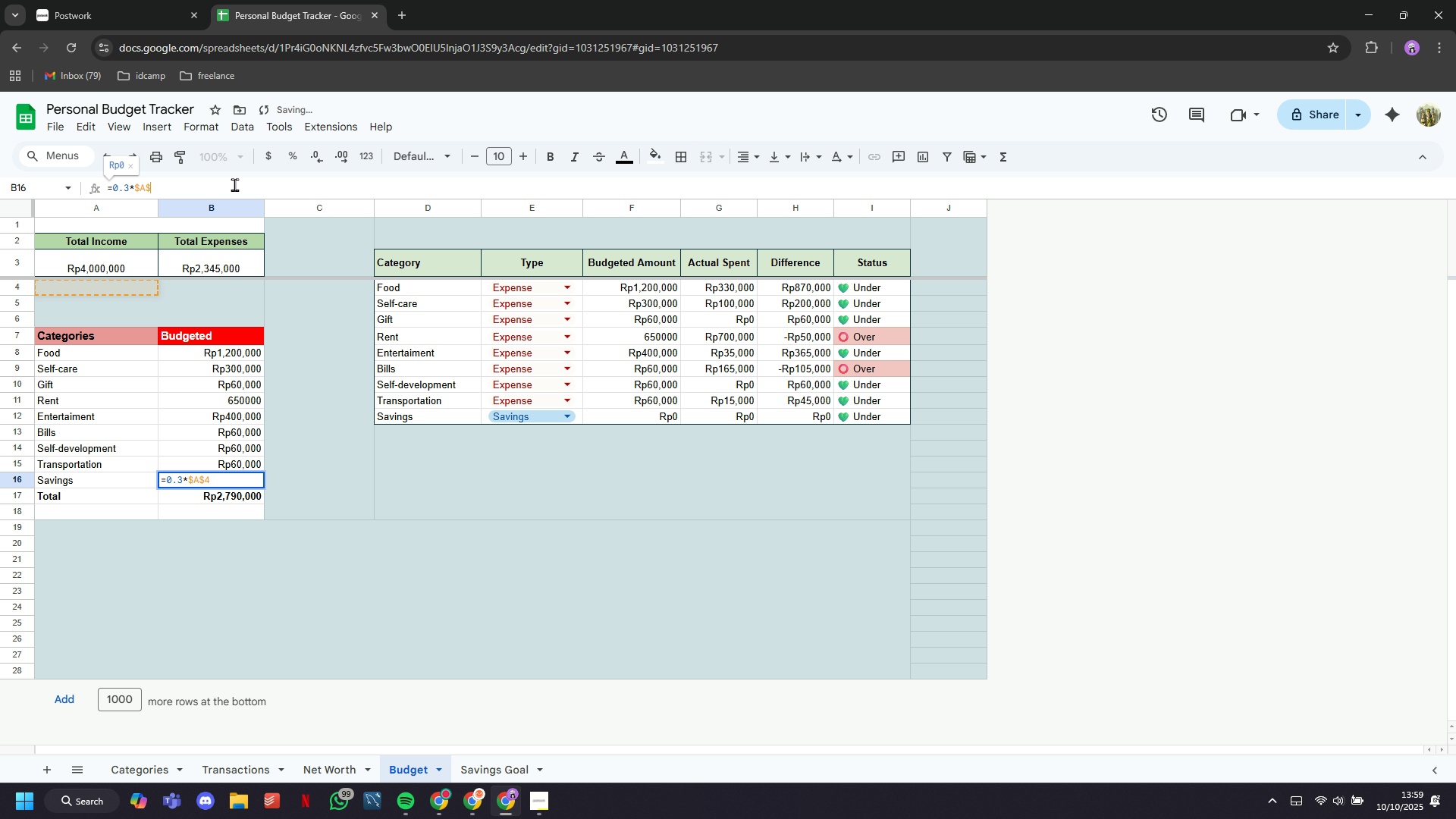 
key(Backspace)
 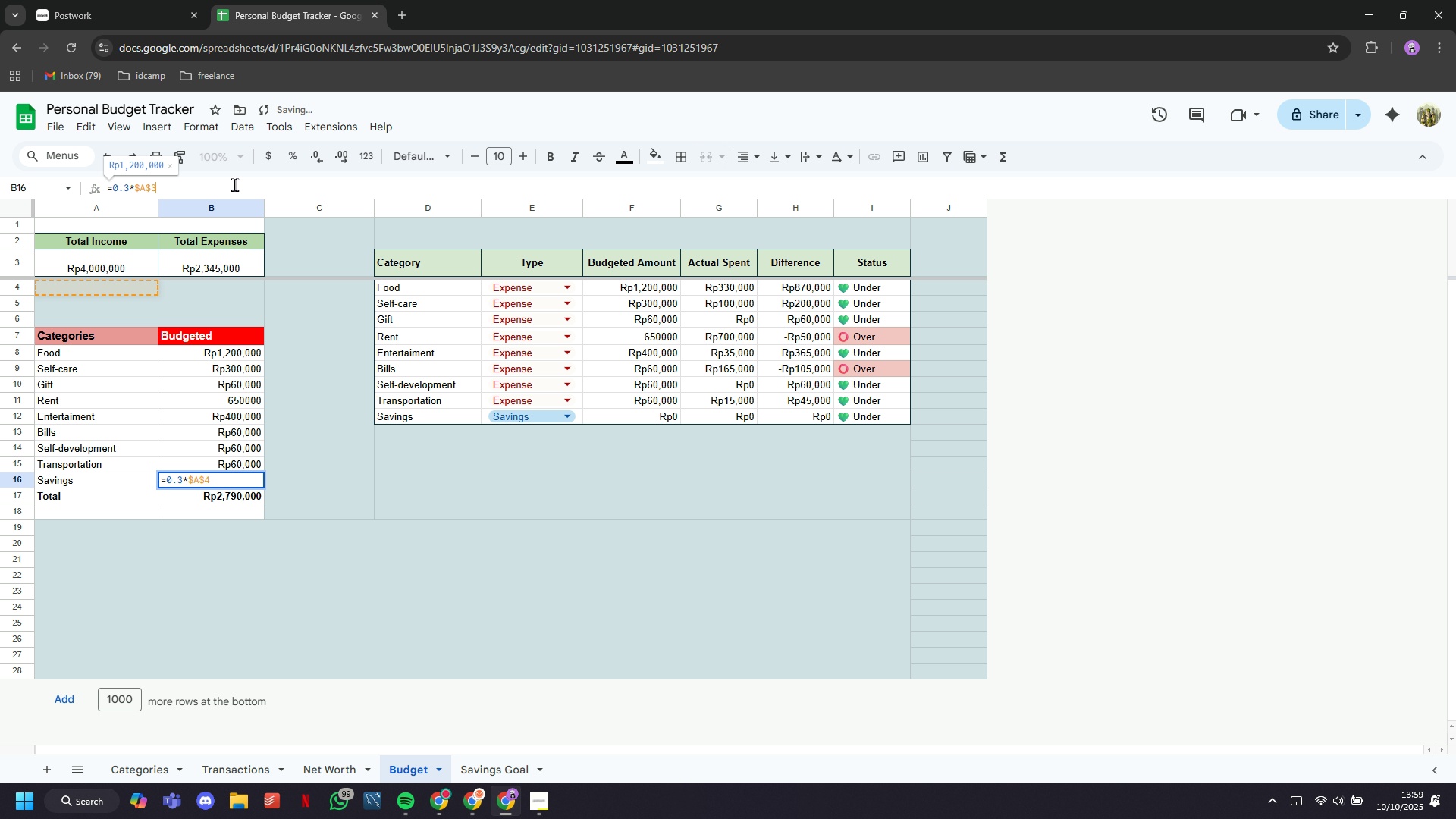 
key(3)
 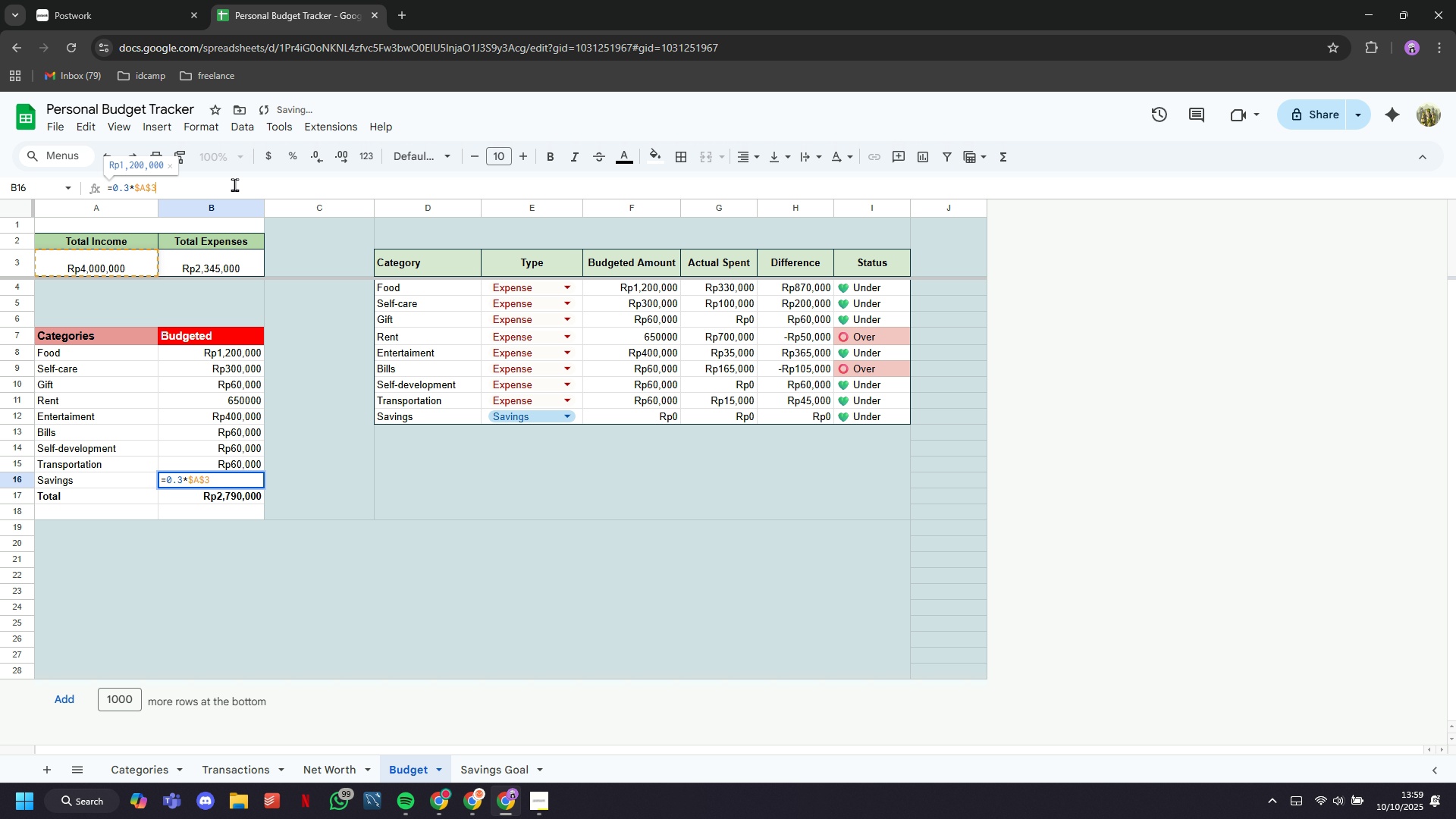 
key(Enter)
 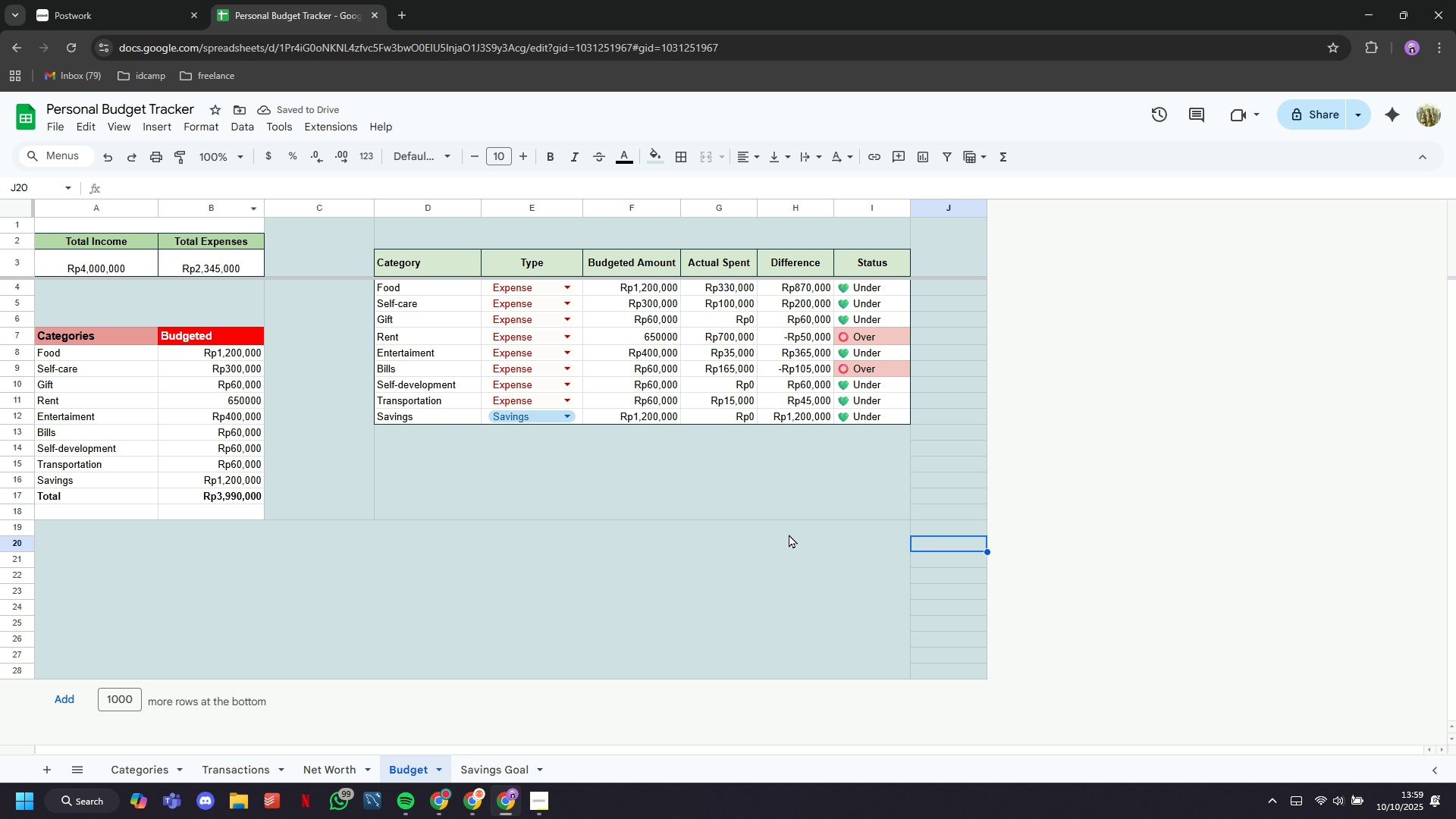 
left_click([355, 768])
 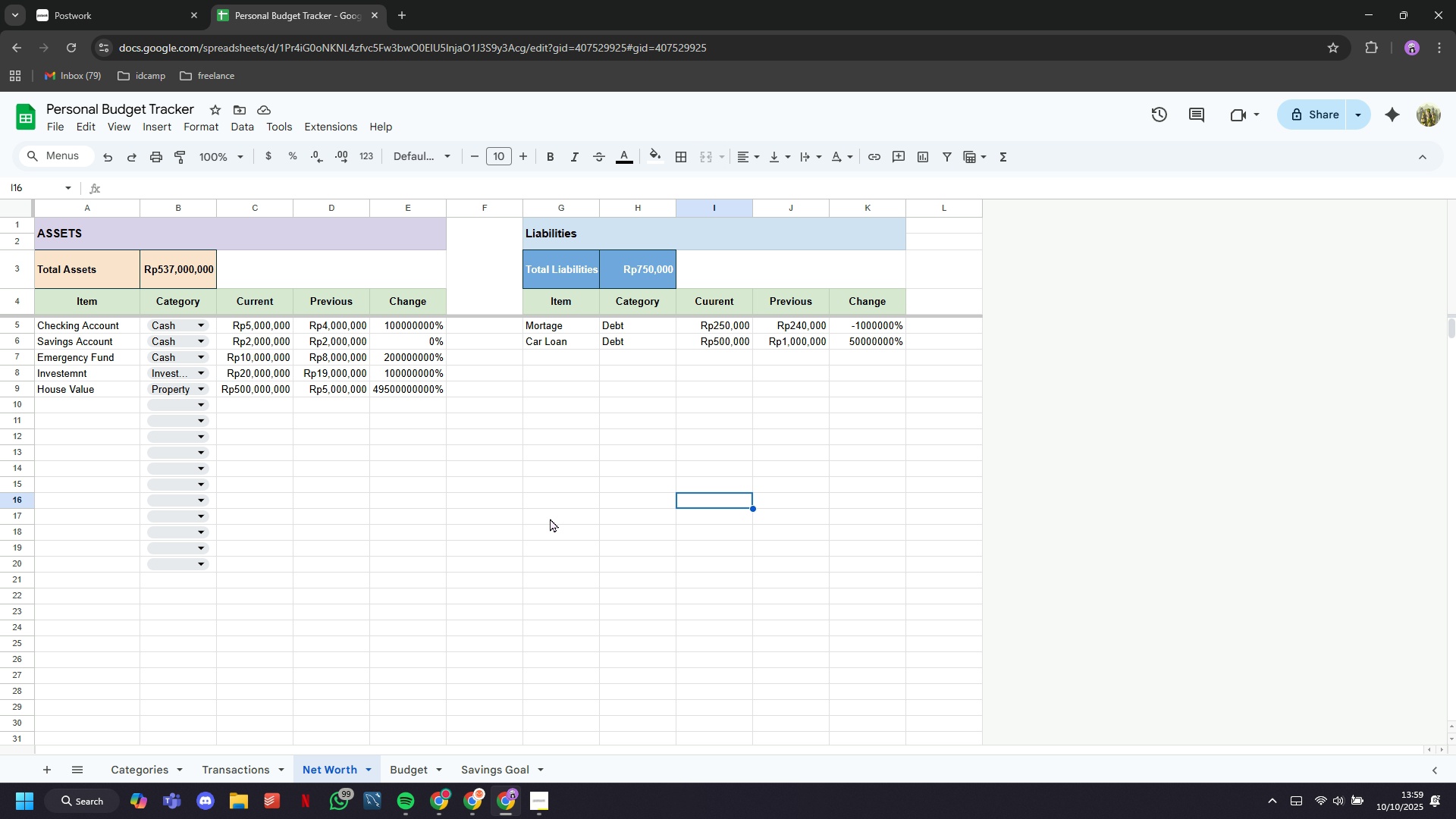 
scroll: coordinate [541, 495], scroll_direction: up, amount: 8.0
 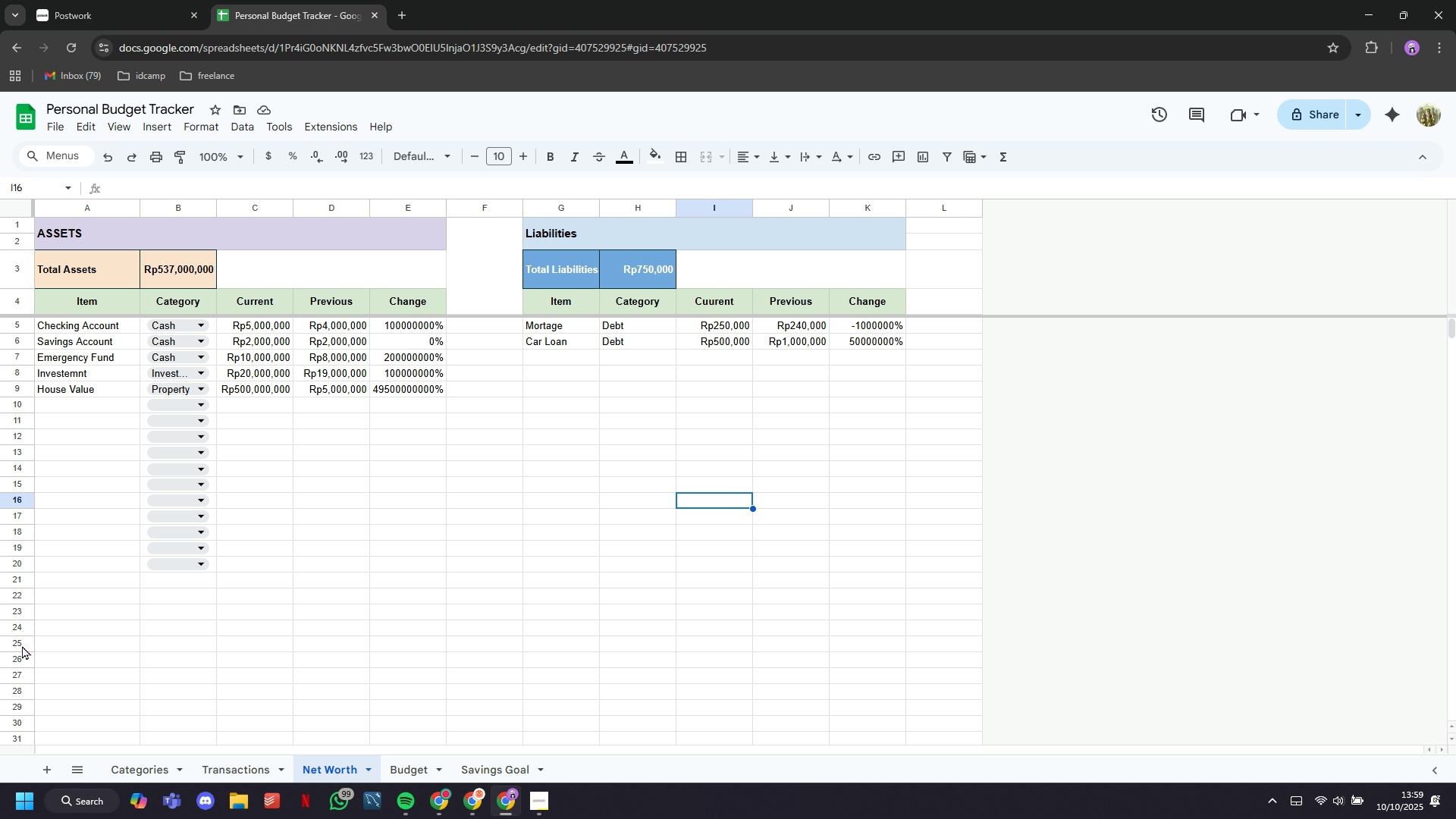 
left_click([26, 643])
 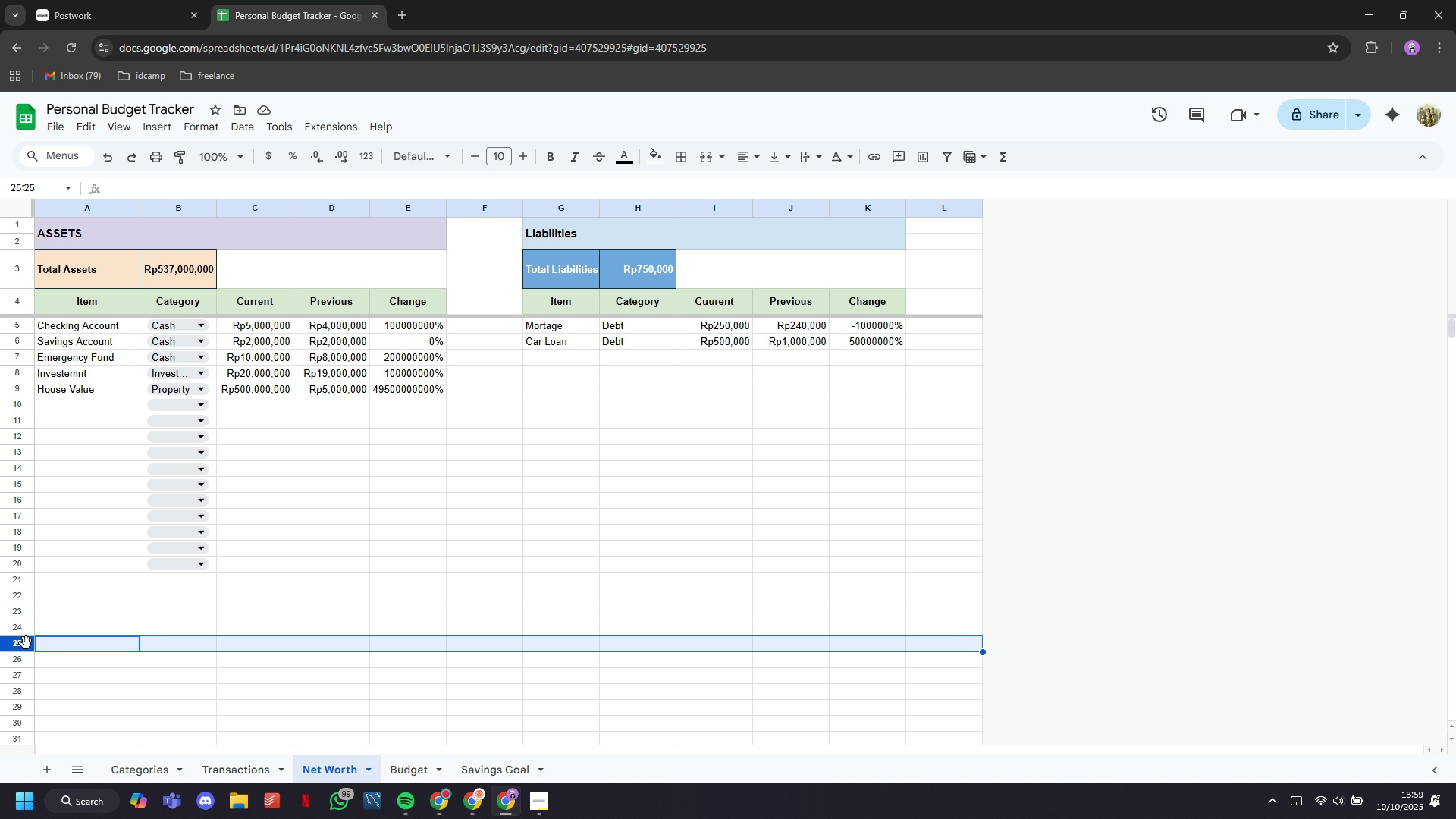 
key(Control+Shift+ArrowDown)
 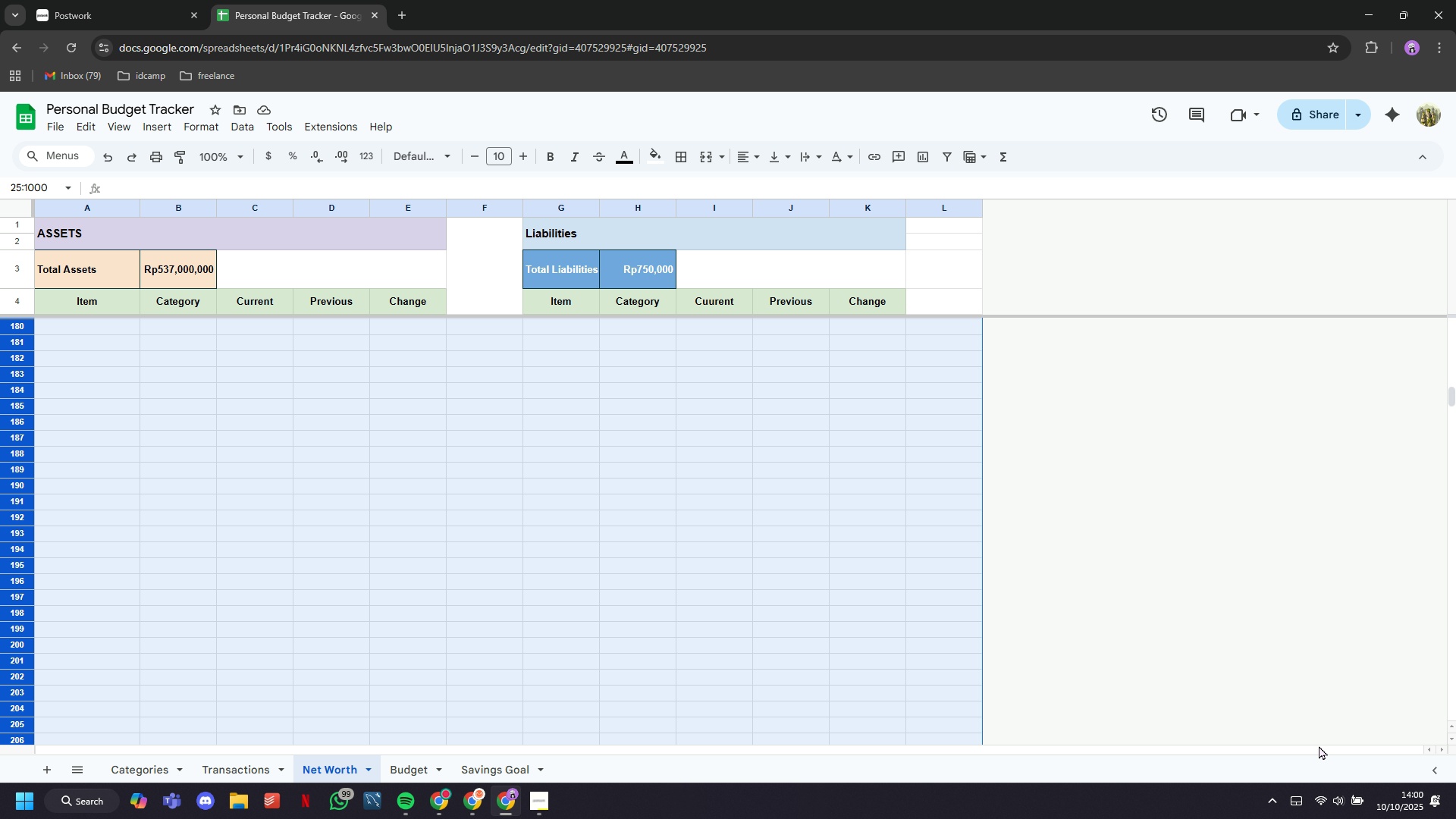 
wait(5.67)
 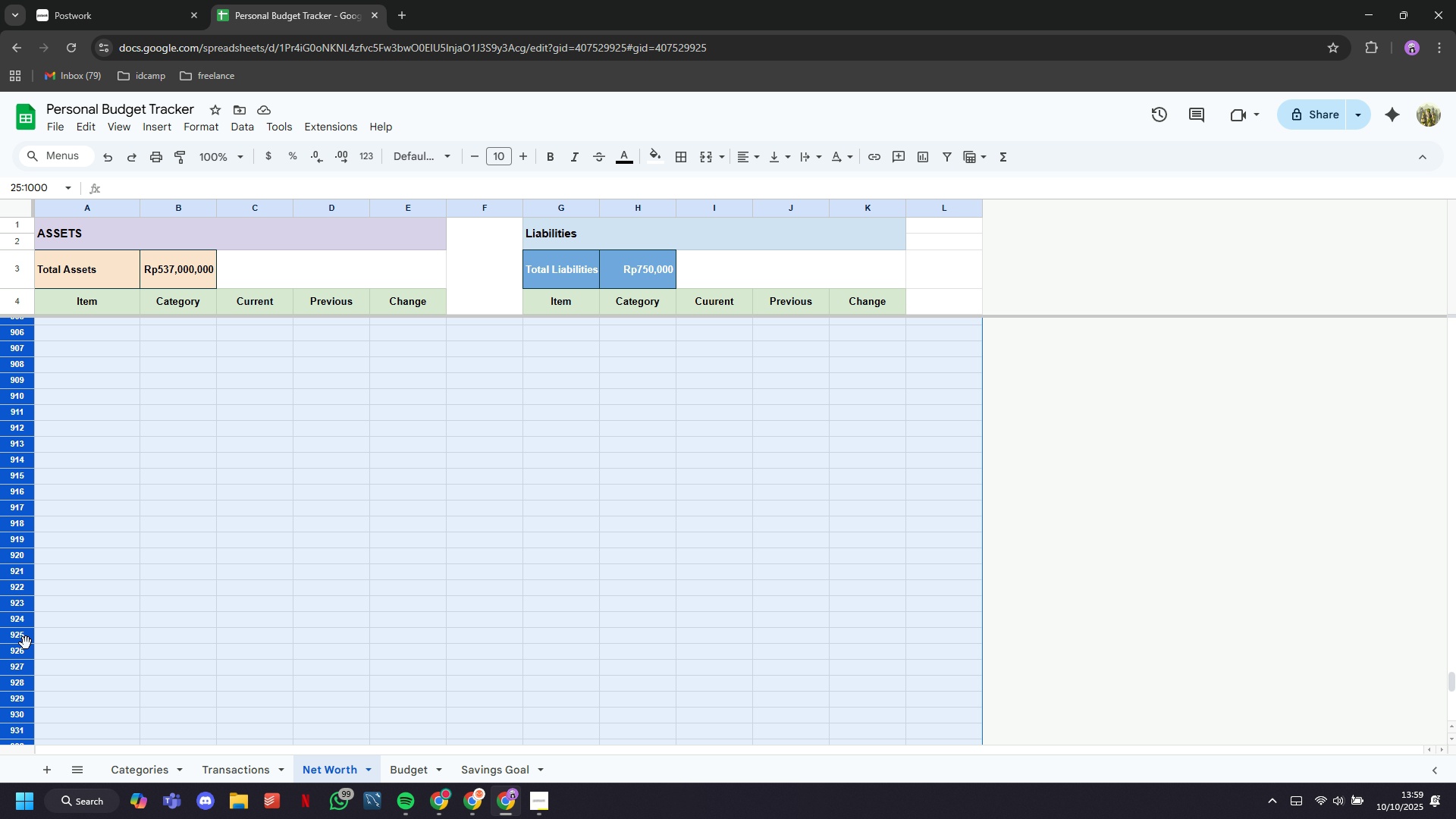 
right_click([668, 538])
 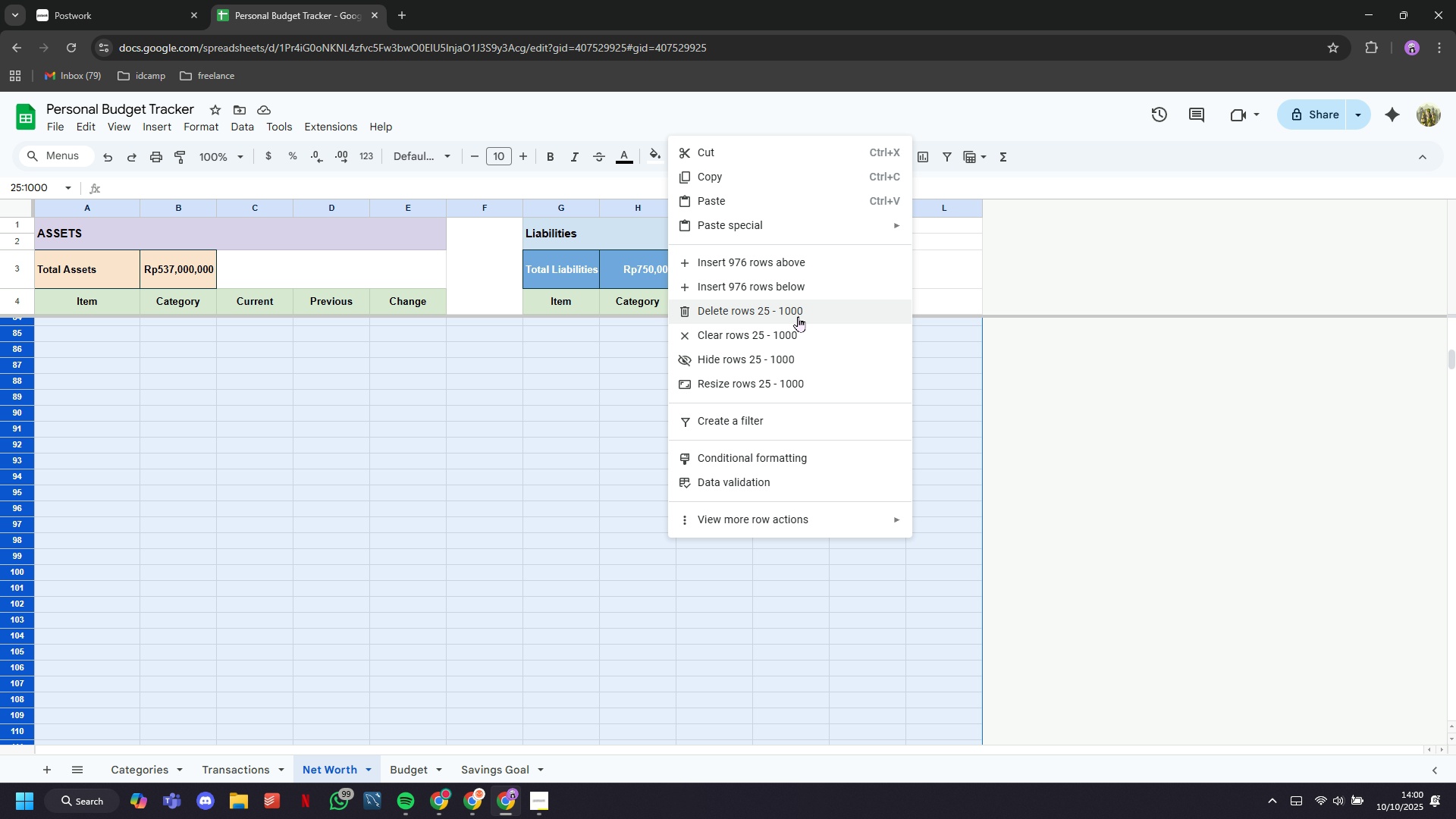 
left_click([798, 315])
 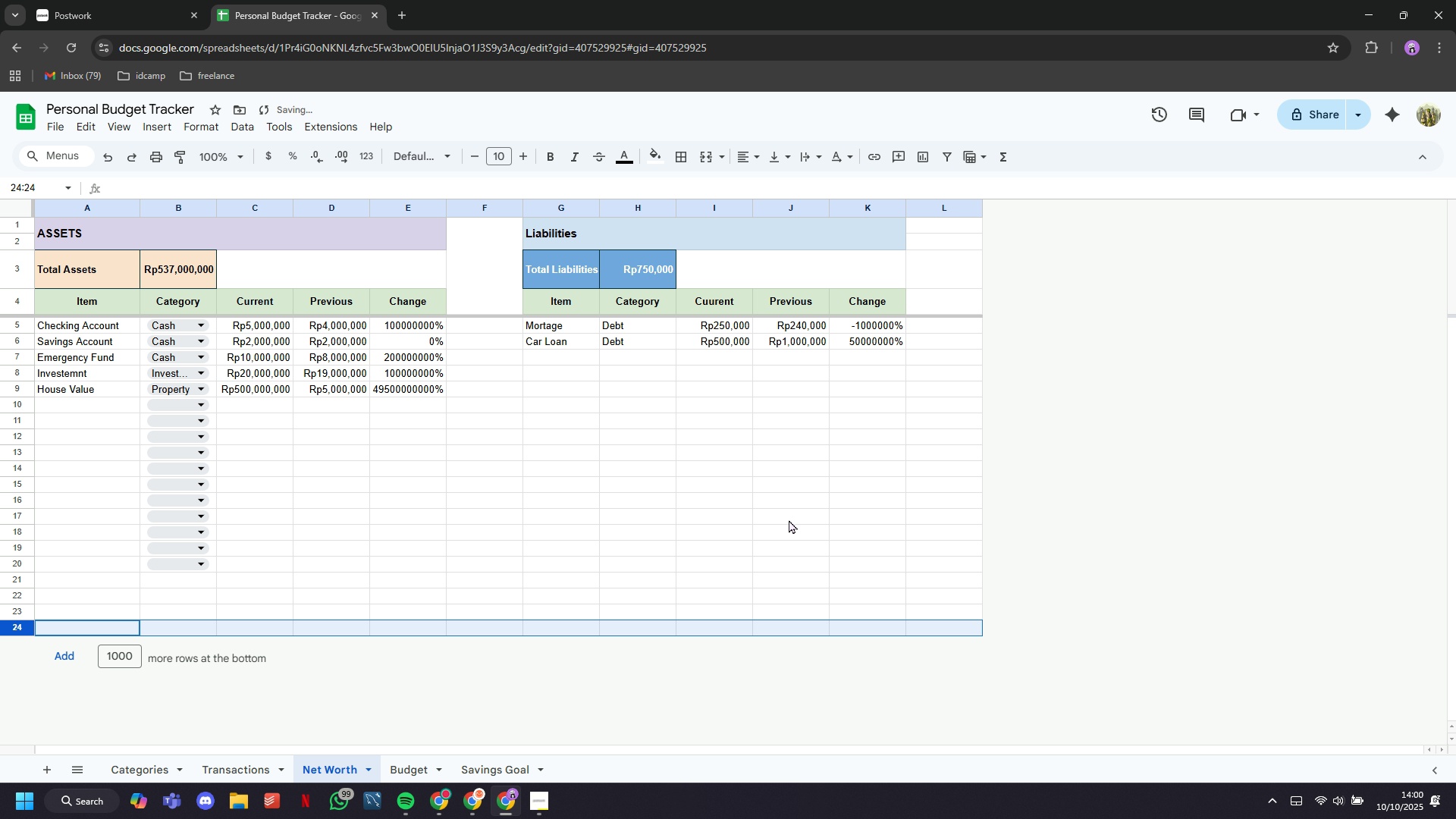 
left_click([789, 519])
 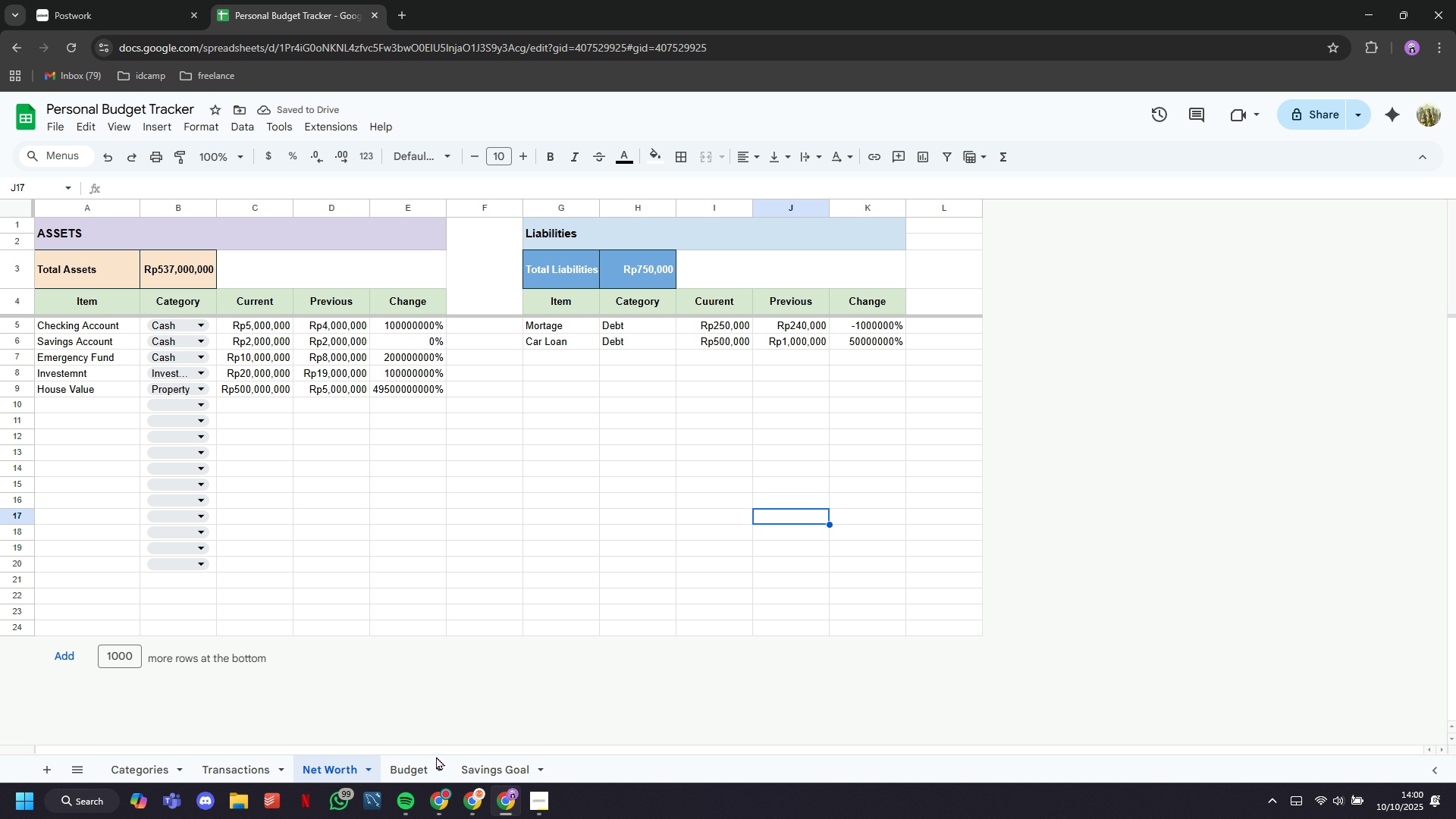 
left_click([419, 766])
 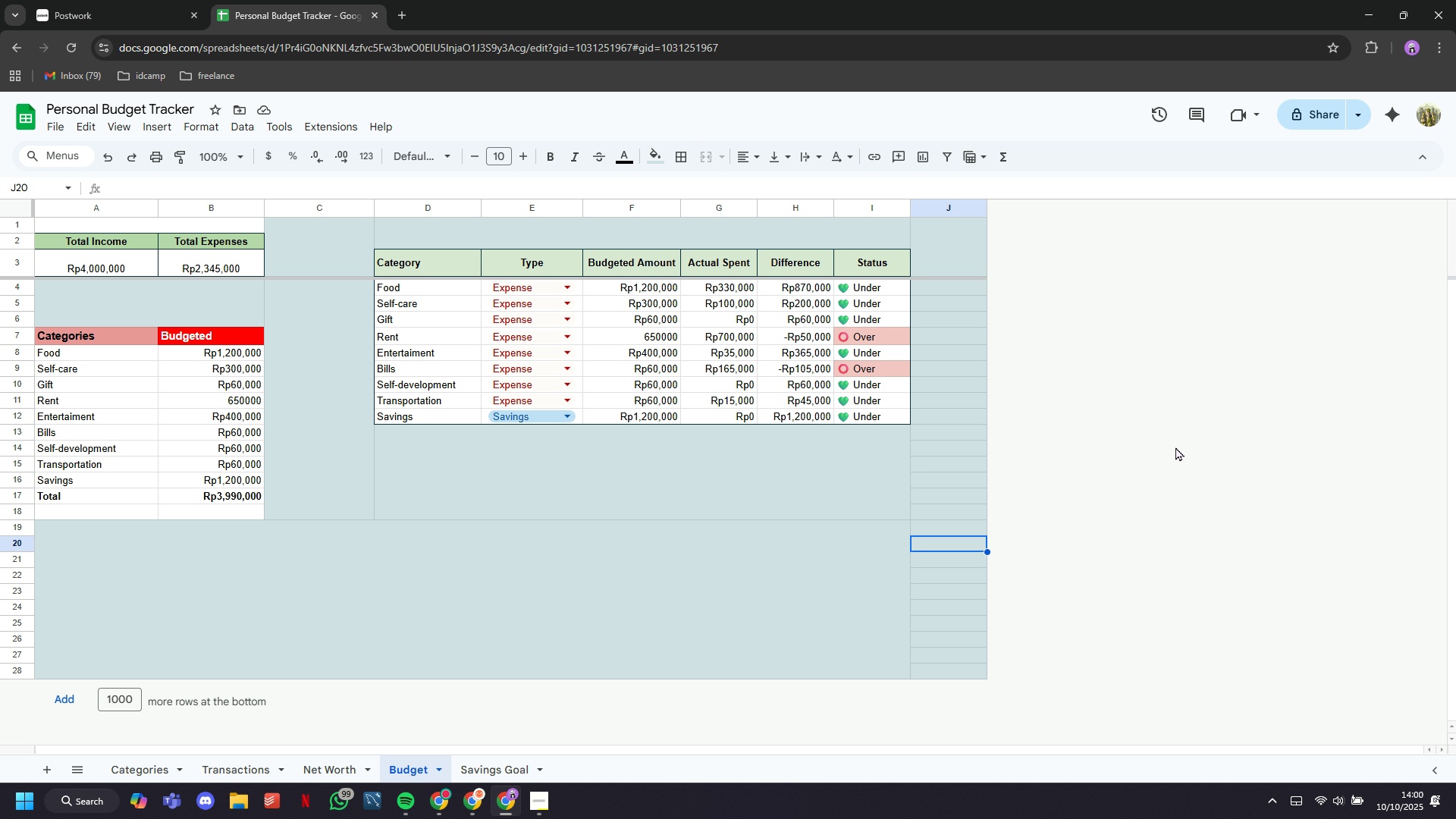 
mouse_move([478, 761])
 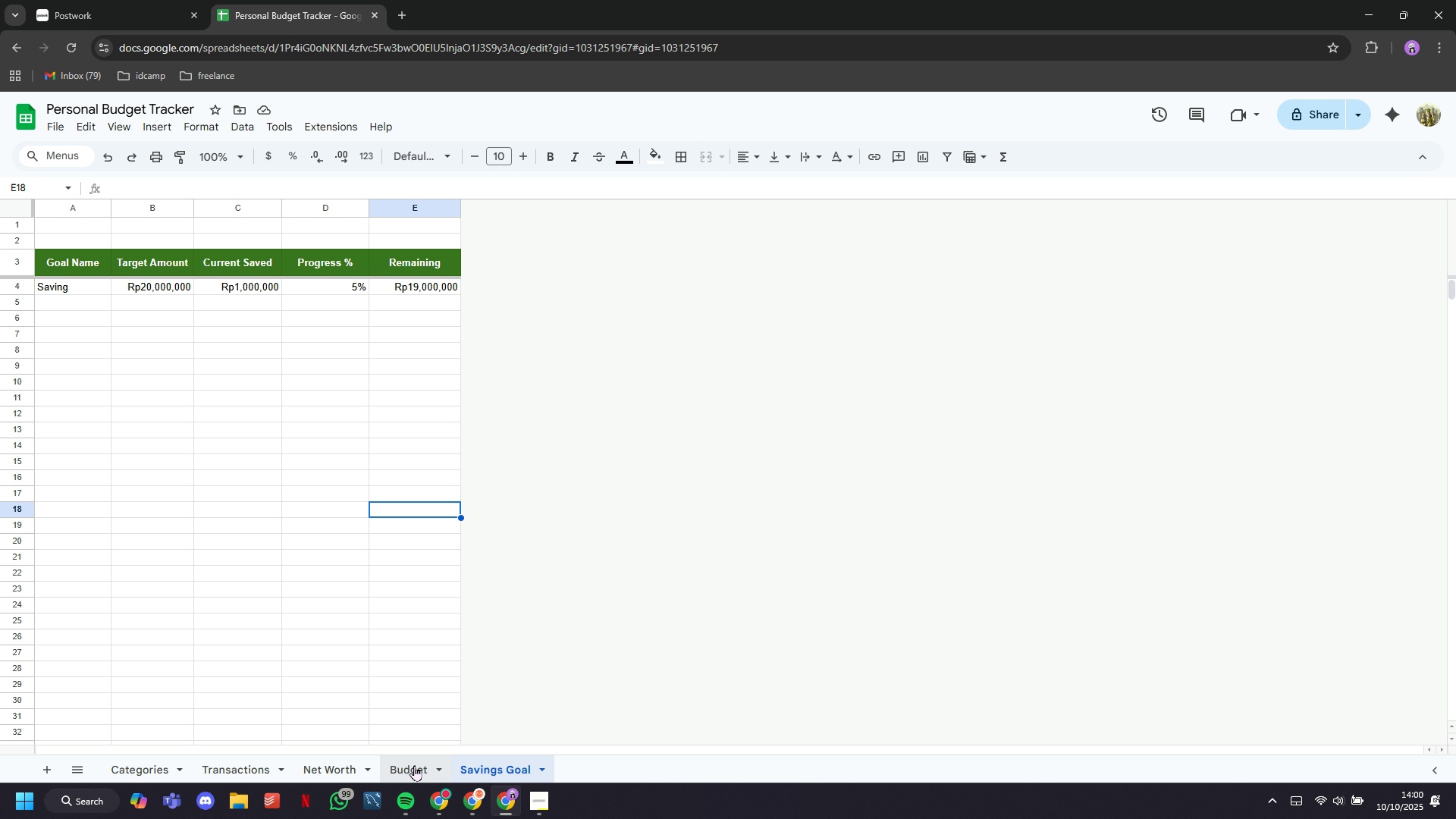 
left_click([414, 765])
 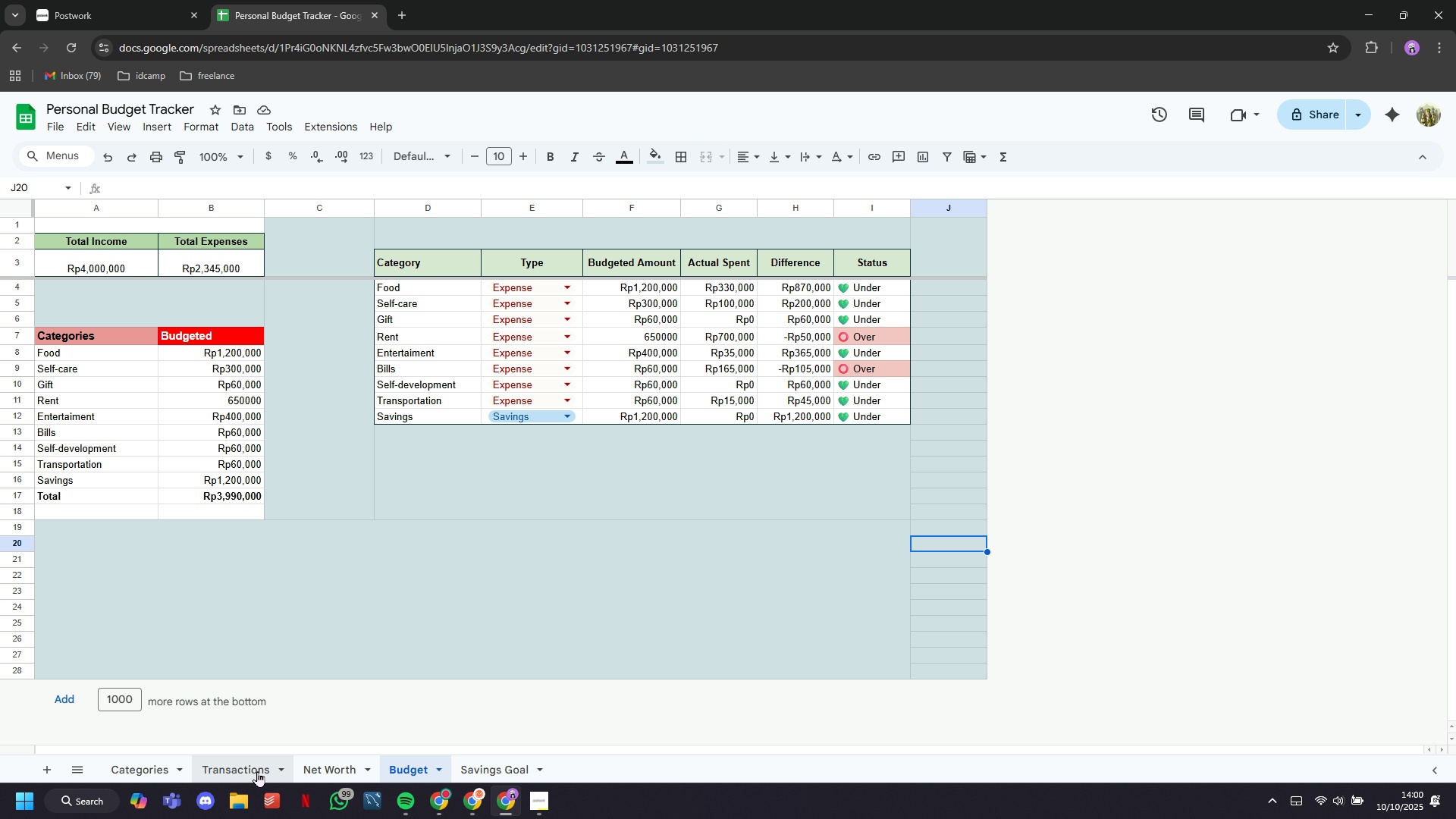 
left_click([257, 771])
 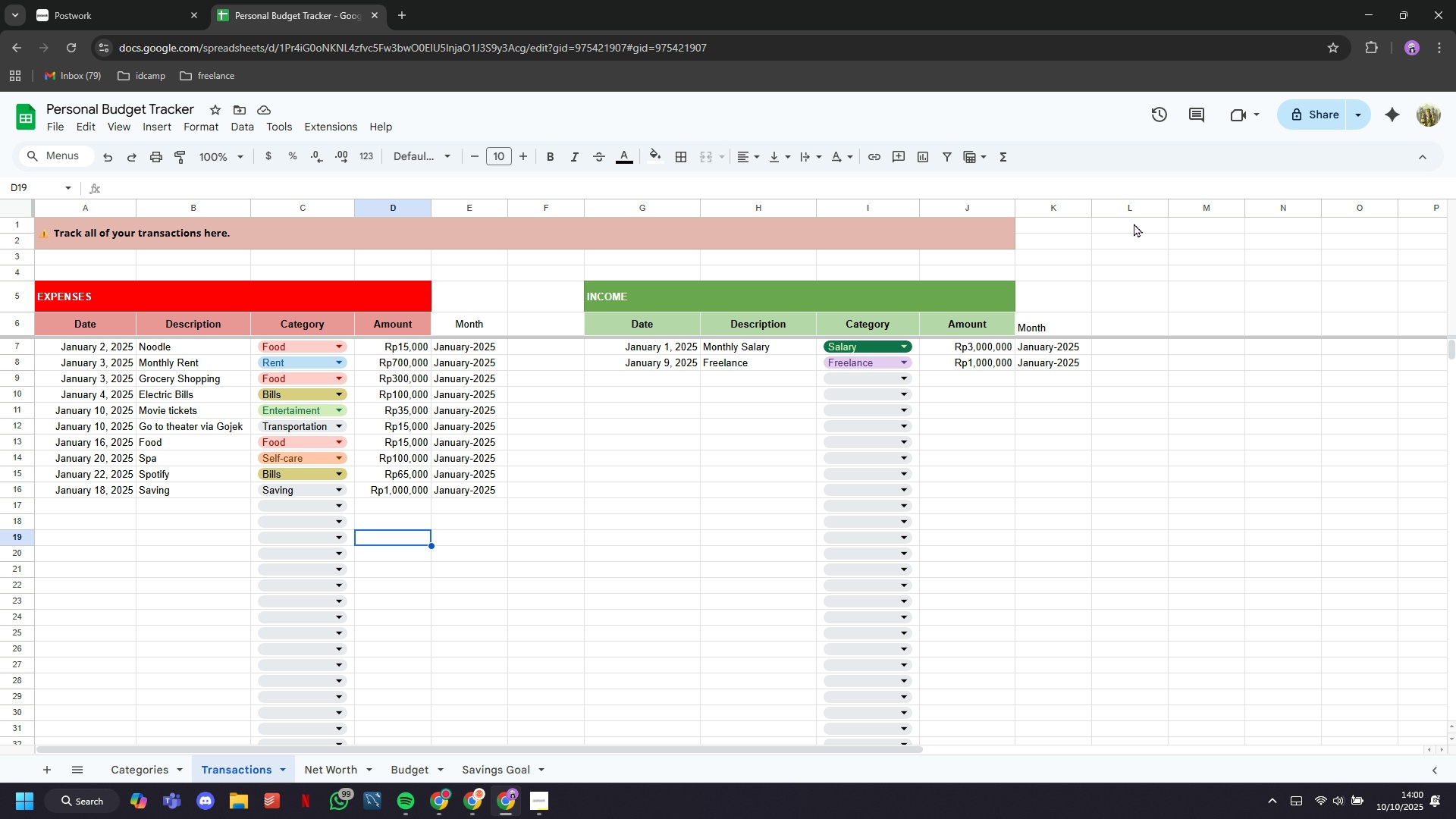 
wait(7.43)
 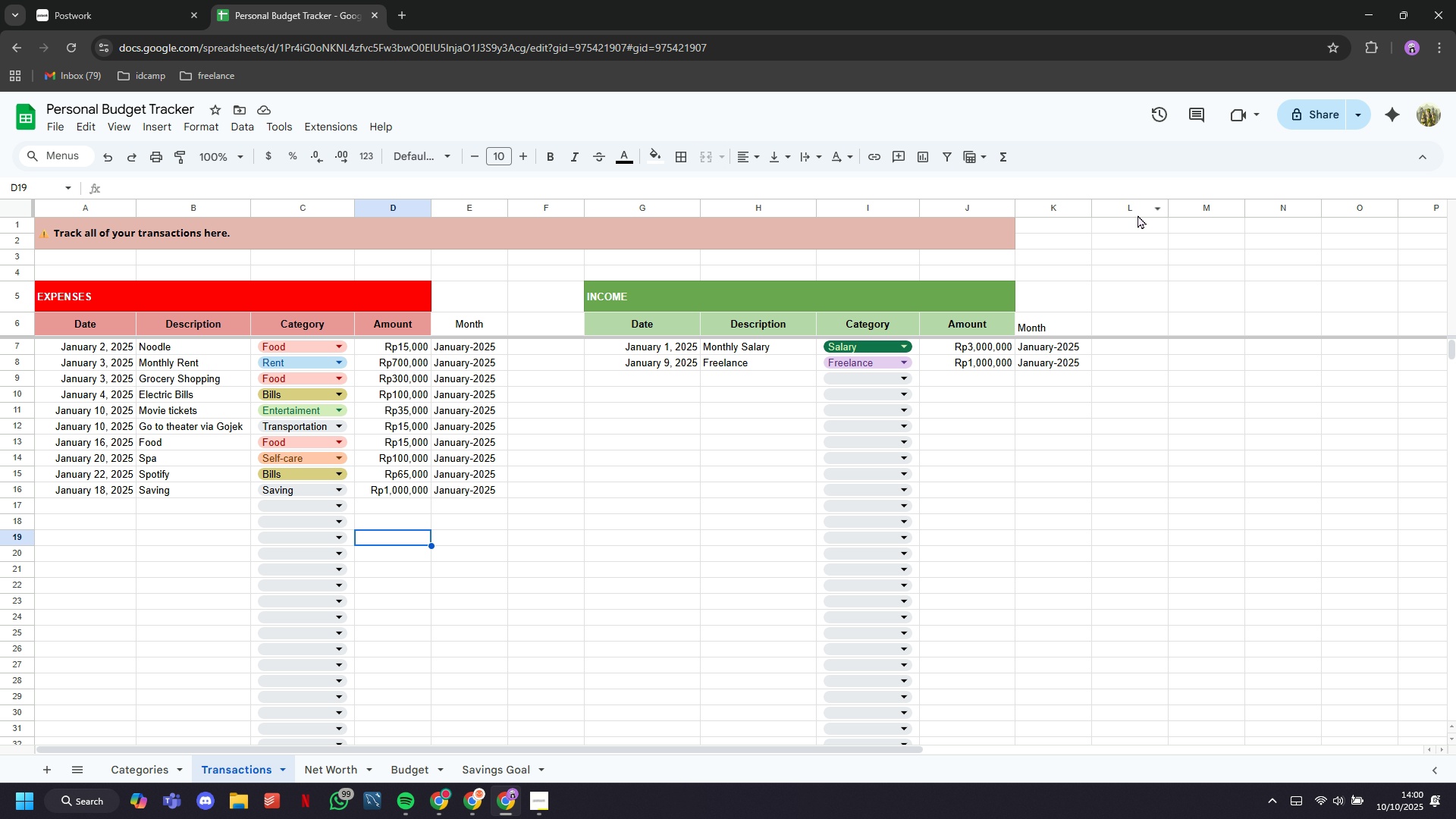 
left_click([180, 306])
 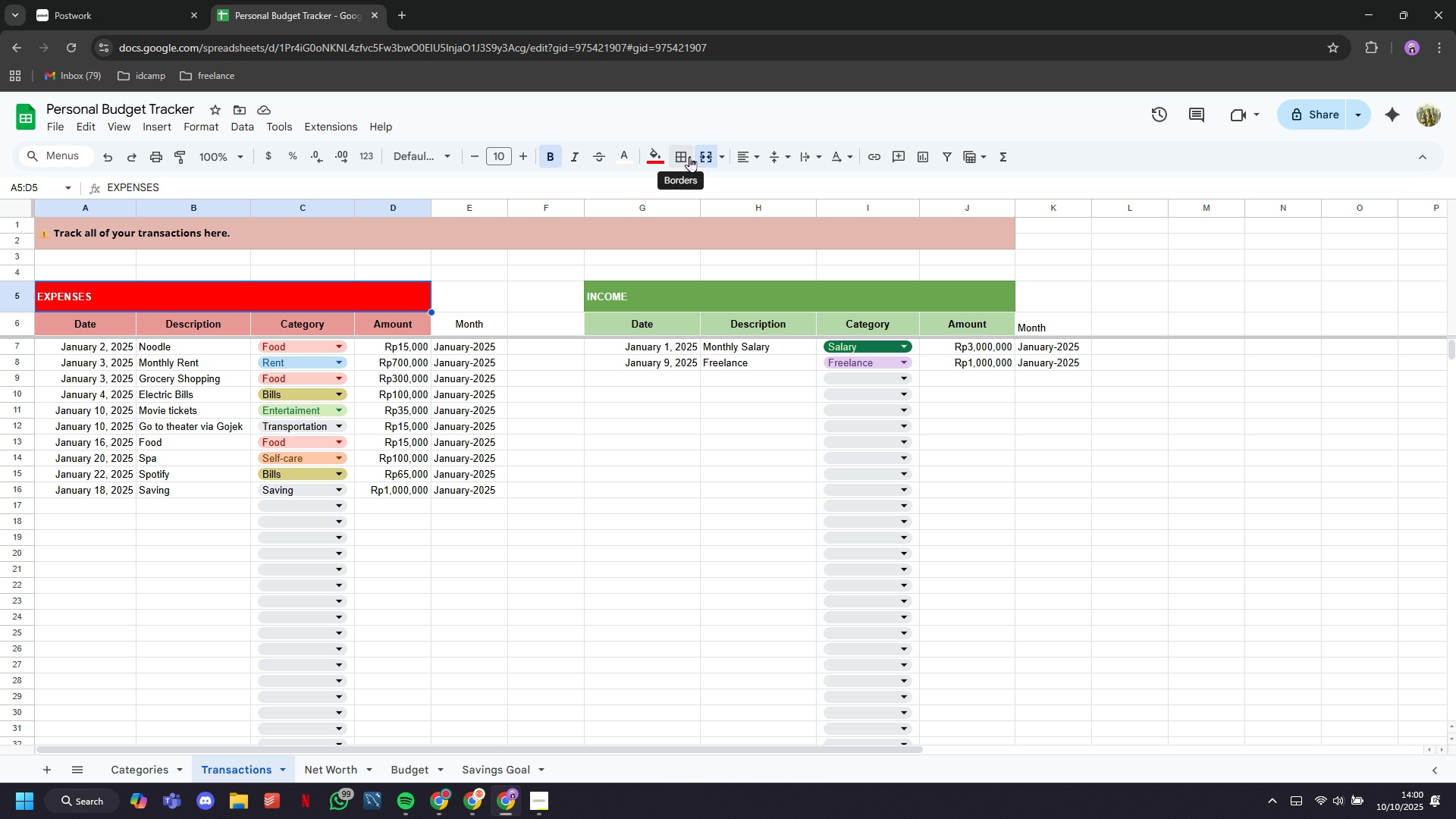 
left_click([699, 155])
 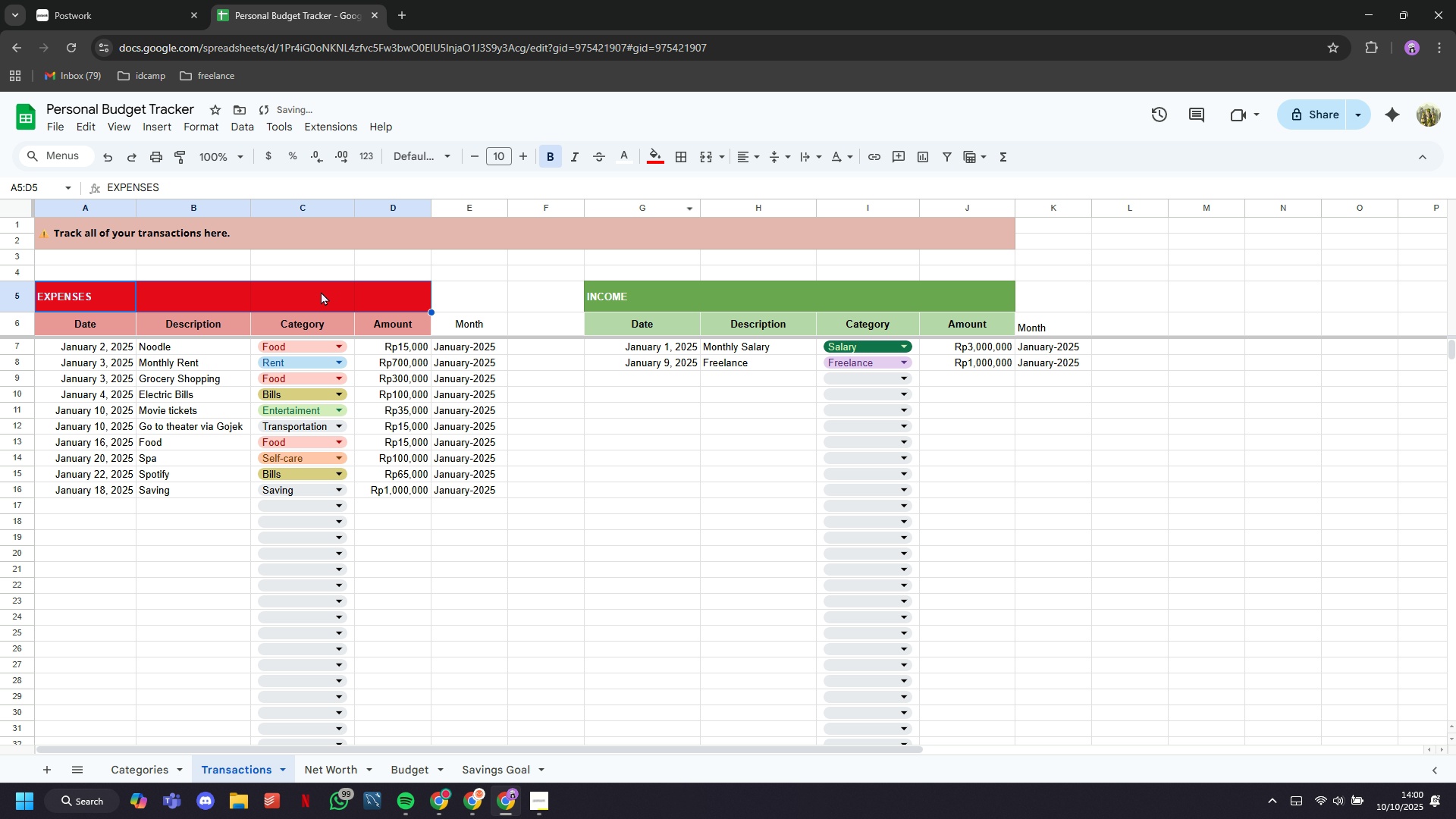 
left_click([321, 291])
 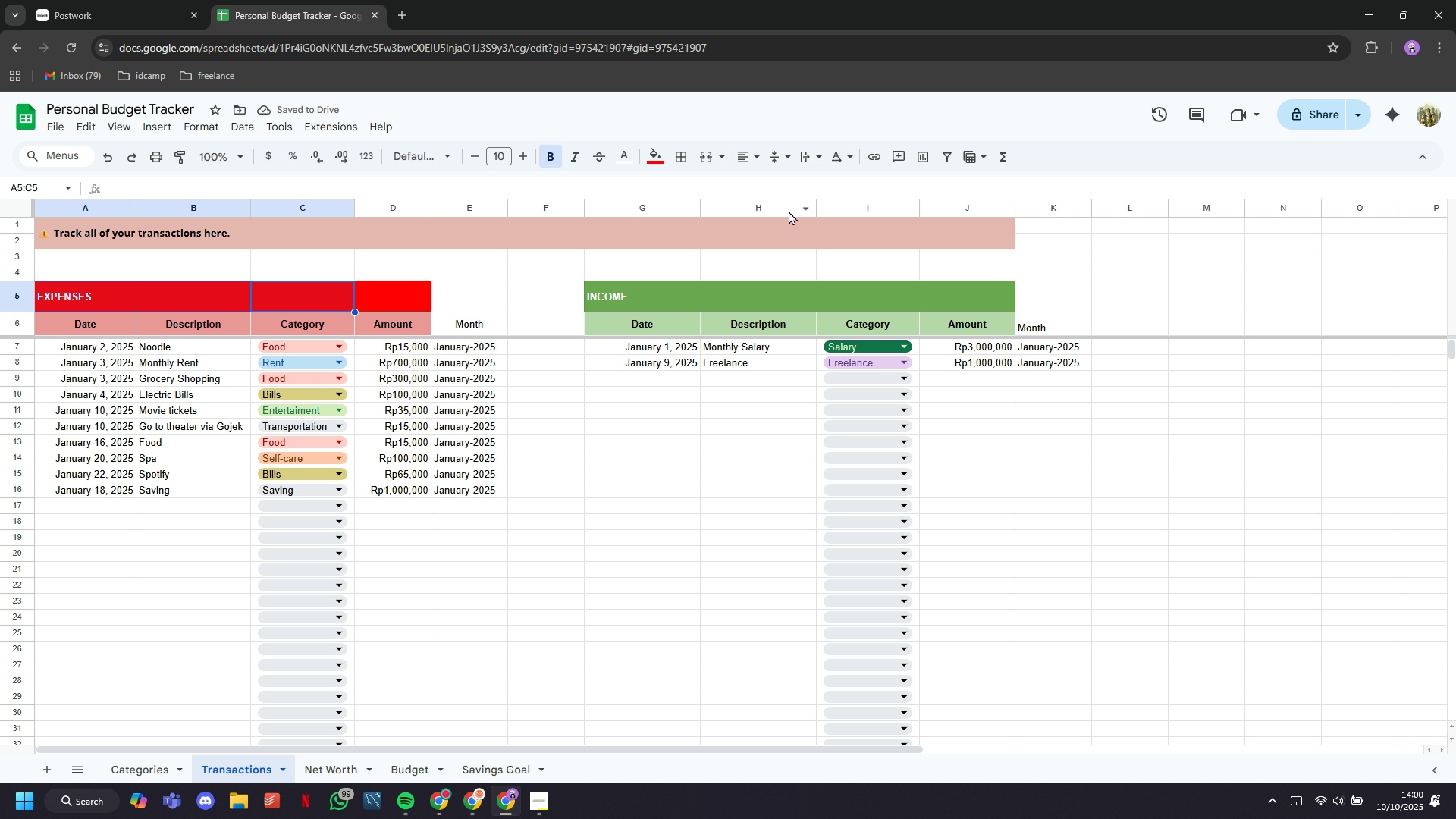 
left_click([655, 162])
 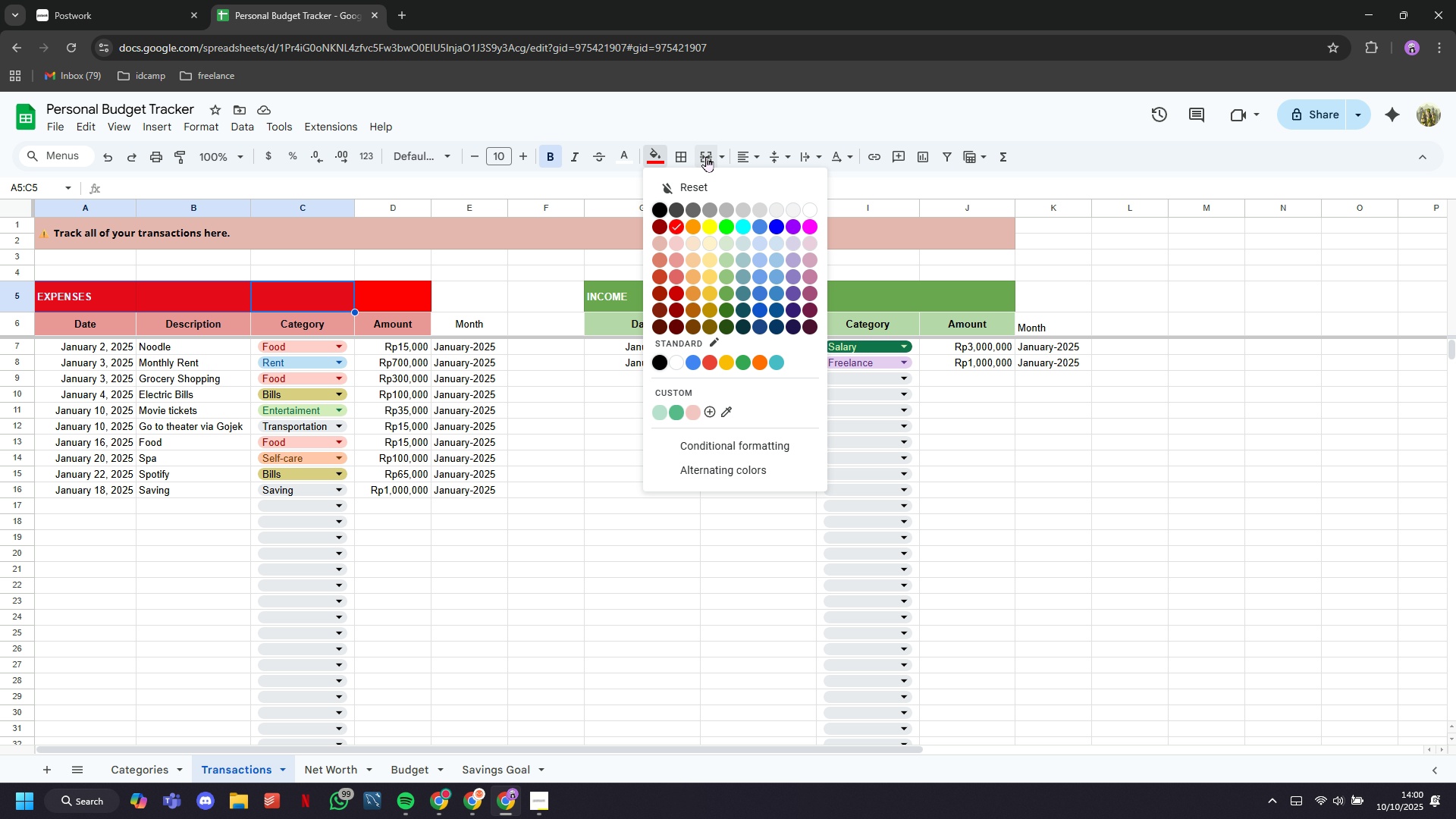 
left_click([706, 156])
 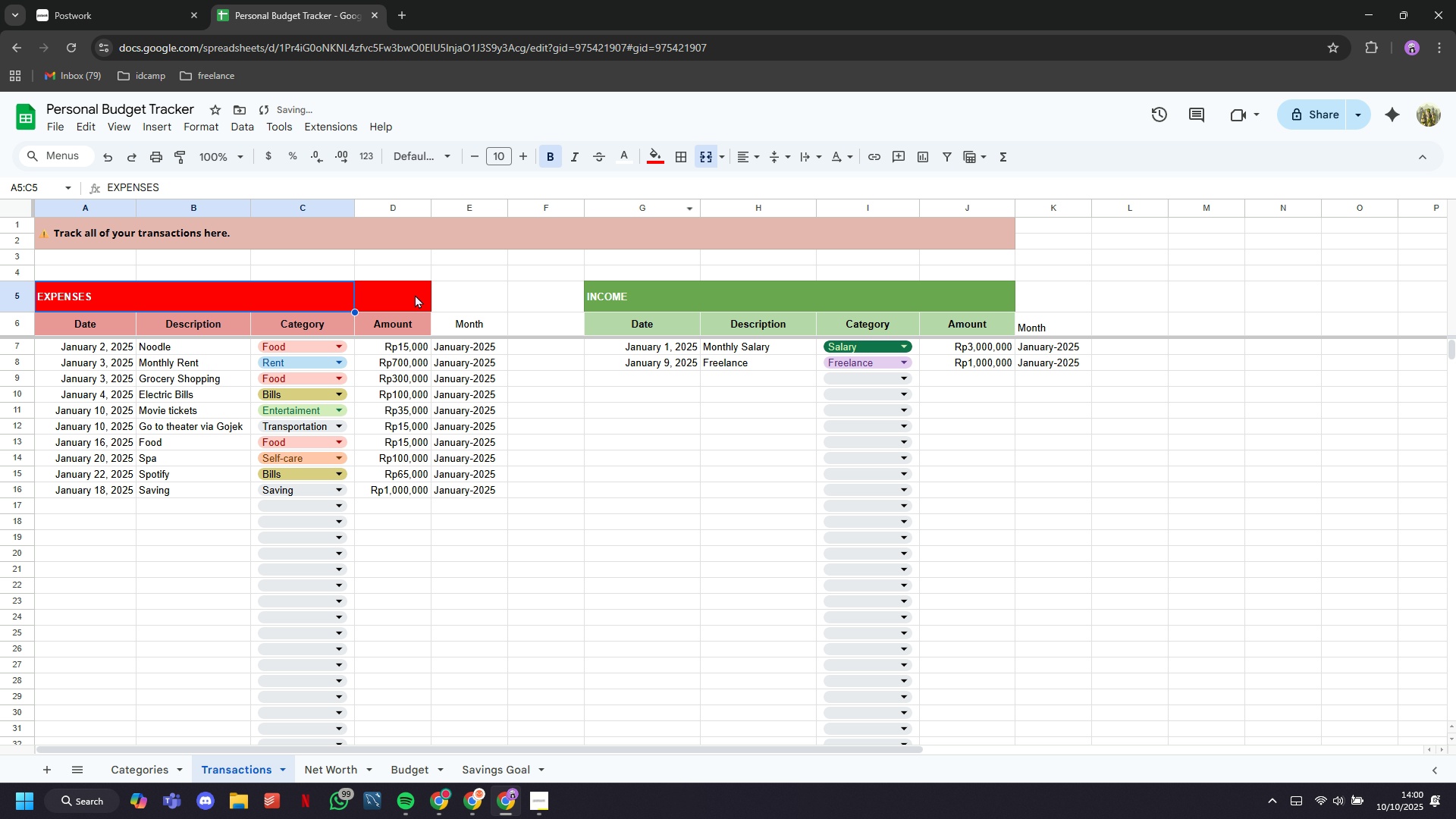 
left_click([415, 296])
 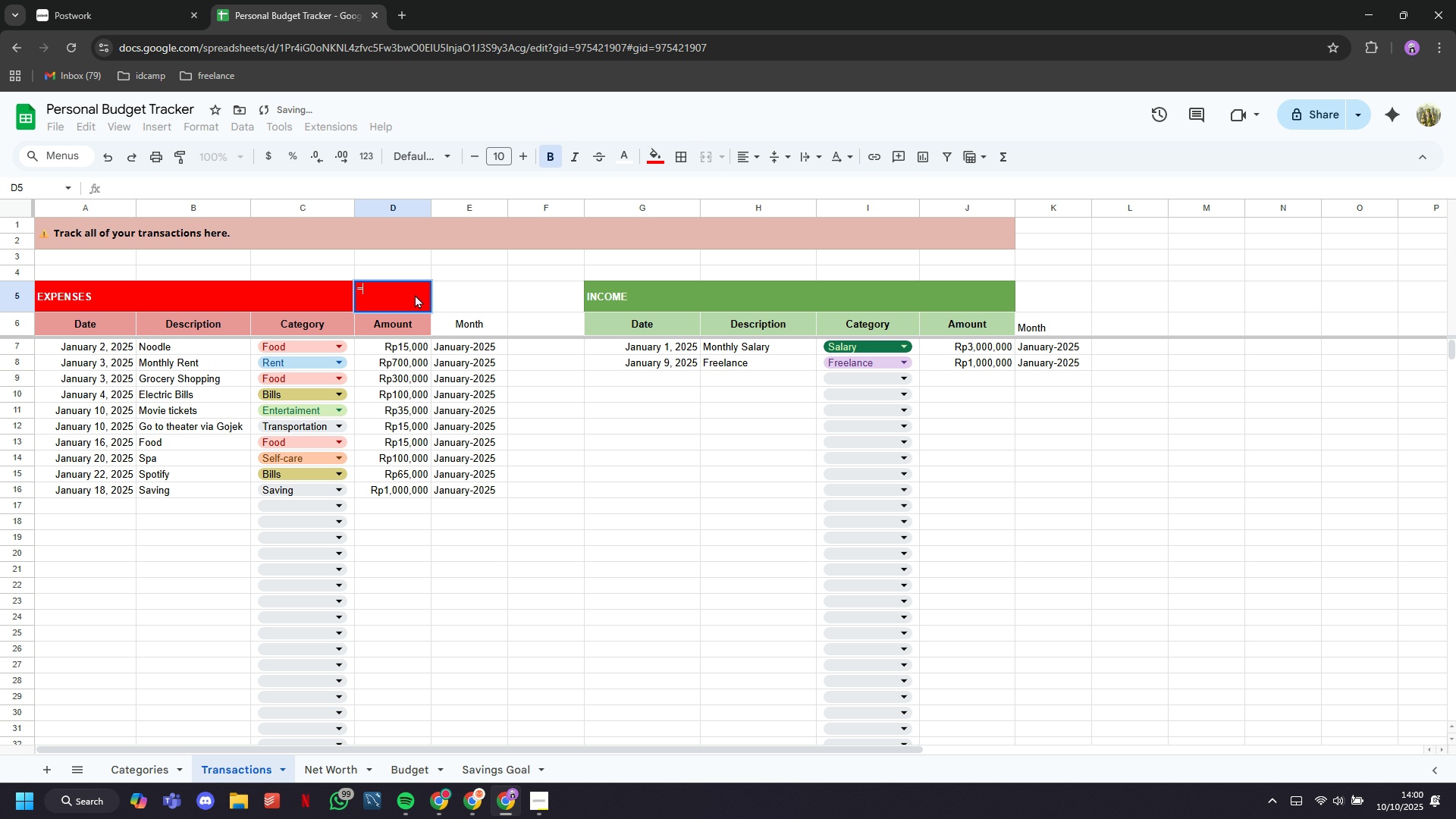 
type(=SUM()
 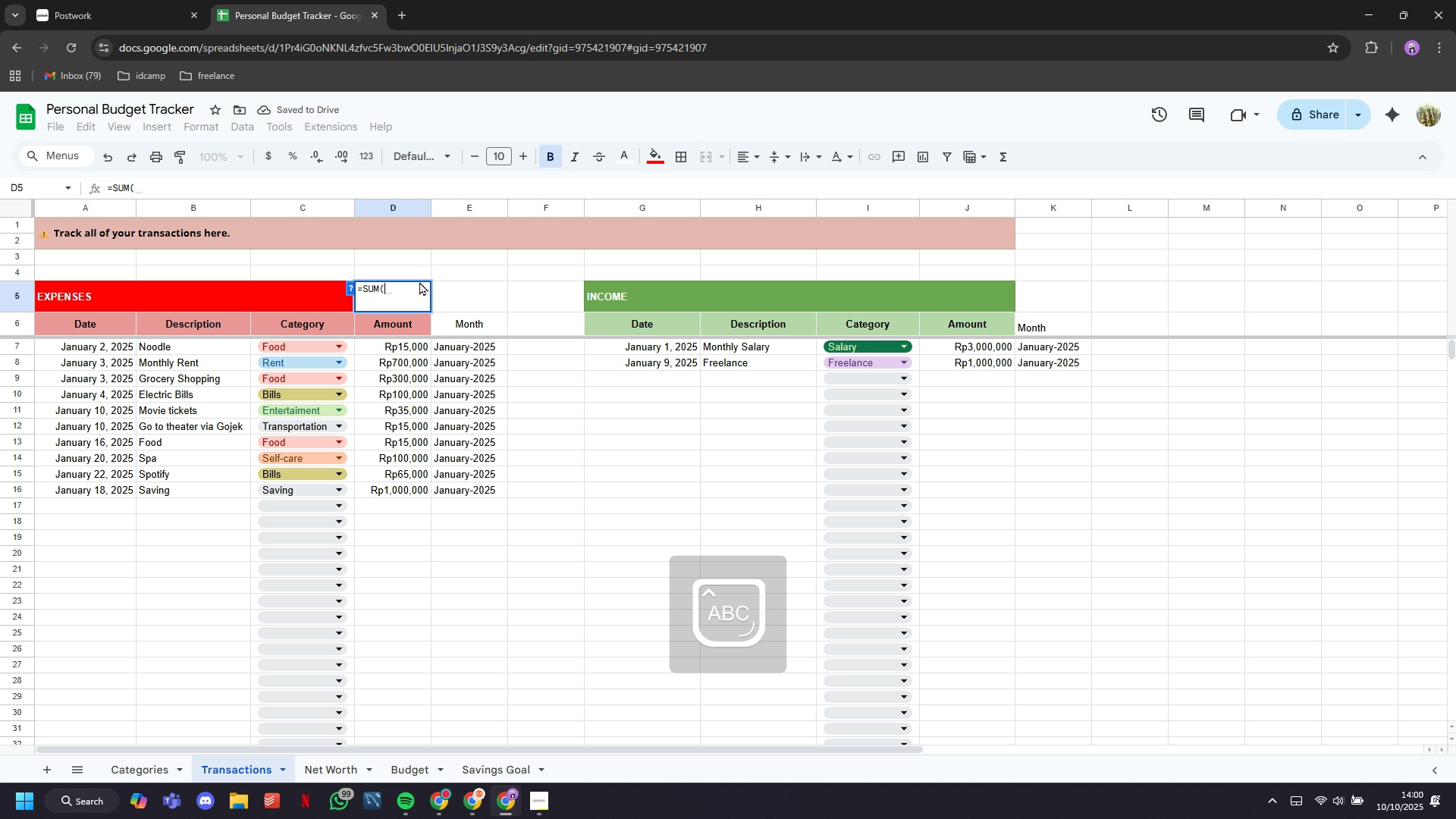 
scroll: coordinate [381, 657], scroll_direction: down, amount: 18.0
 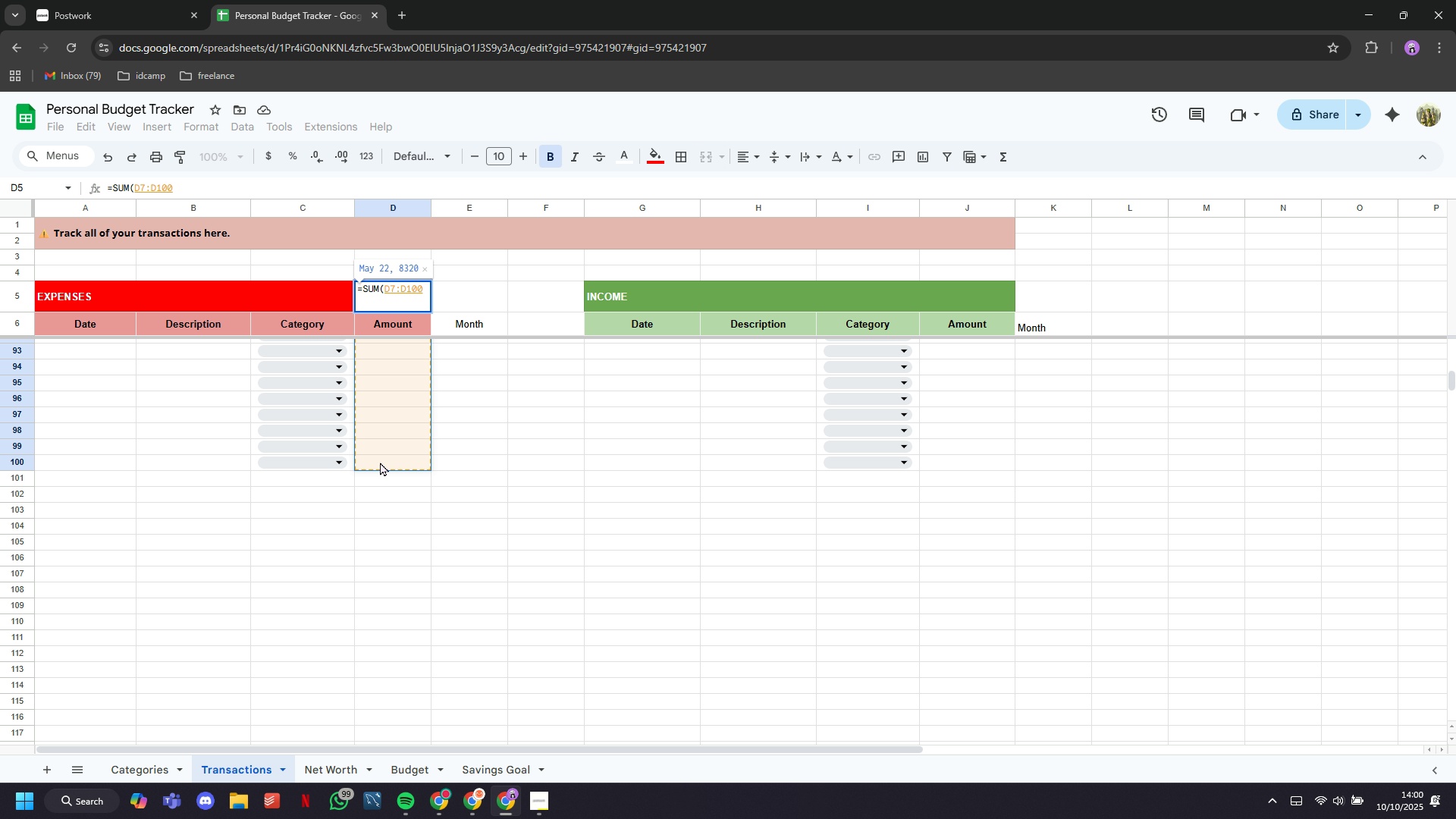 
key(Shift+0)
 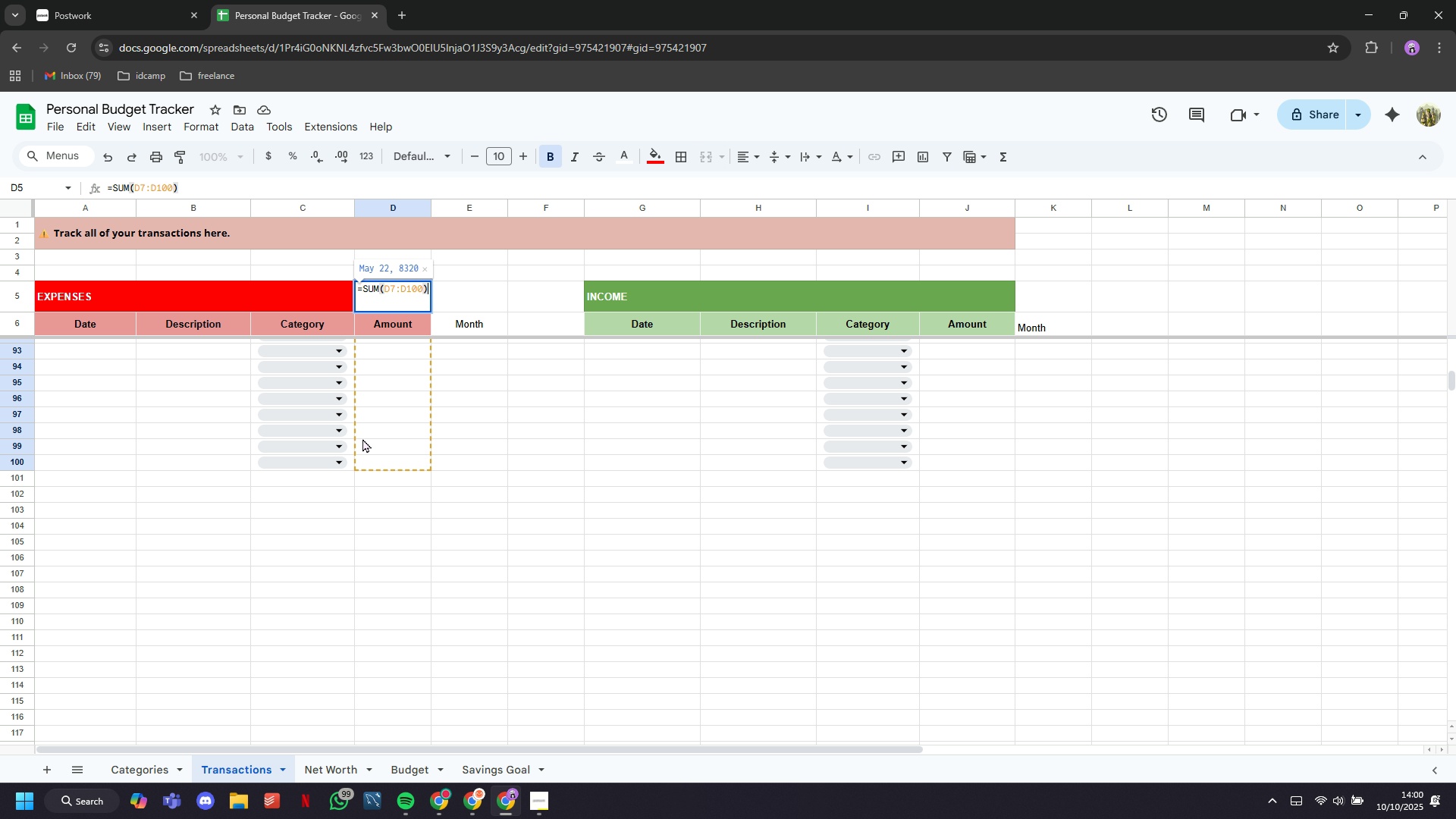 
key(Enter)
 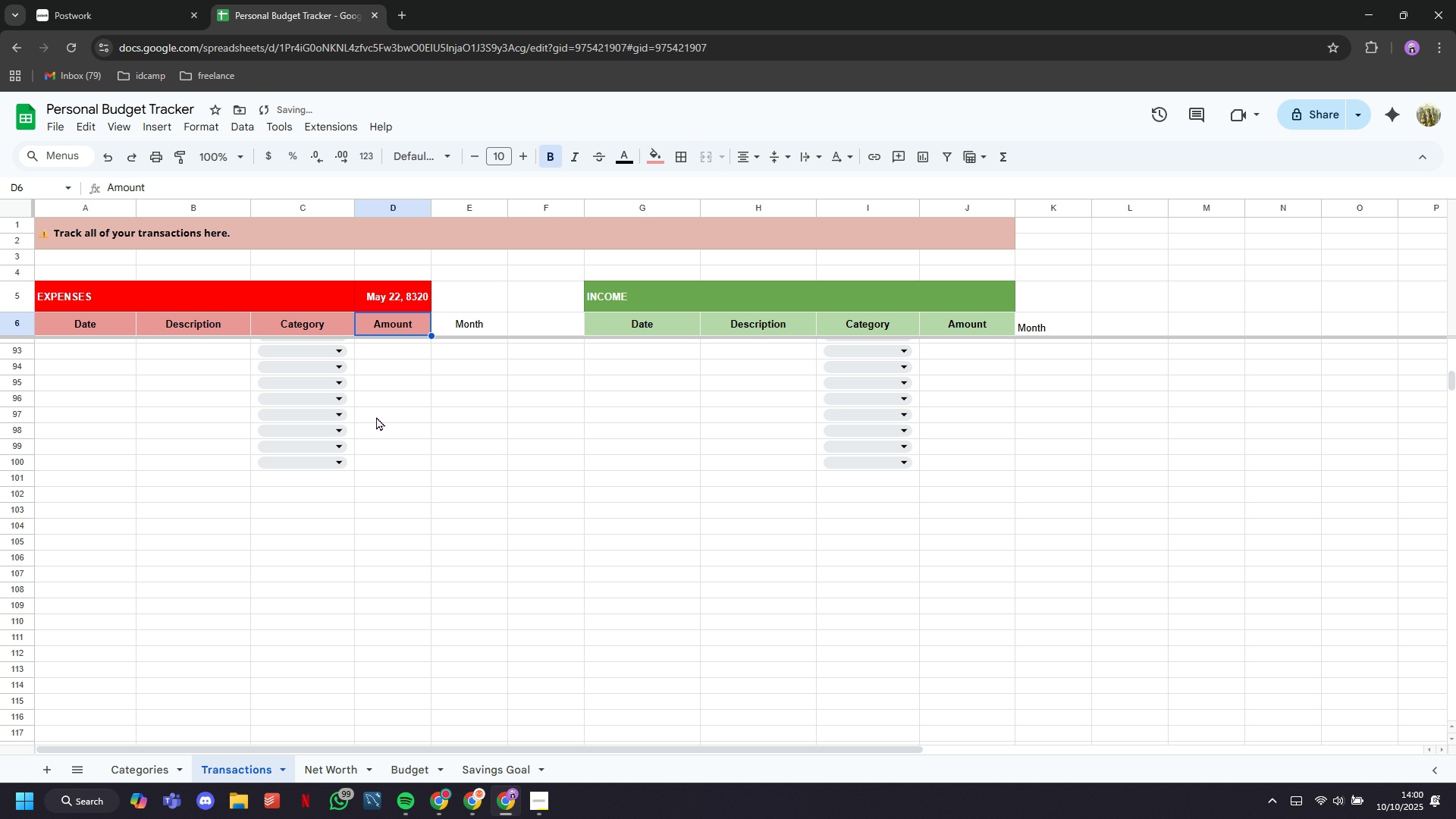 
scroll: coordinate [422, 472], scroll_direction: up, amount: 48.0
 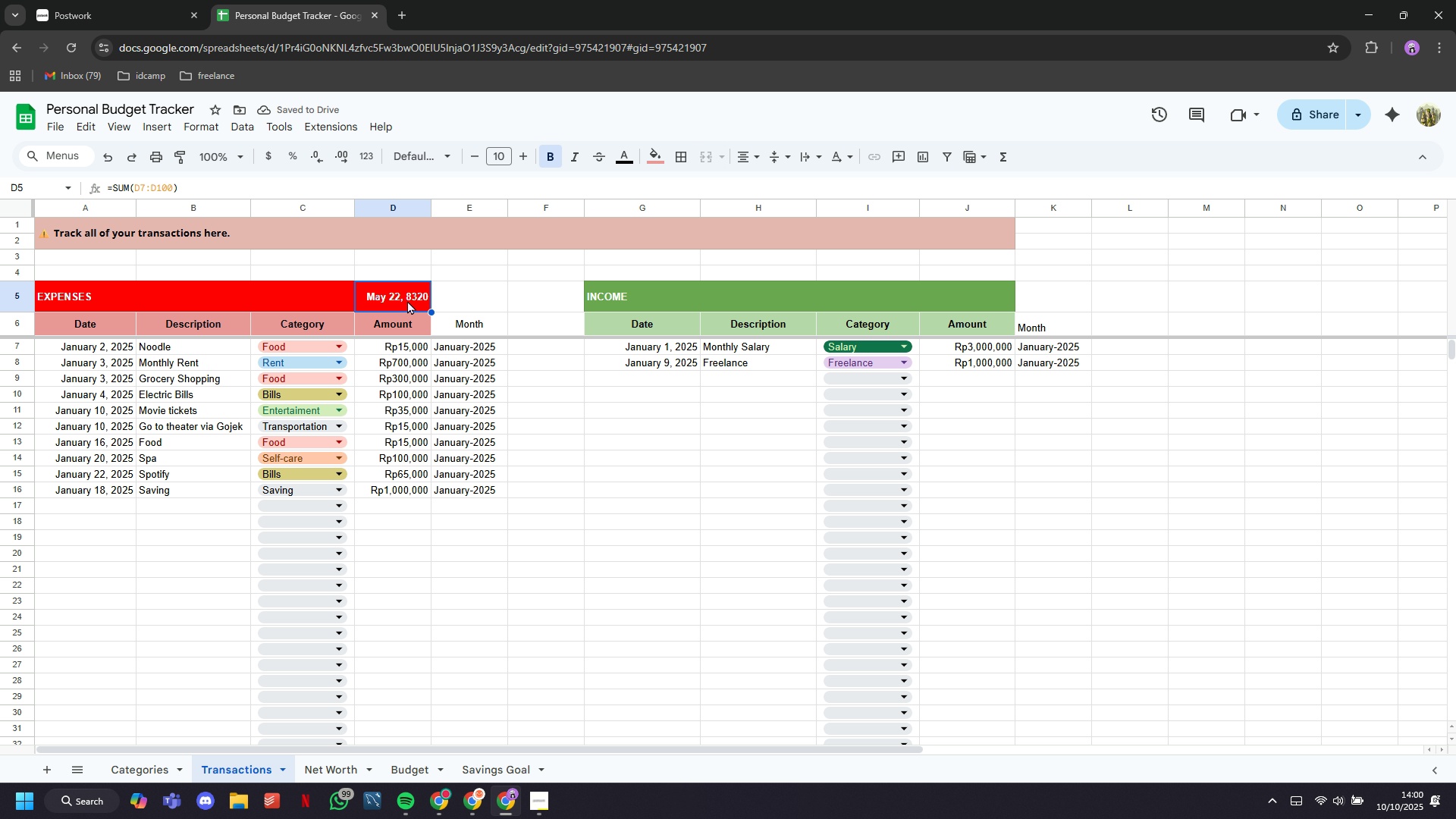 
left_click([407, 300])
 